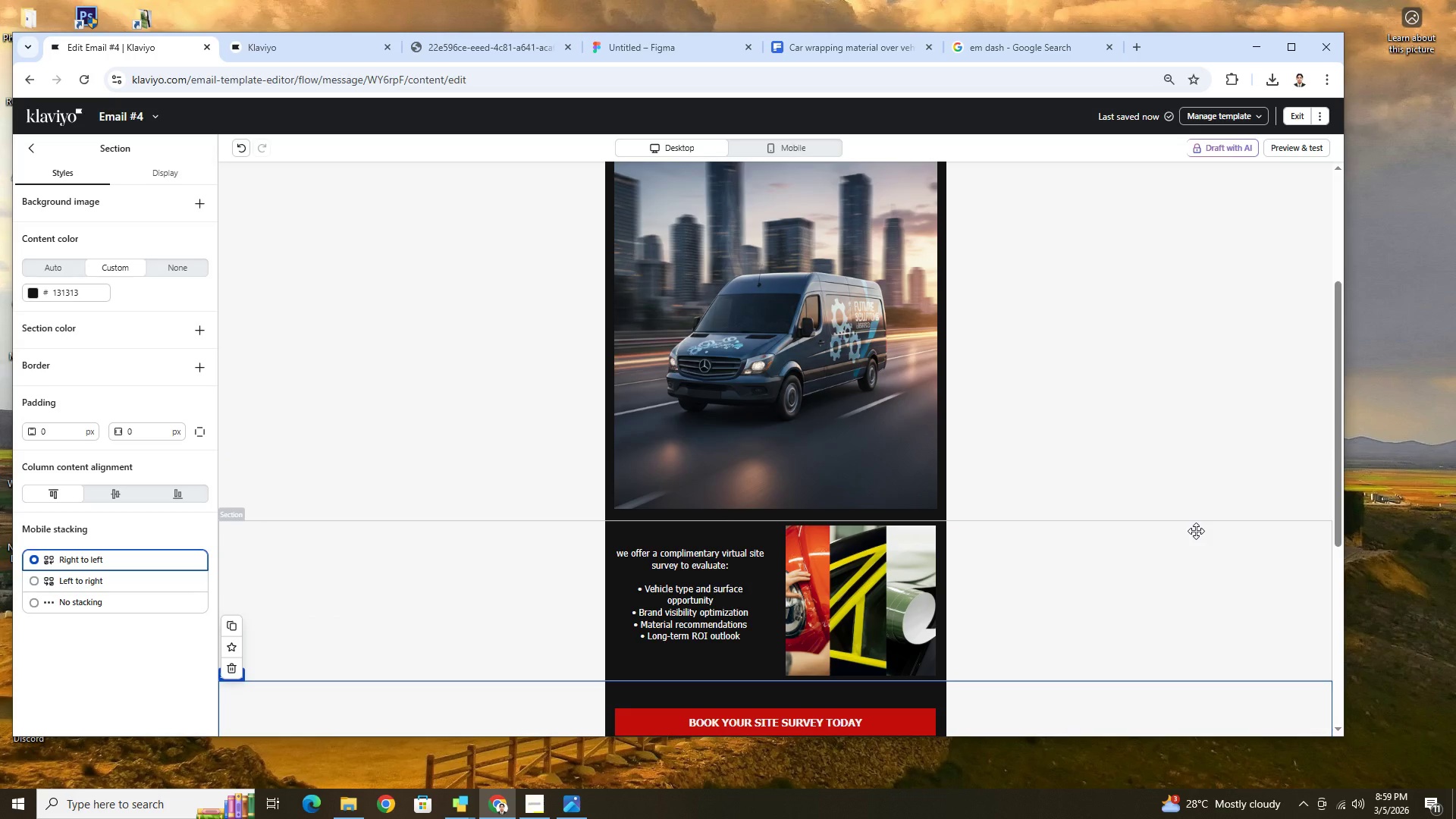 
wait(23.28)
 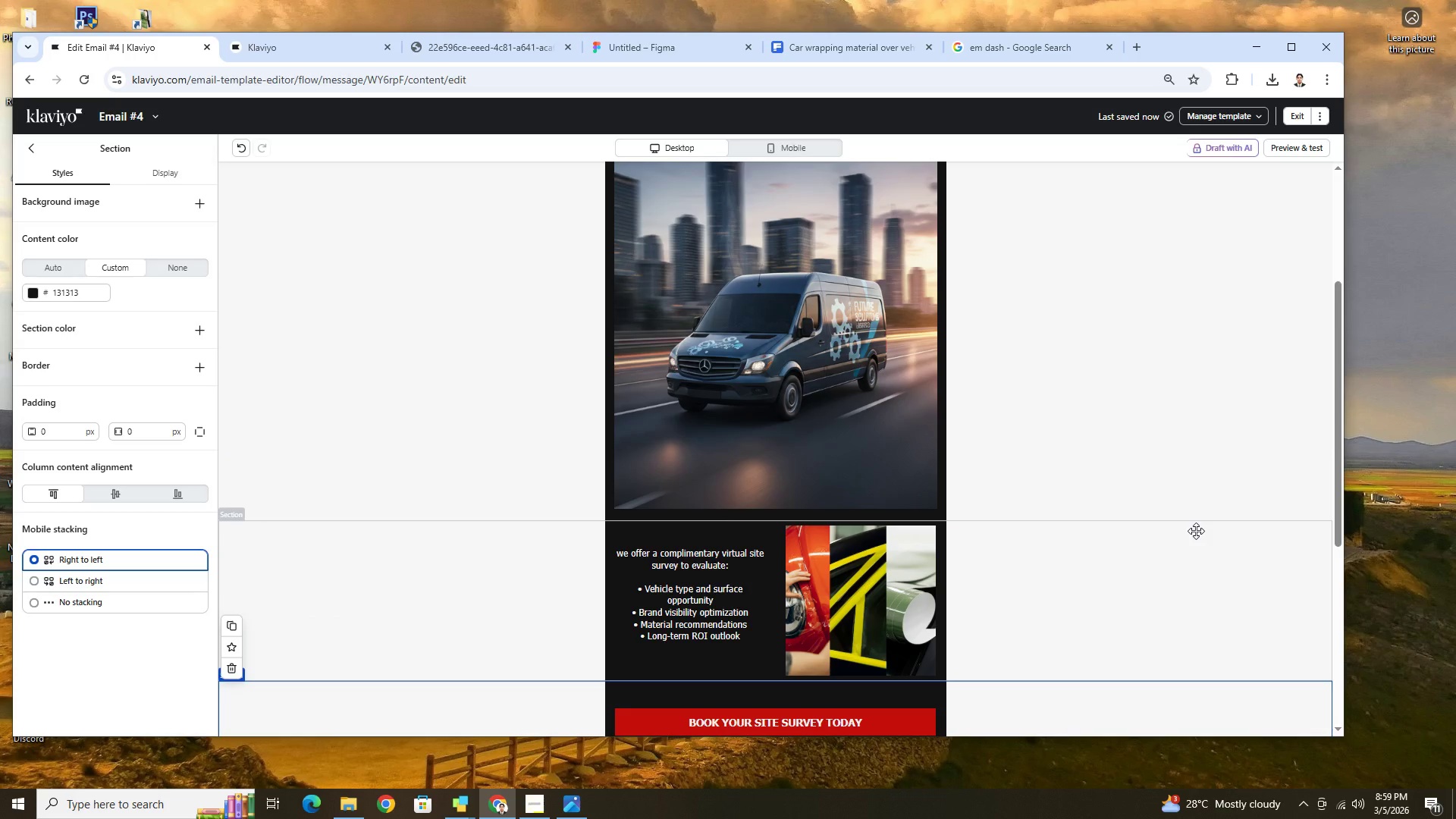 
scroll: coordinate [1196, 531], scroll_direction: down, amount: 9.0
 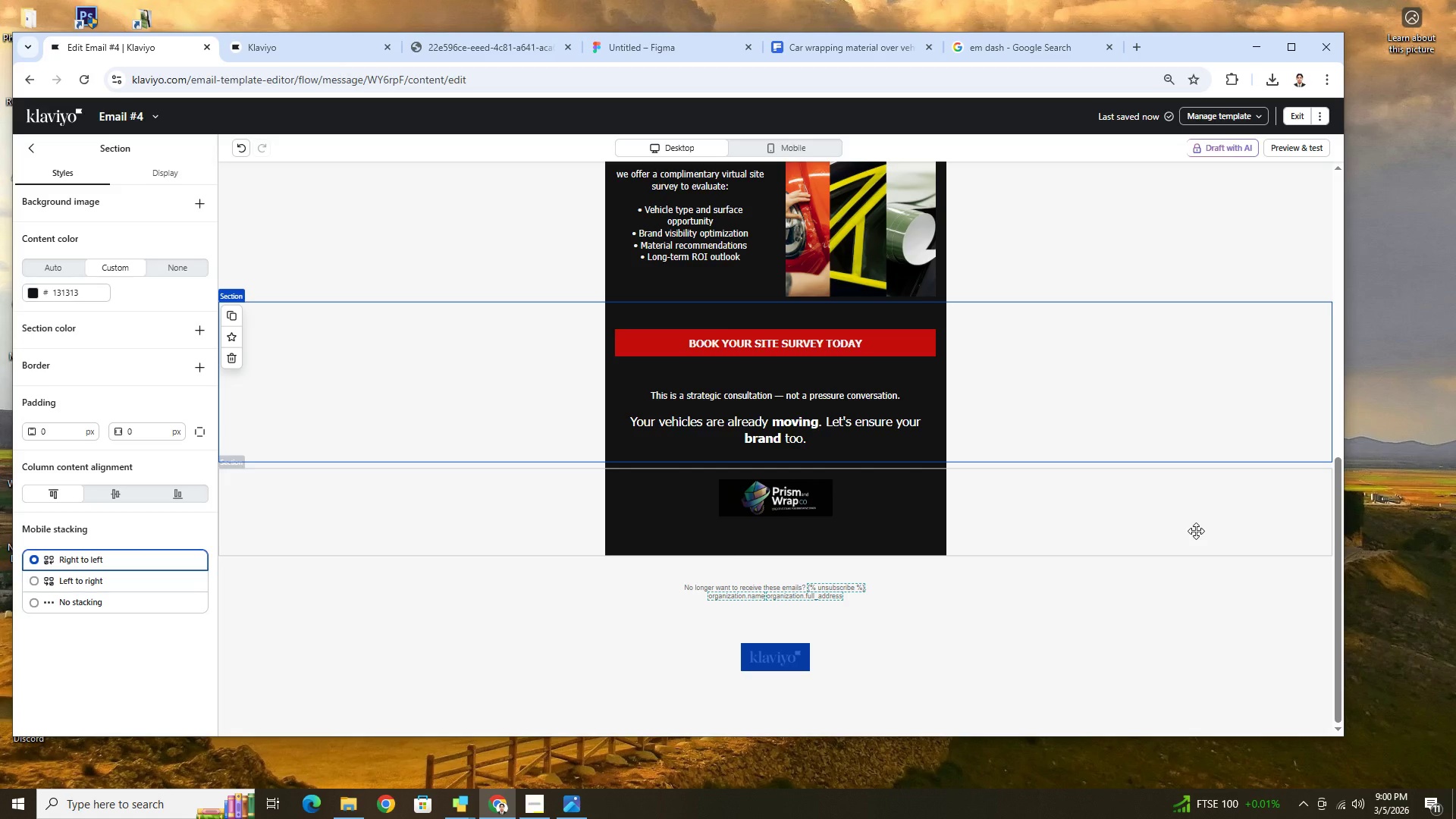 
wait(24.22)
 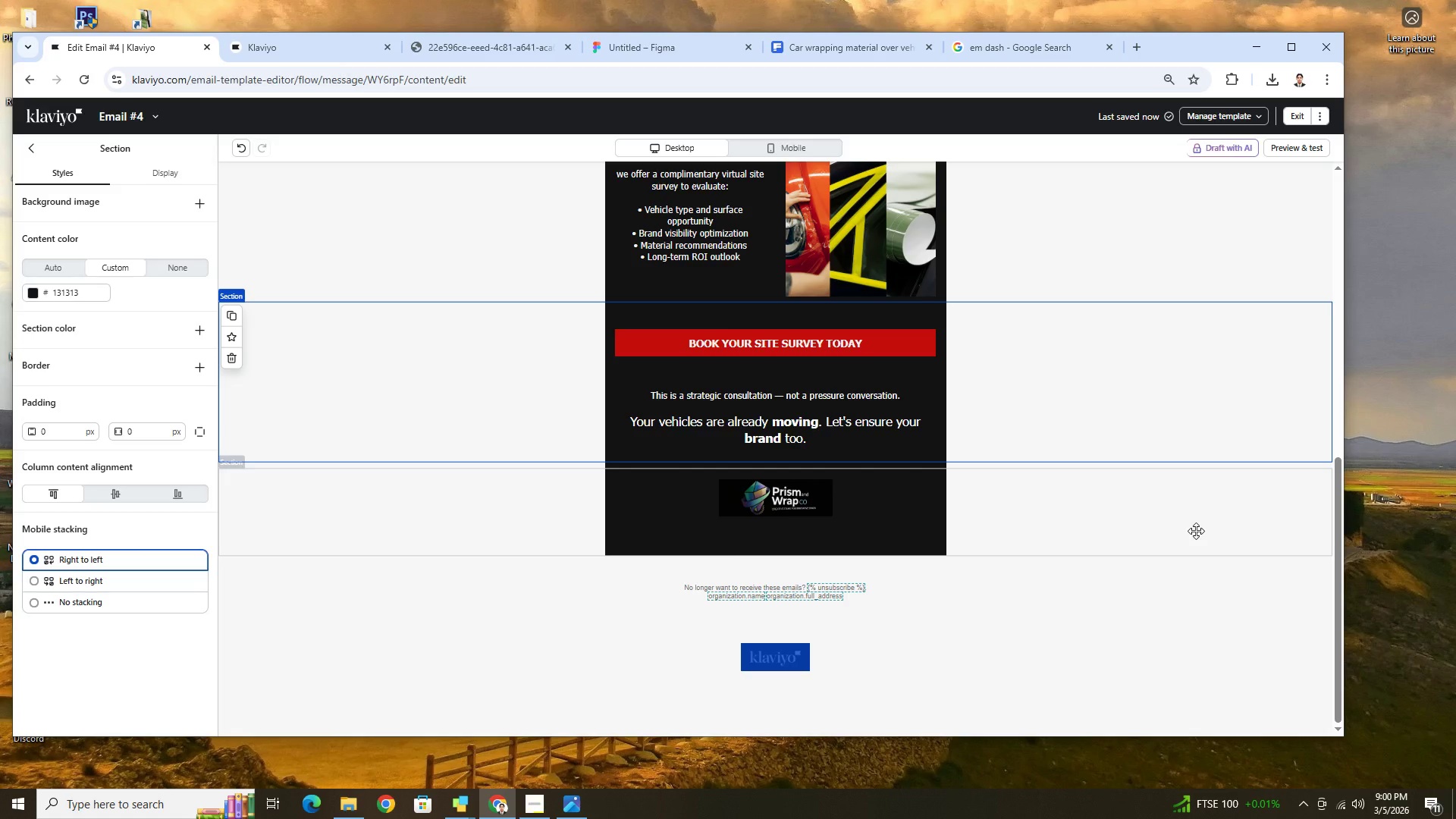 
scroll: coordinate [1280, 278], scroll_direction: up, amount: 10.0
 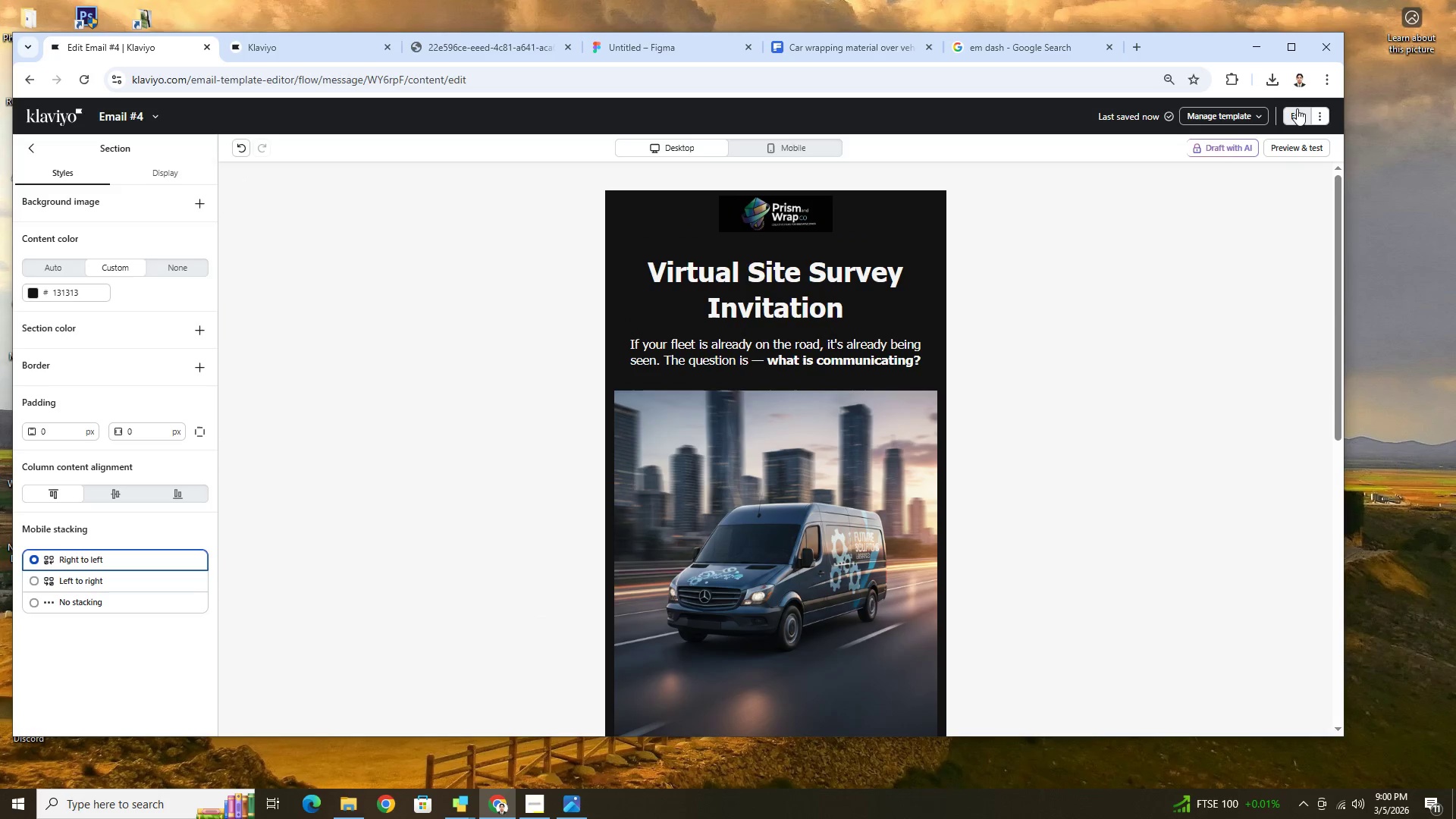 
left_click([1298, 112])
 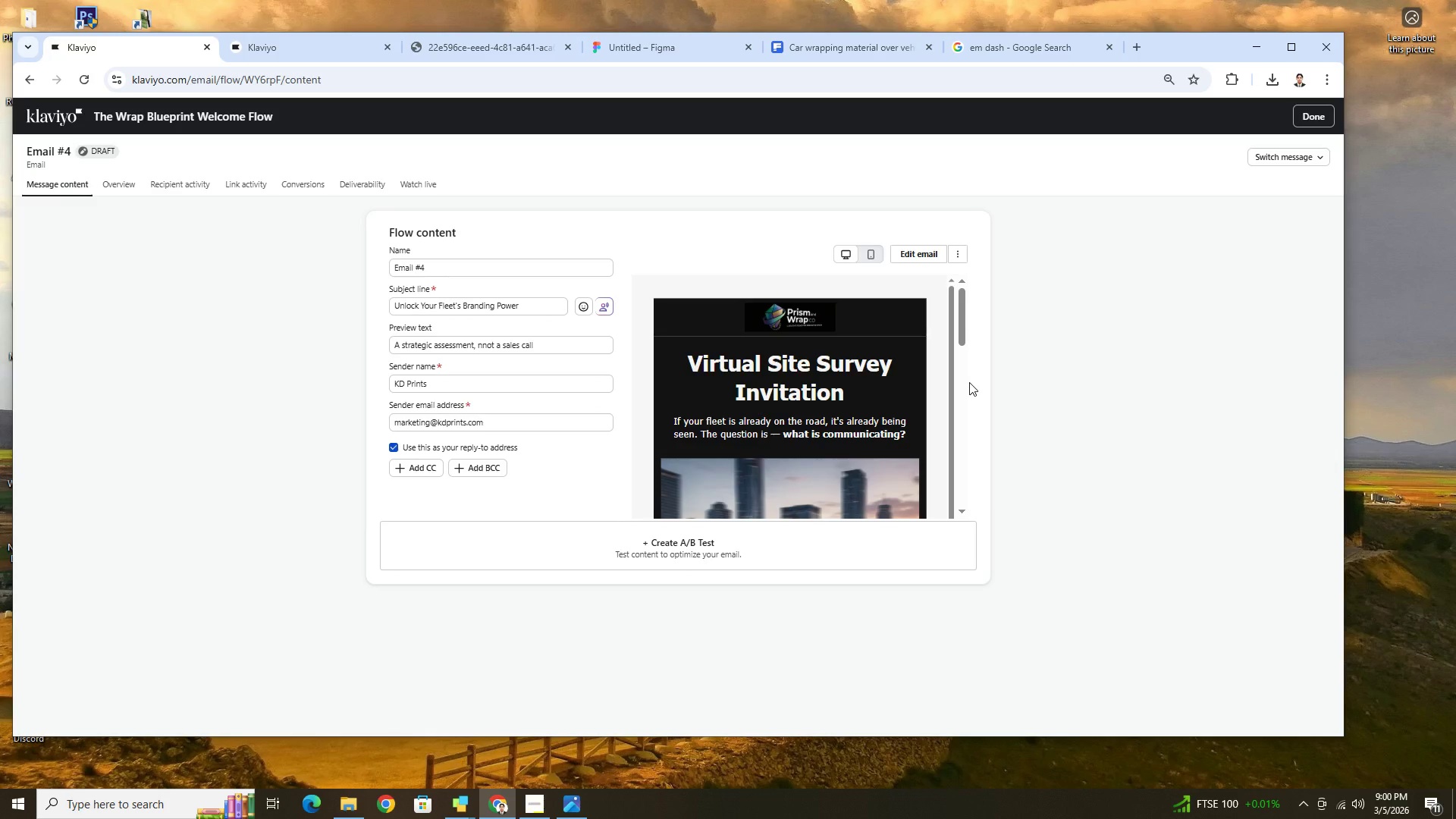 
wait(5.86)
 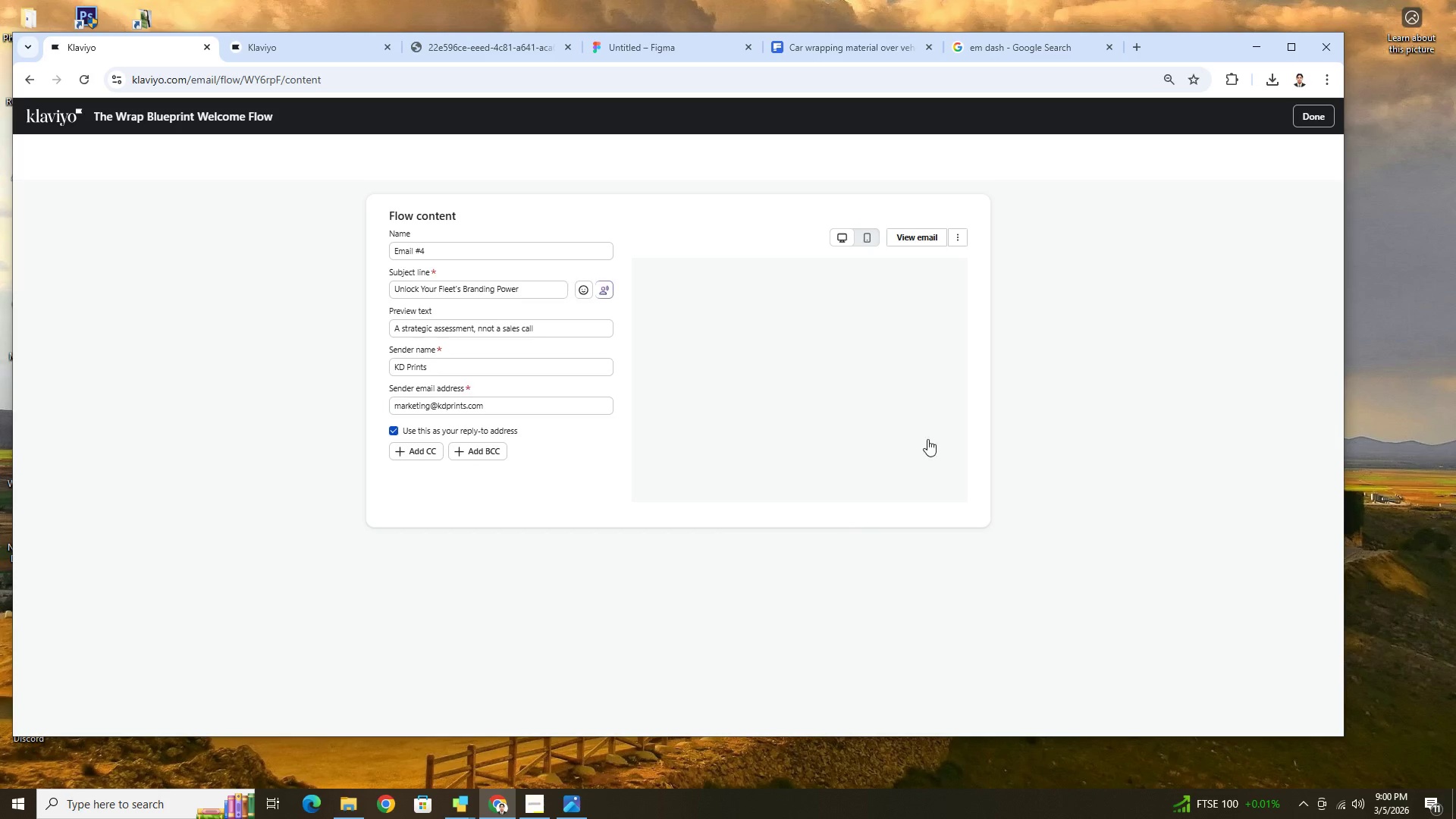 
left_click([485, 344])
 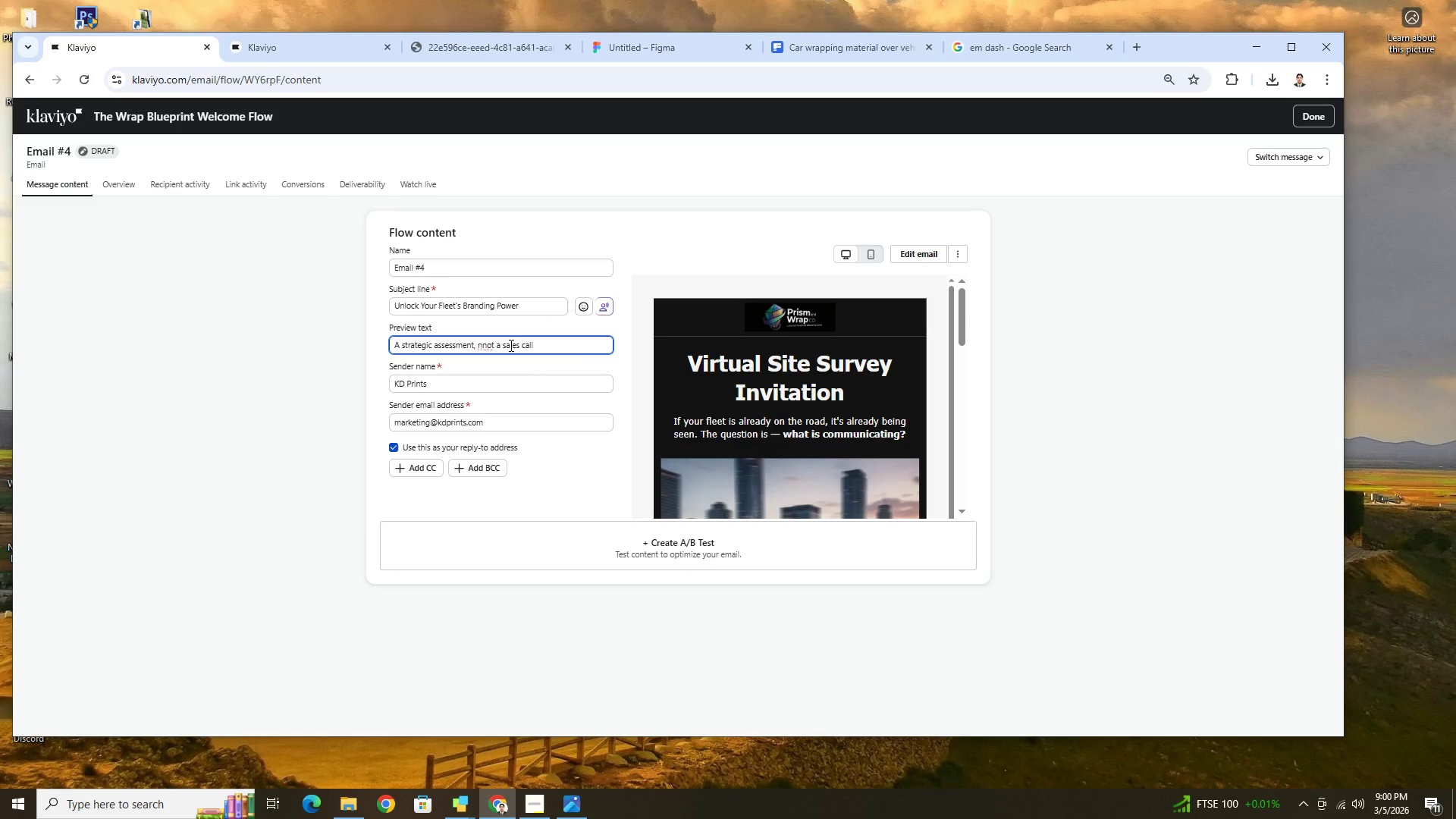 
key(Backspace)
 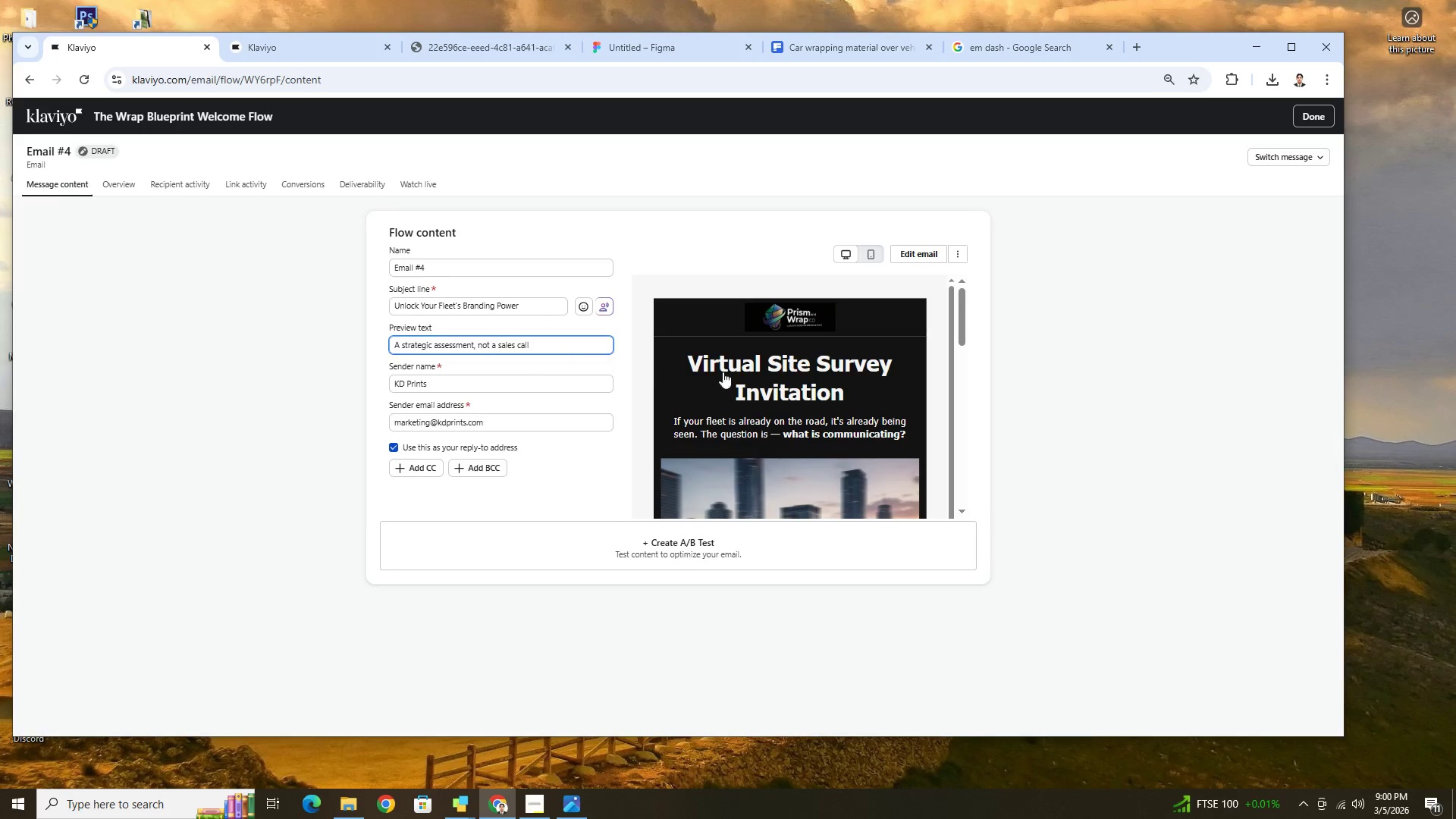 
scroll: coordinate [839, 378], scroll_direction: down, amount: 7.0
 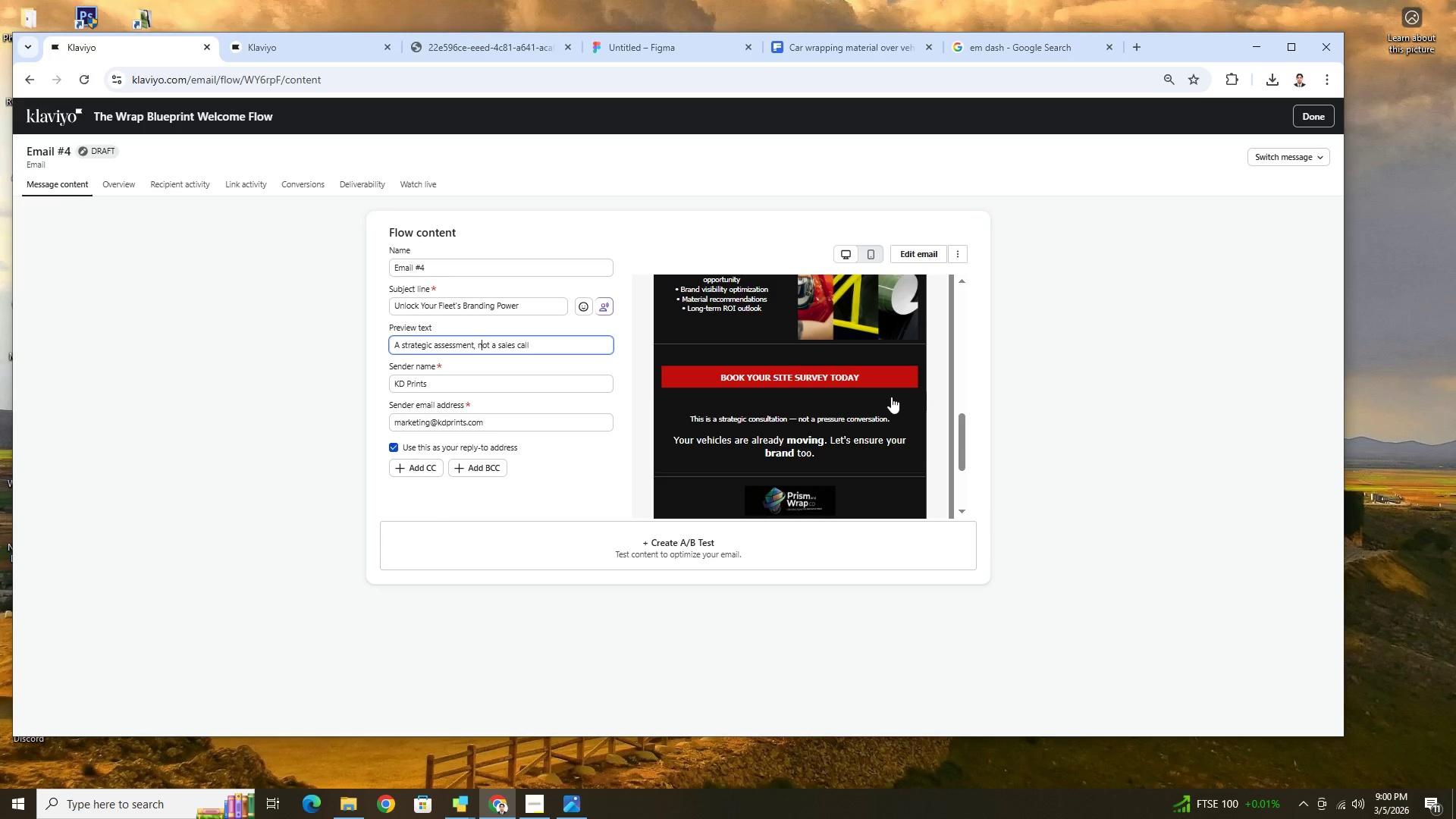 
scroll: coordinate [891, 397], scroll_direction: up, amount: 5.0
 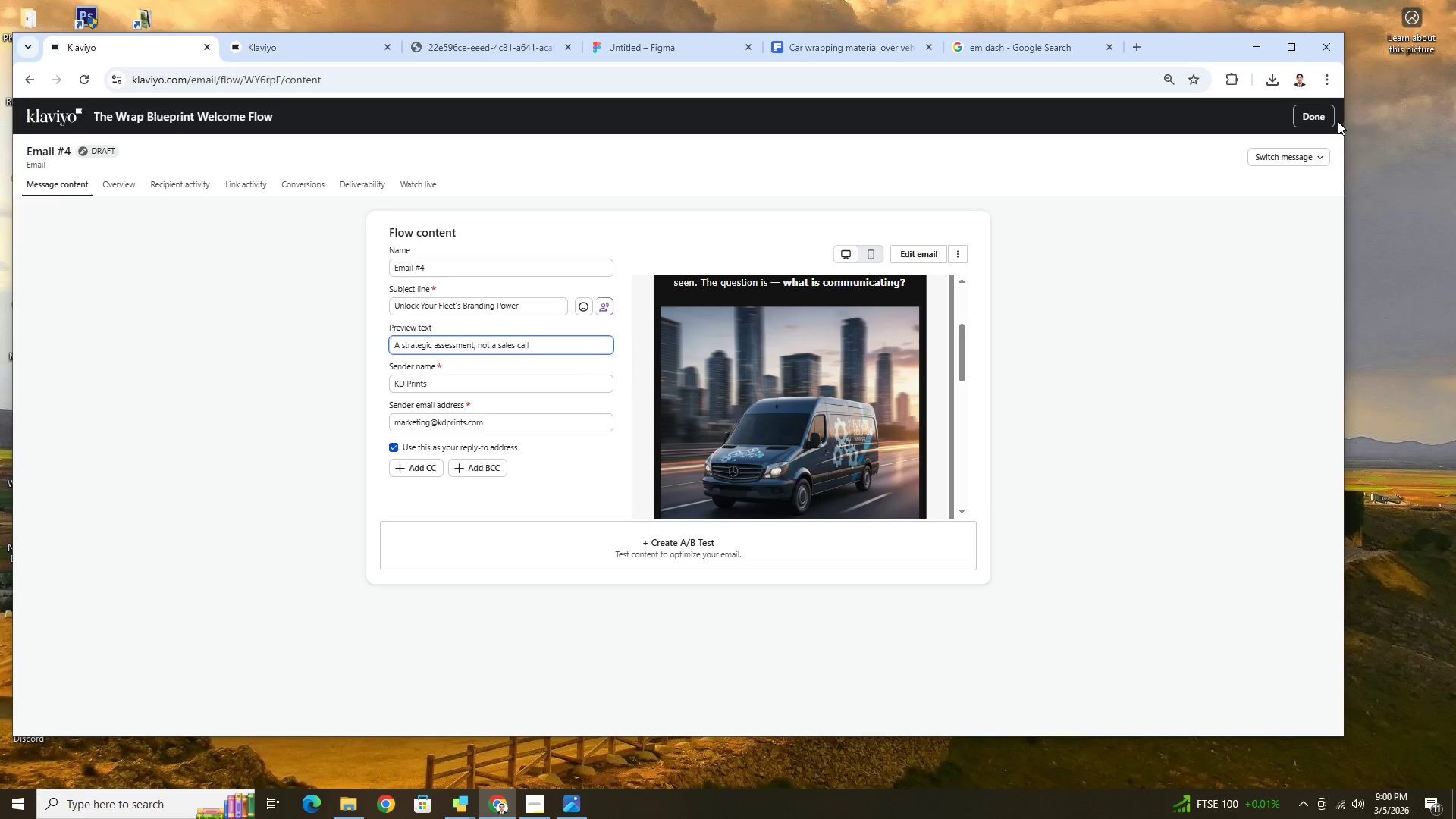 
left_click([1329, 123])
 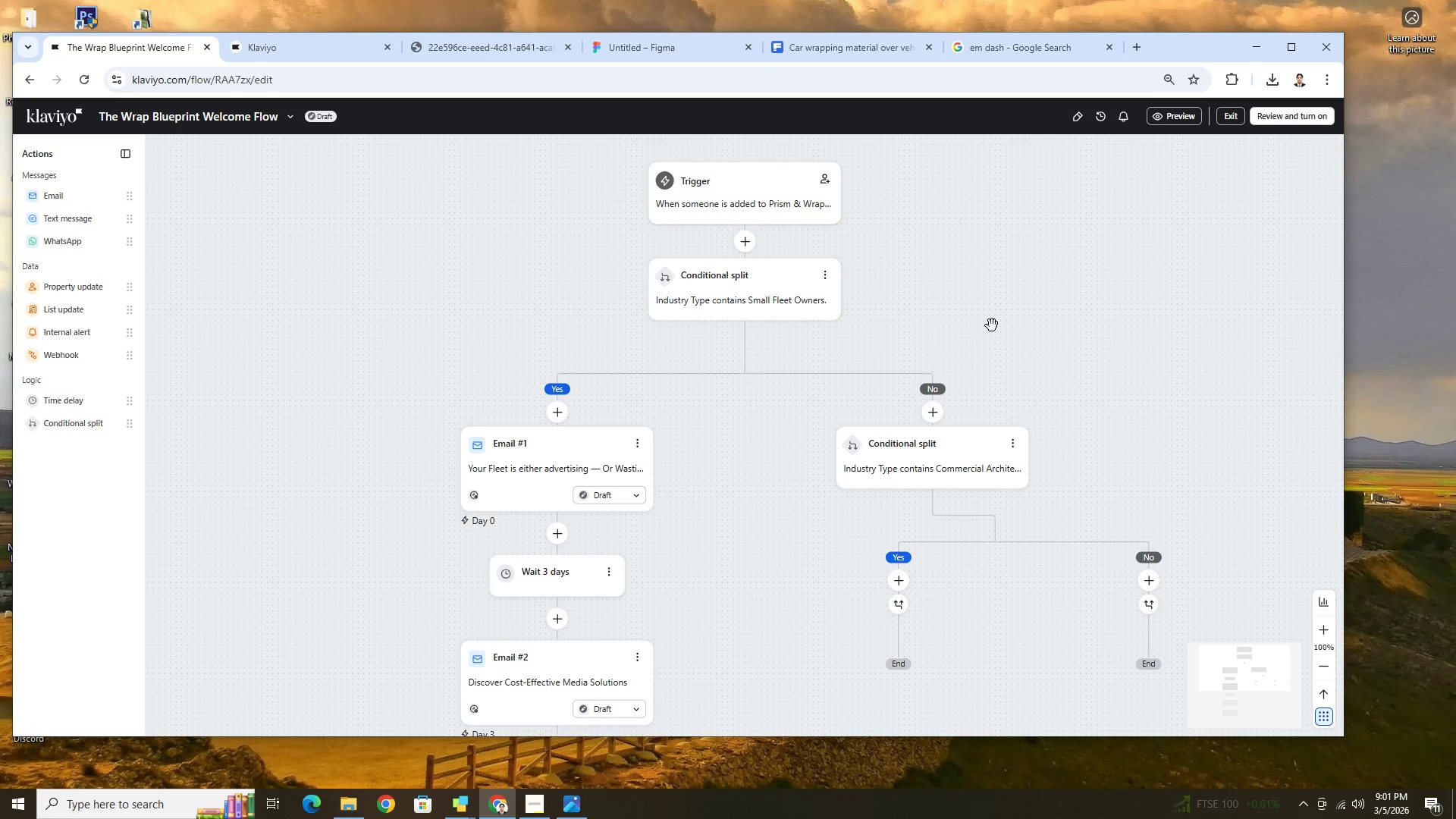 
wait(30.69)
 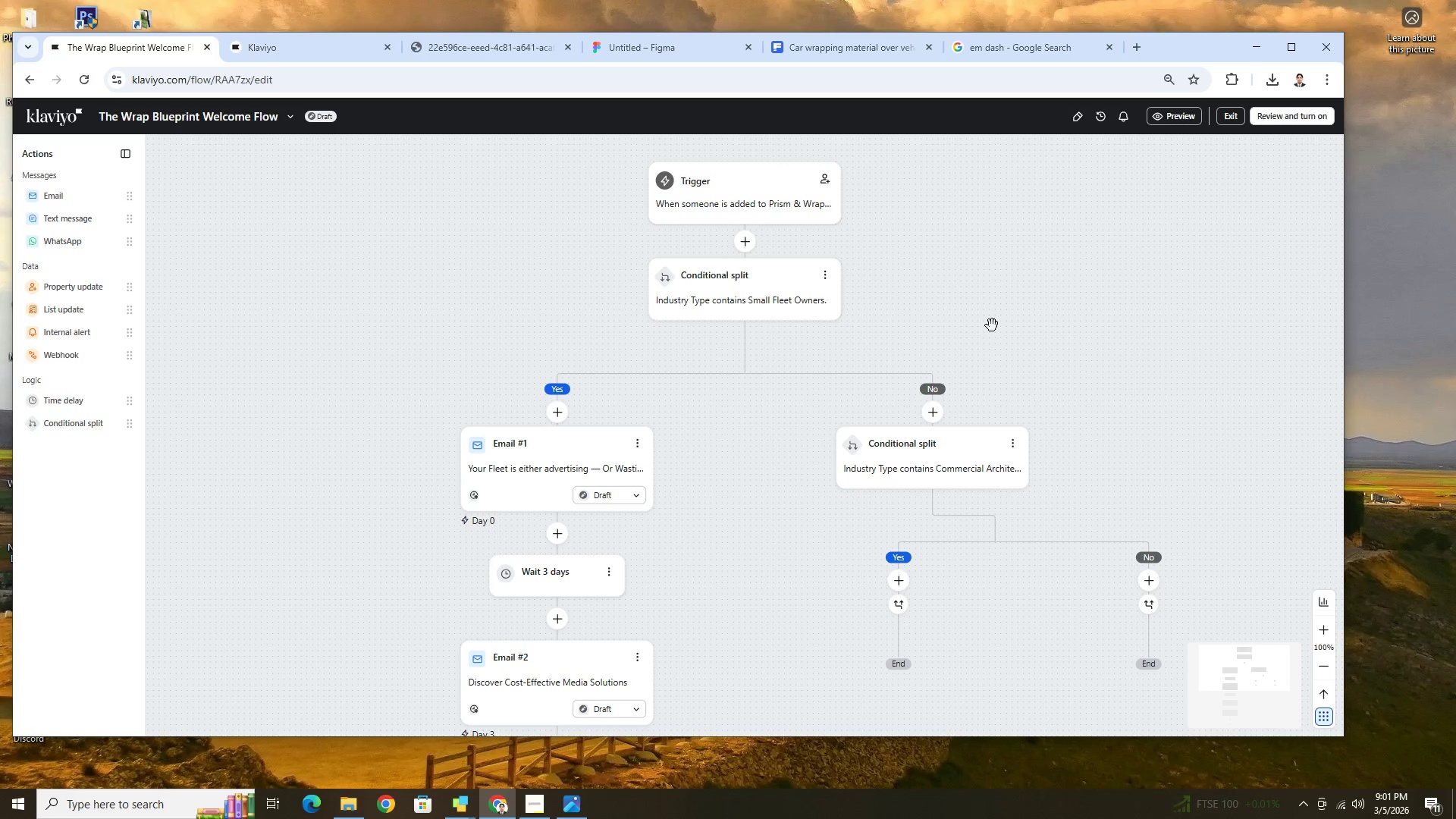 
scroll: coordinate [764, 426], scroll_direction: down, amount: 16.0
 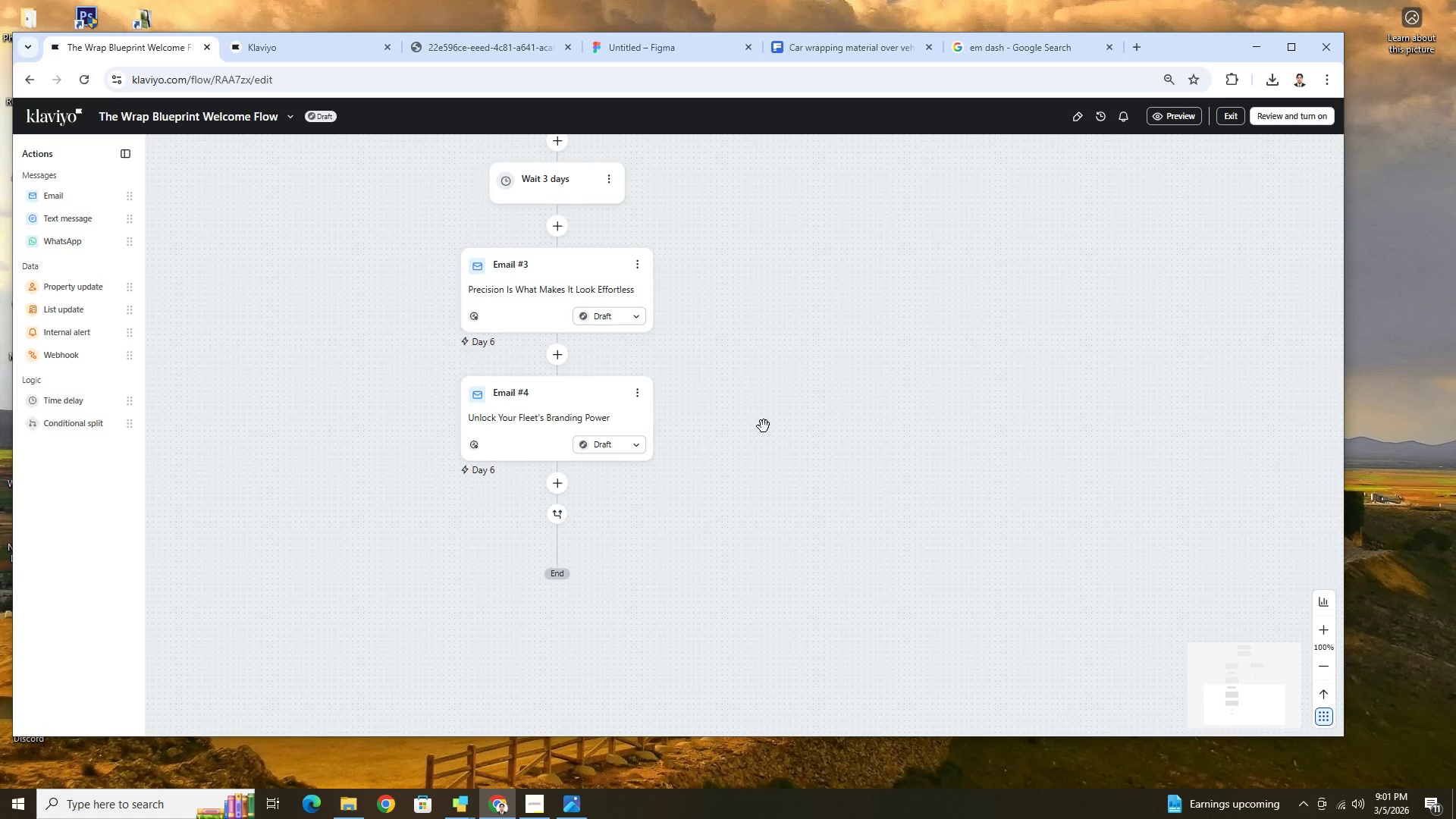 
scroll: coordinate [766, 419], scroll_direction: up, amount: 7.0
 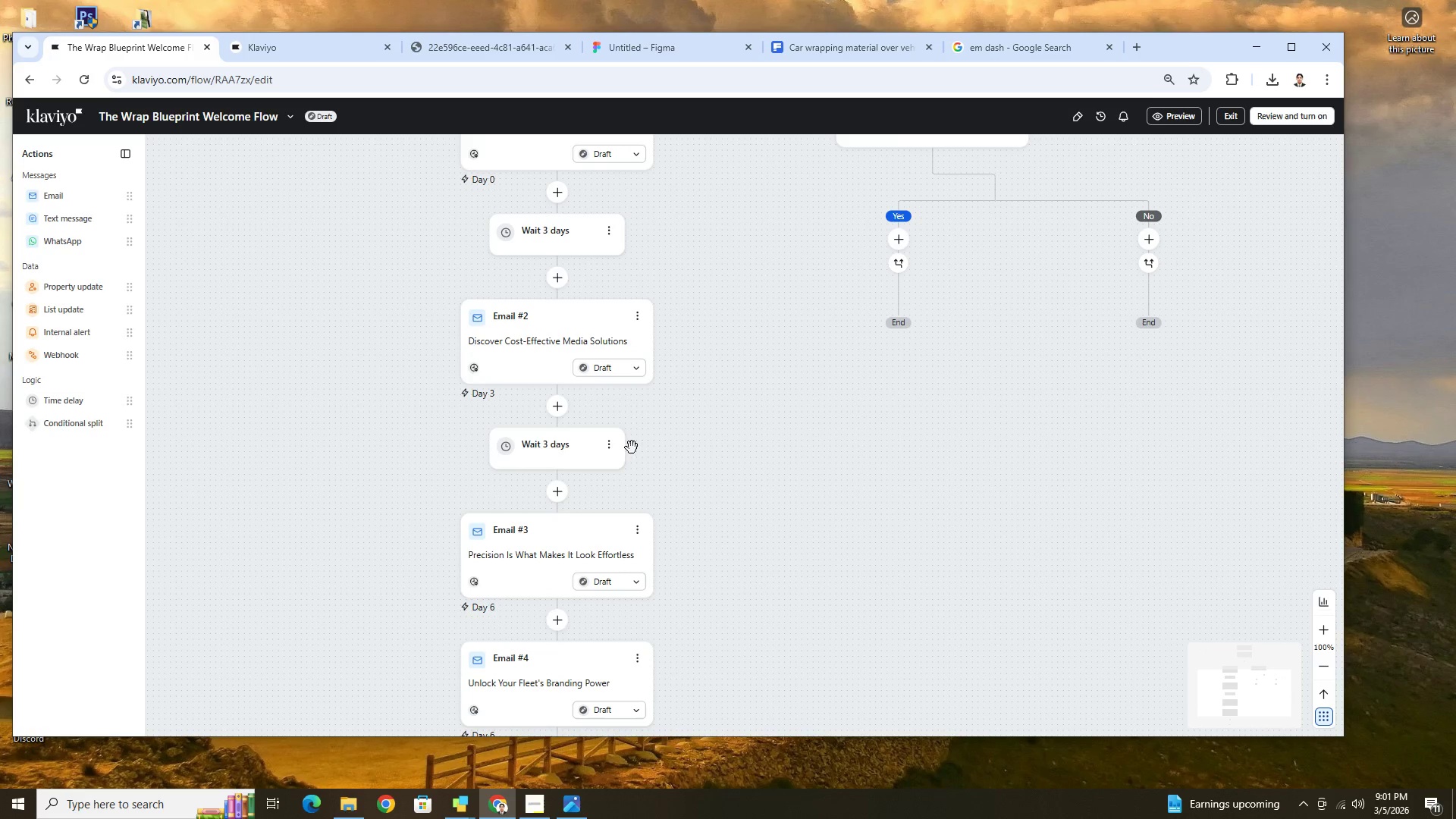 
scroll: coordinate [647, 426], scroll_direction: down, amount: 4.0
 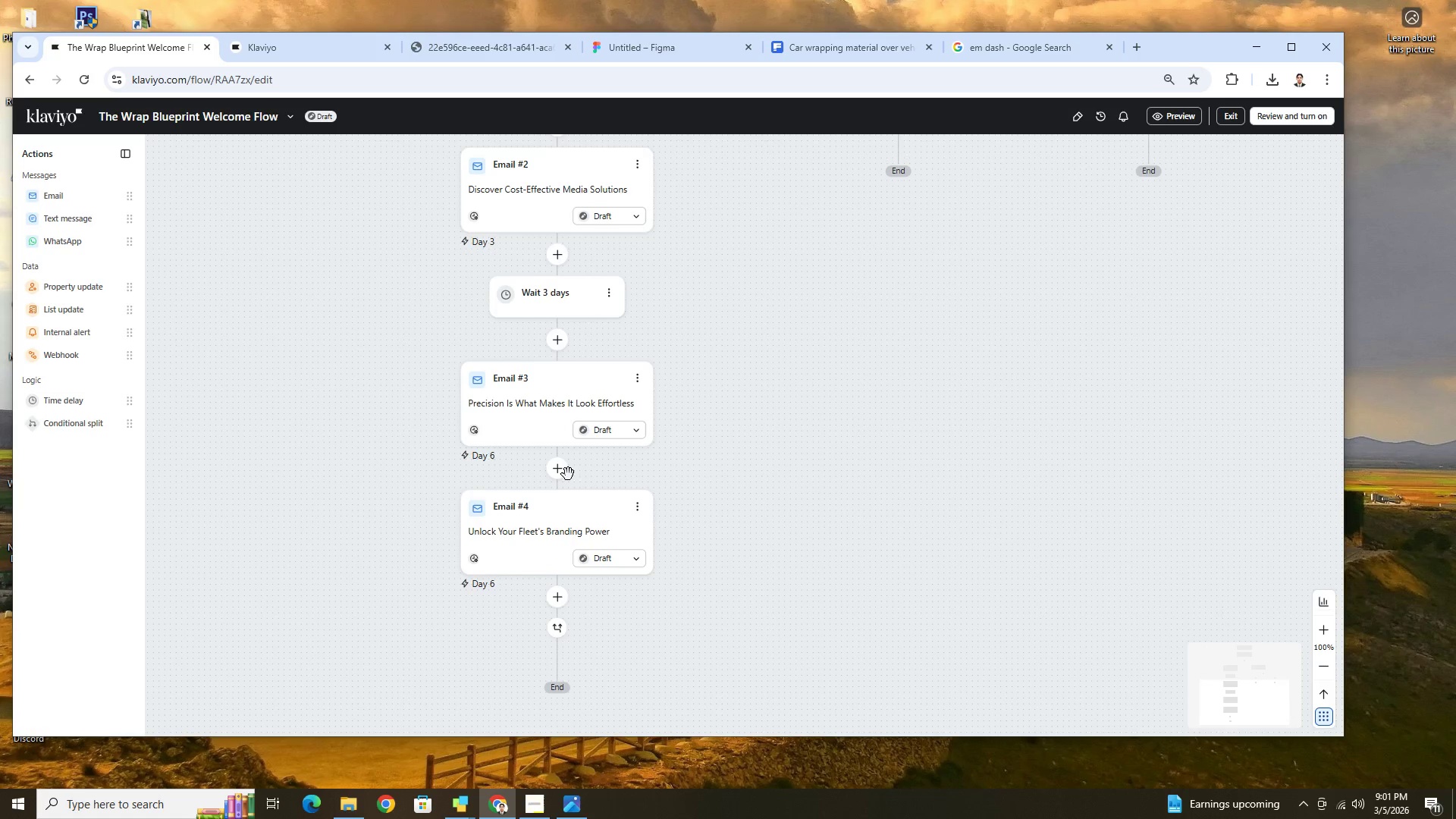 
left_click([560, 475])
 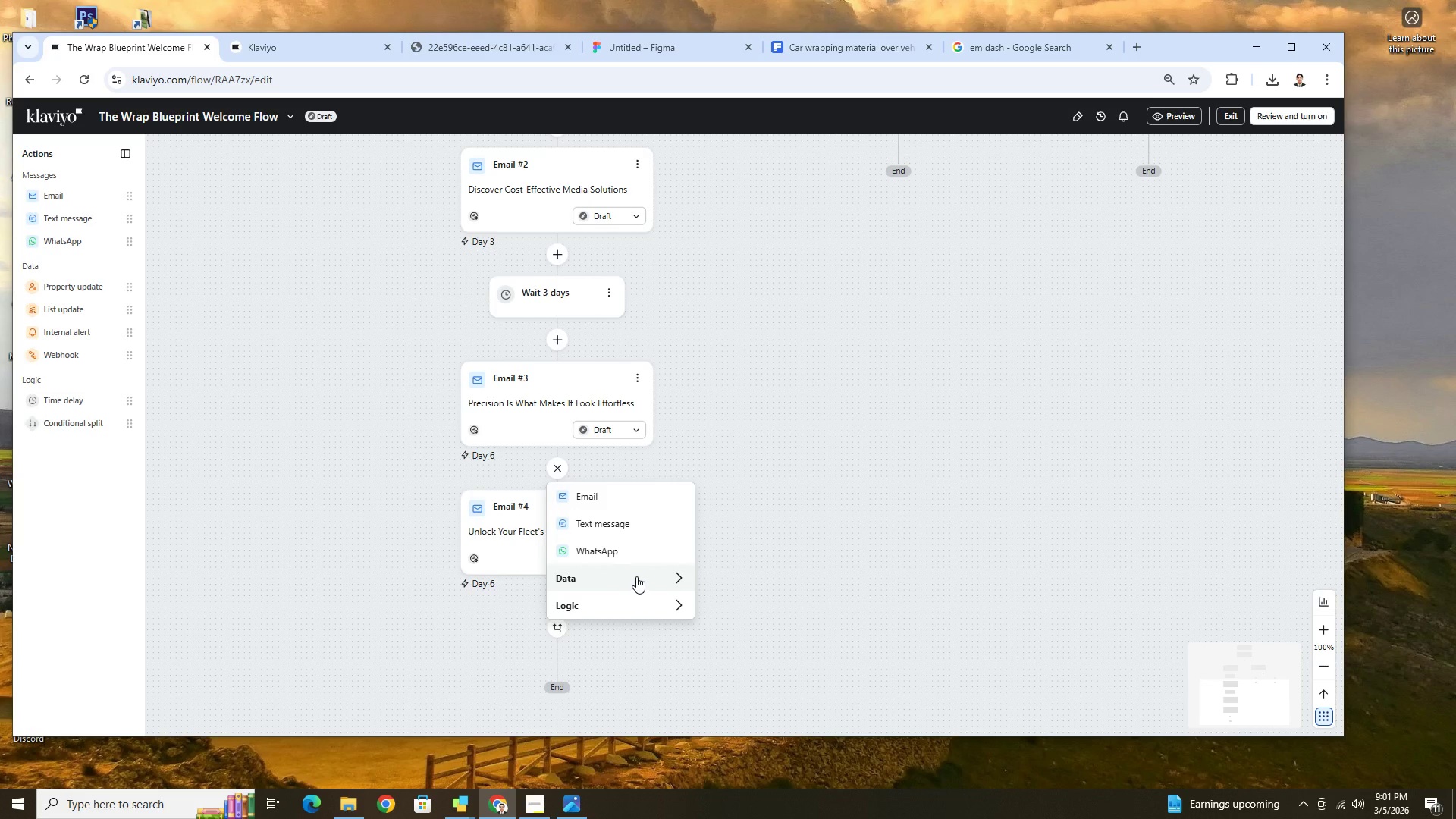 
left_click([640, 606])
 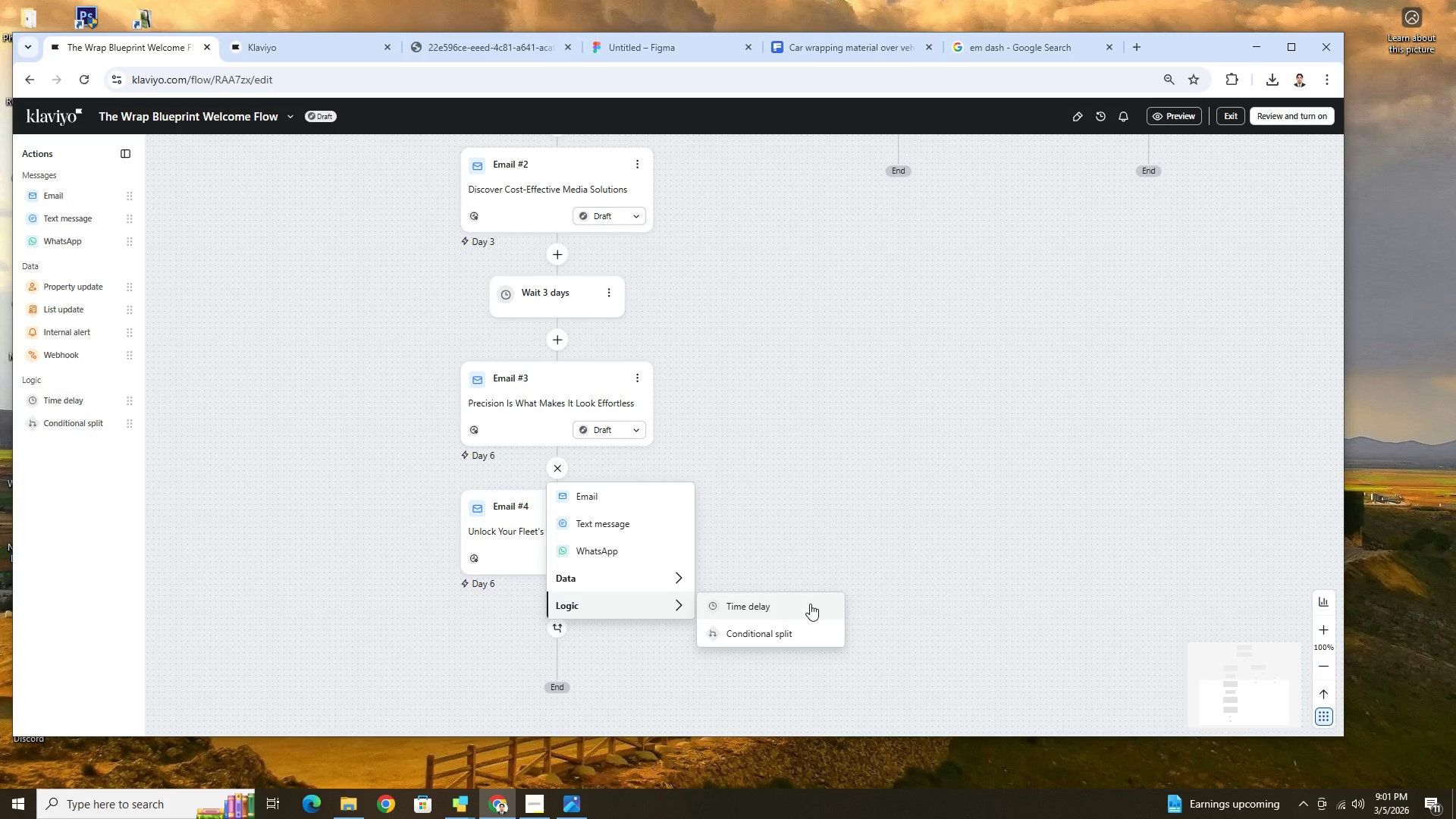 
left_click([811, 604])
 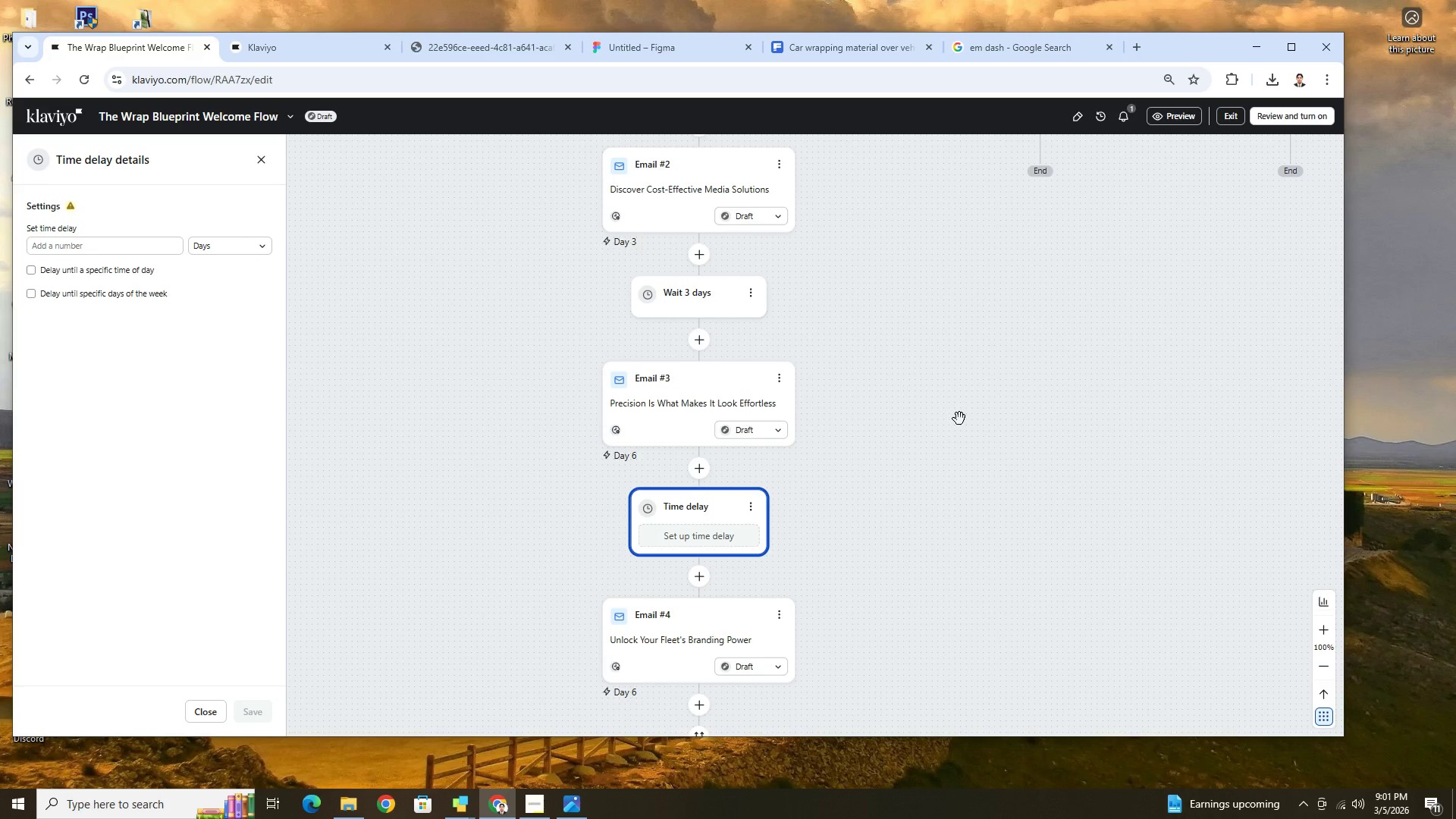 
wait(38.64)
 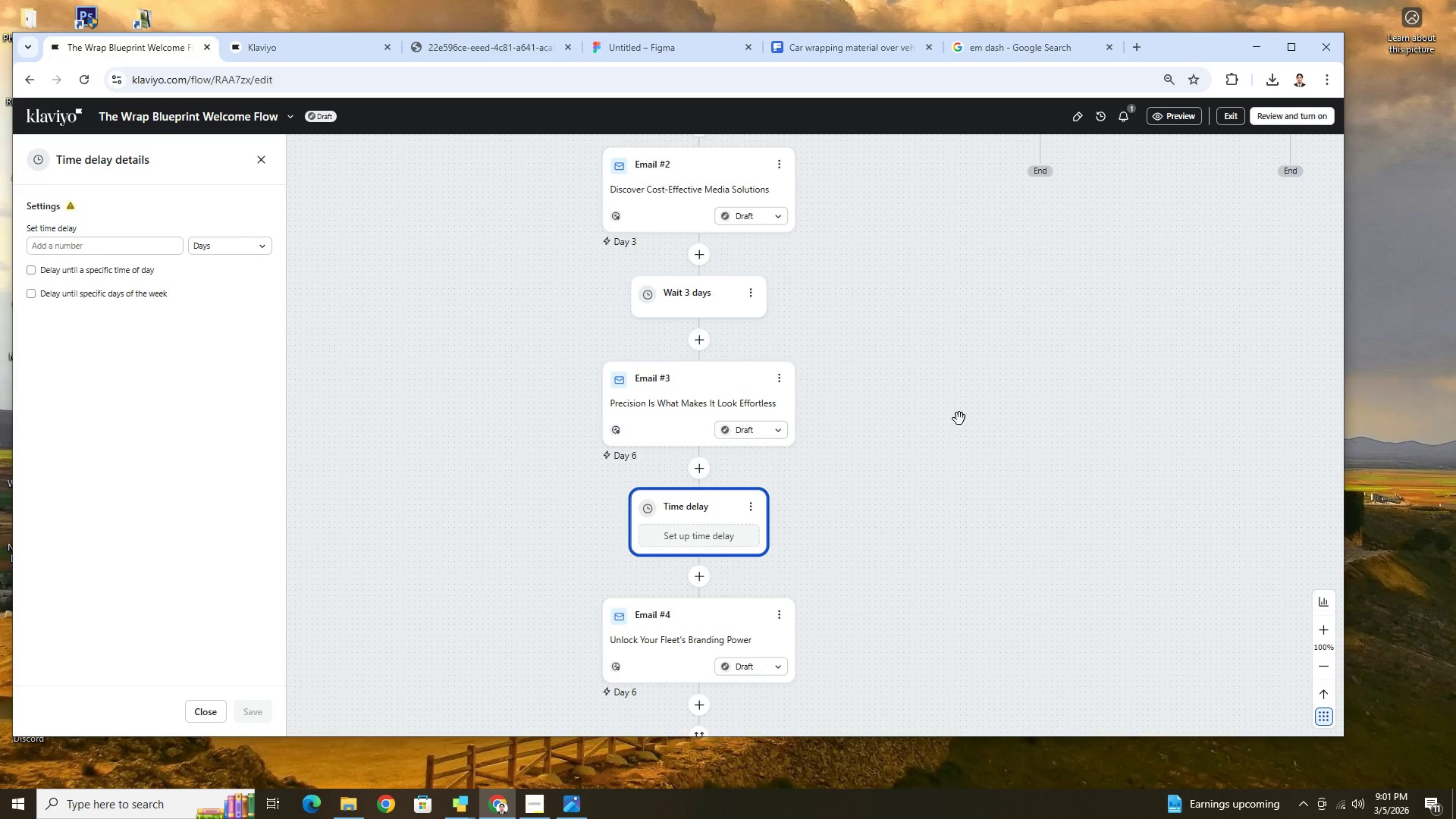 
left_click([681, 541])
 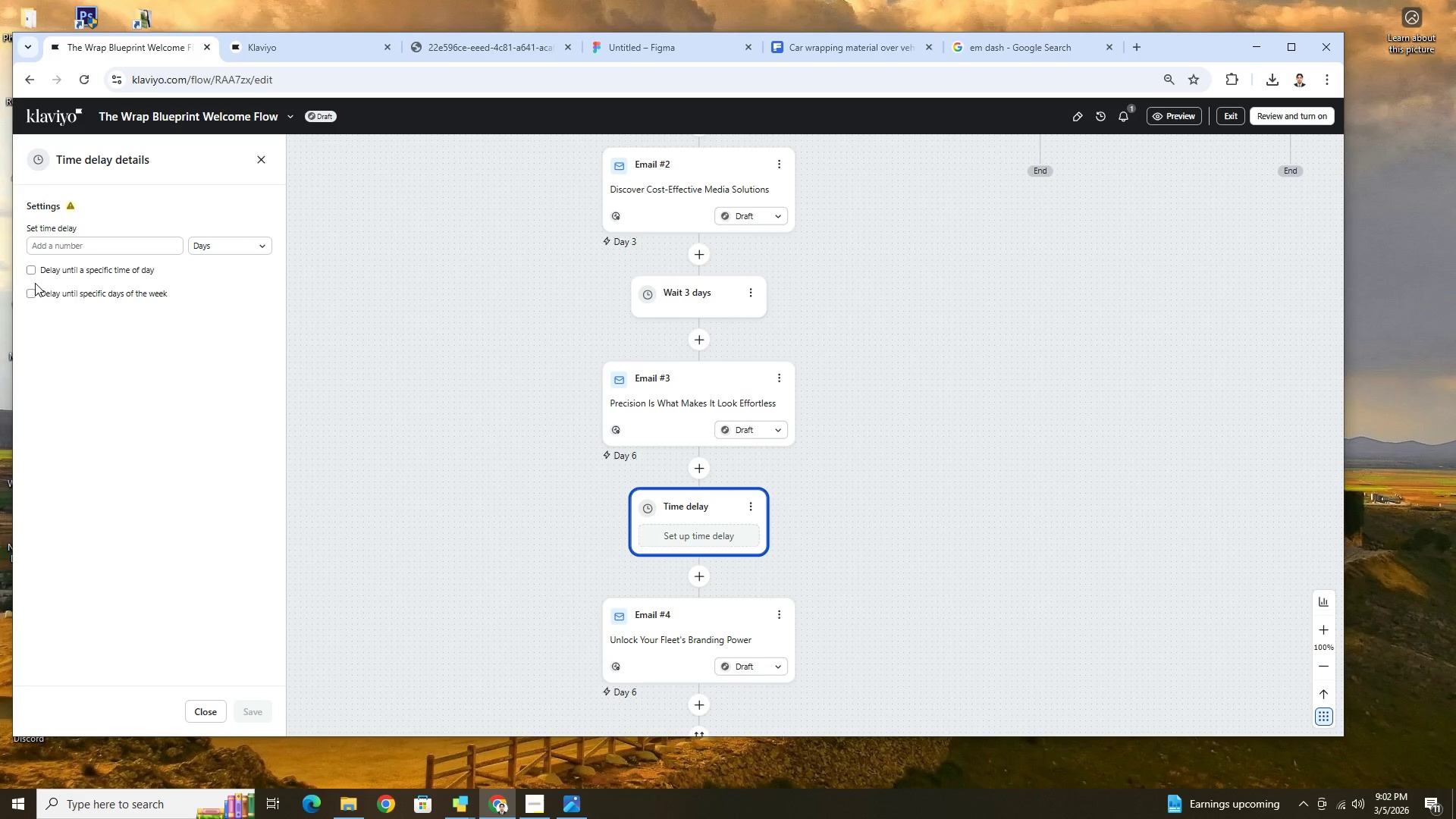 
left_click([95, 249])
 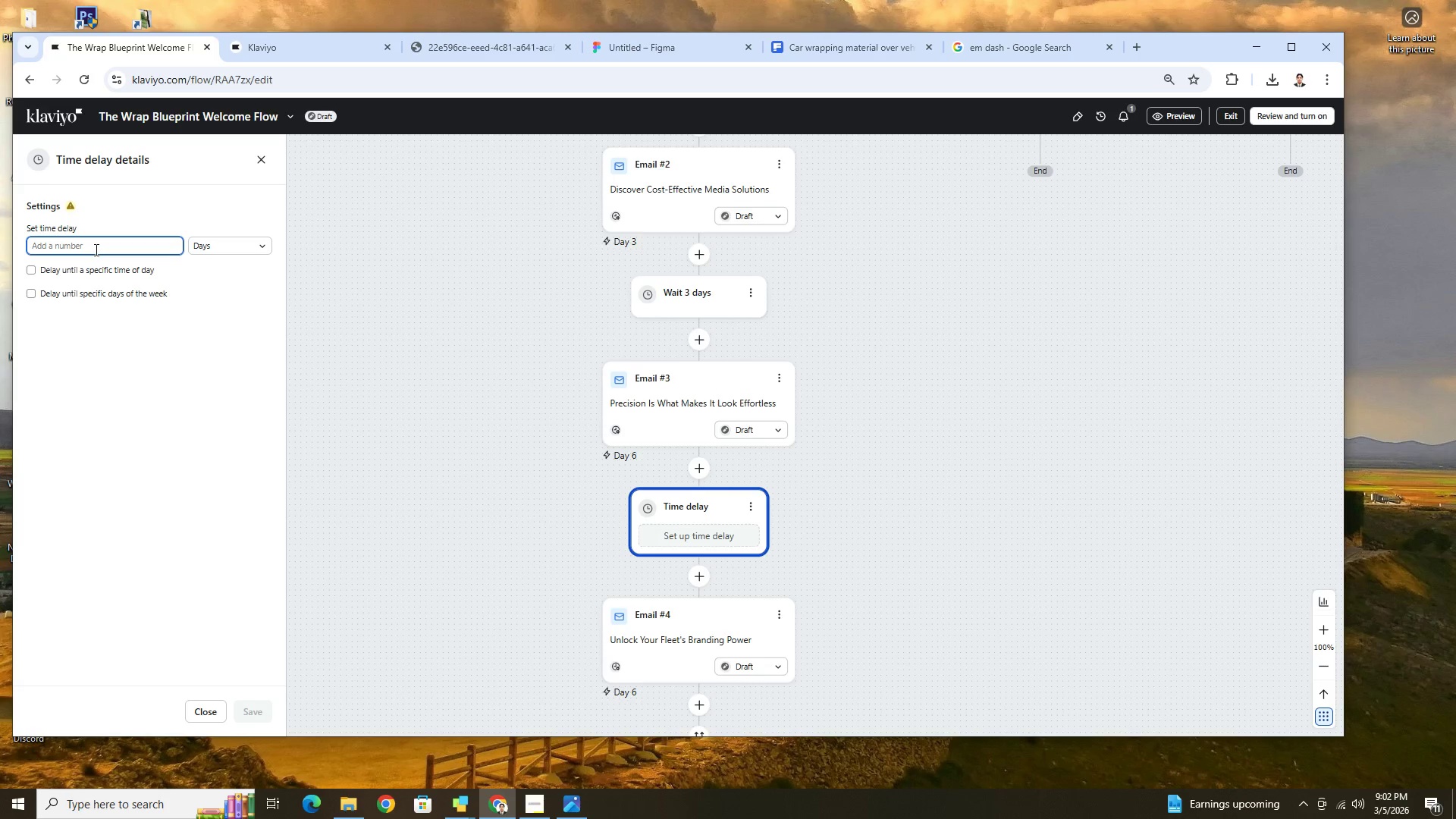 
key(5)
 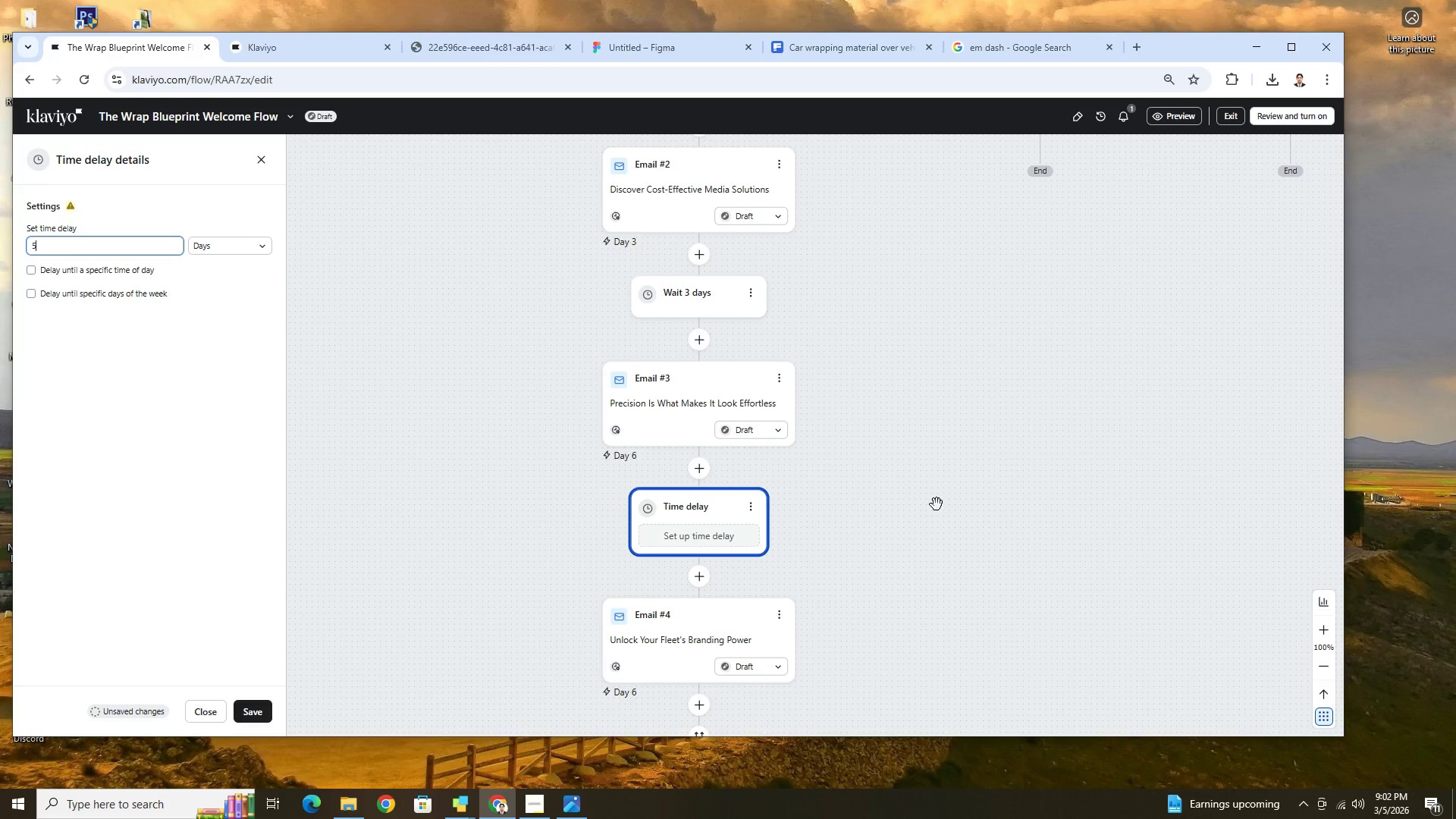 
left_click([267, 715])
 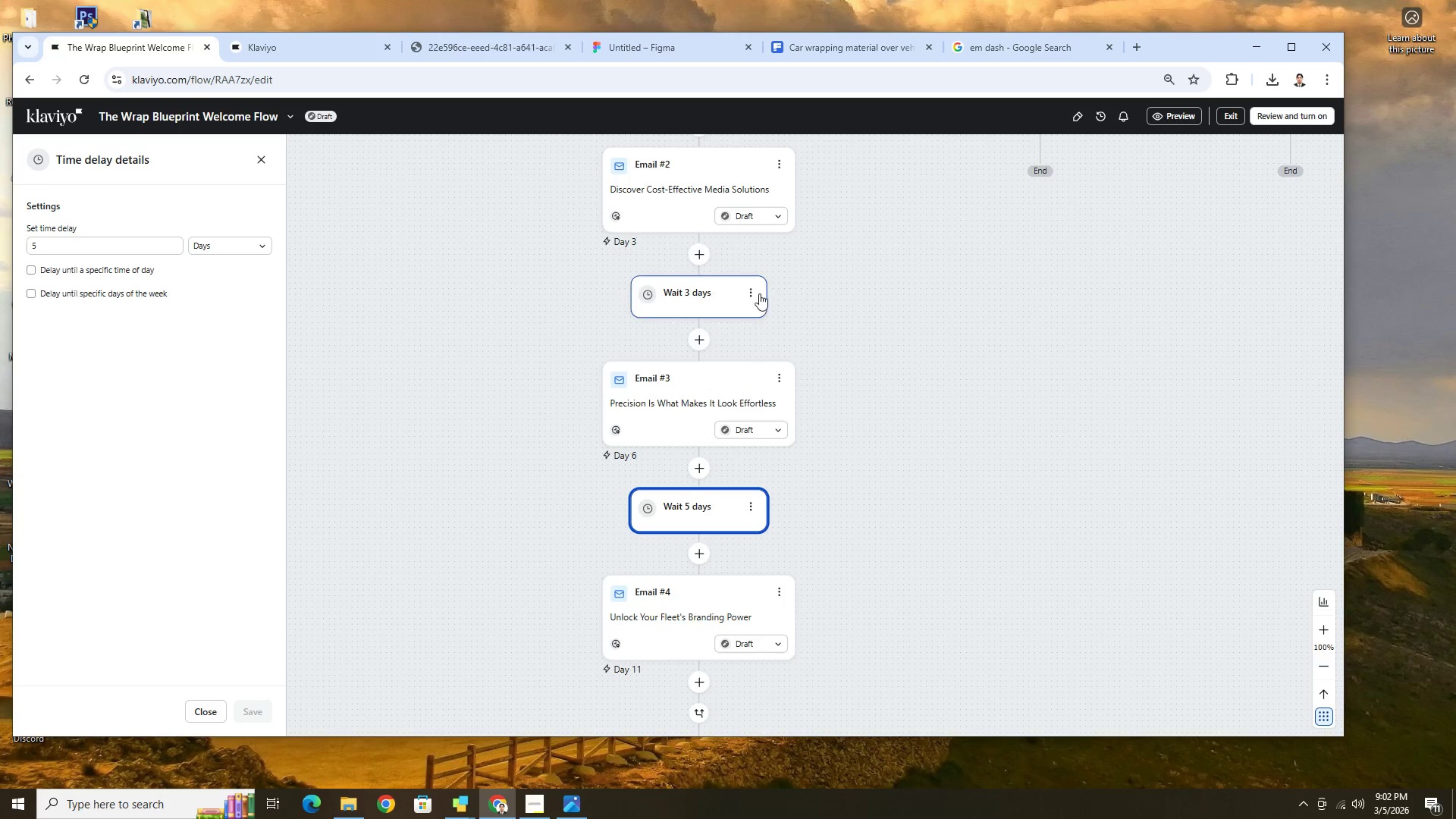 
left_click([758, 293])
 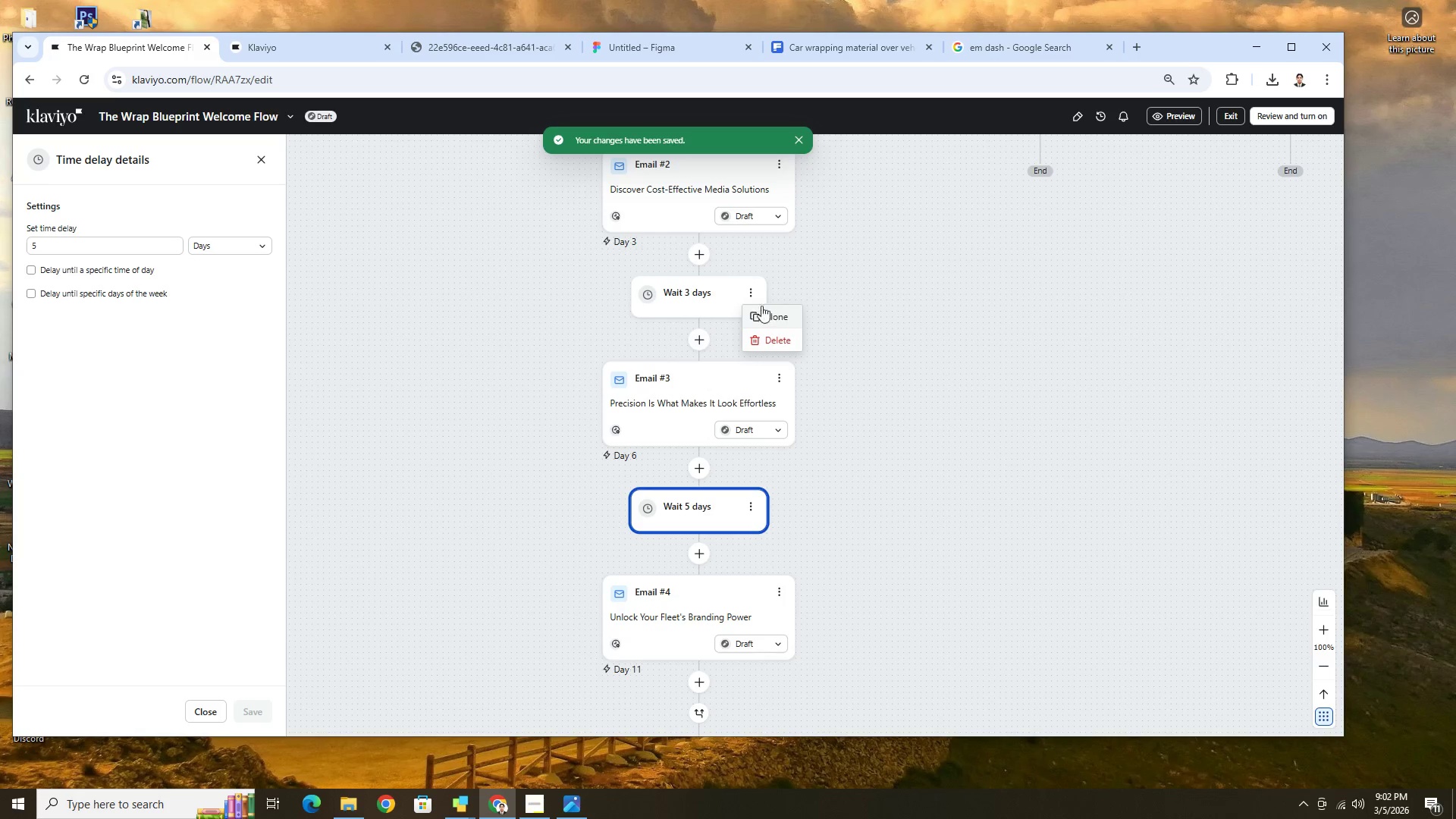 
left_click([676, 291])
 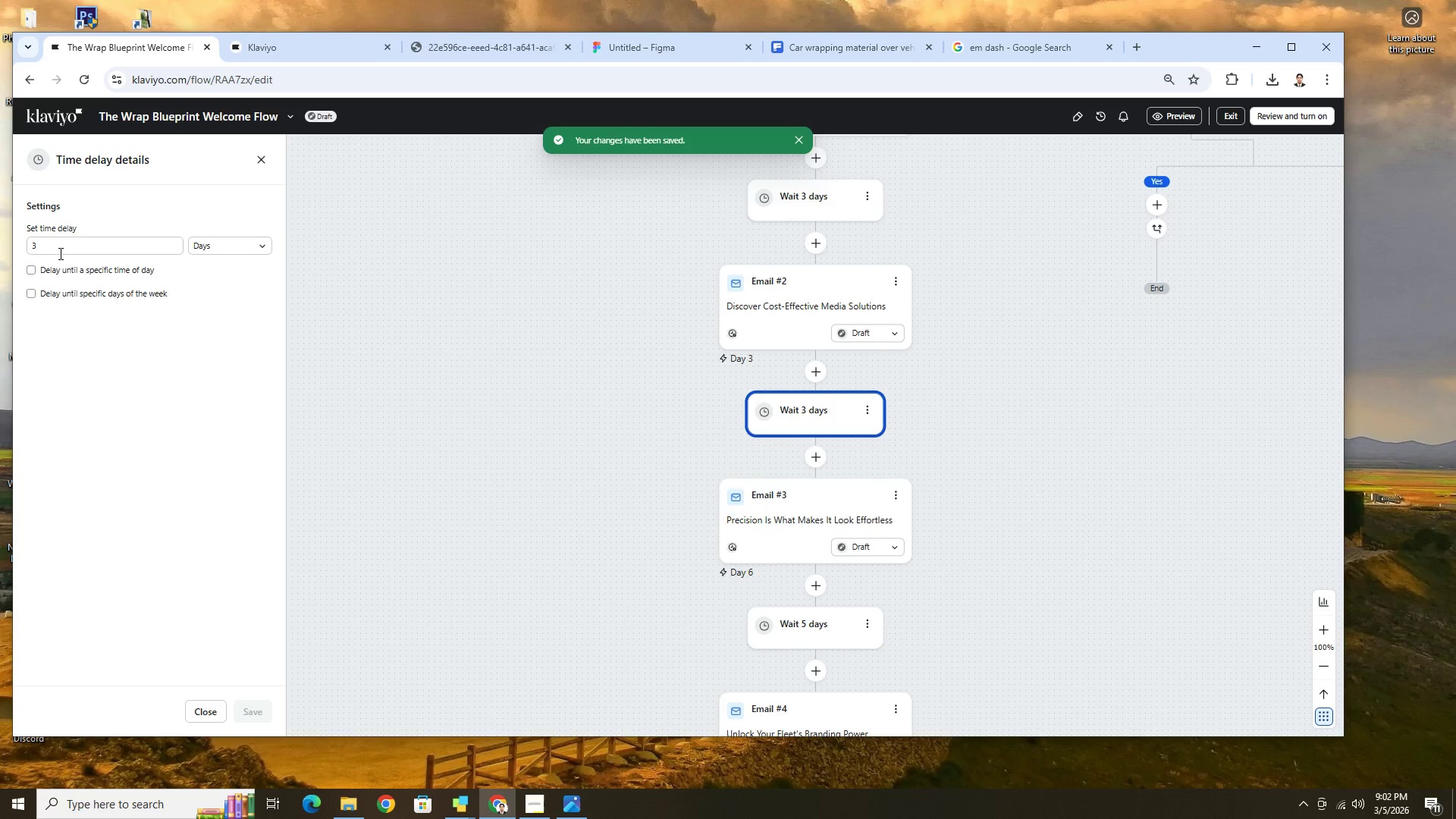 
double_click([59, 253])
 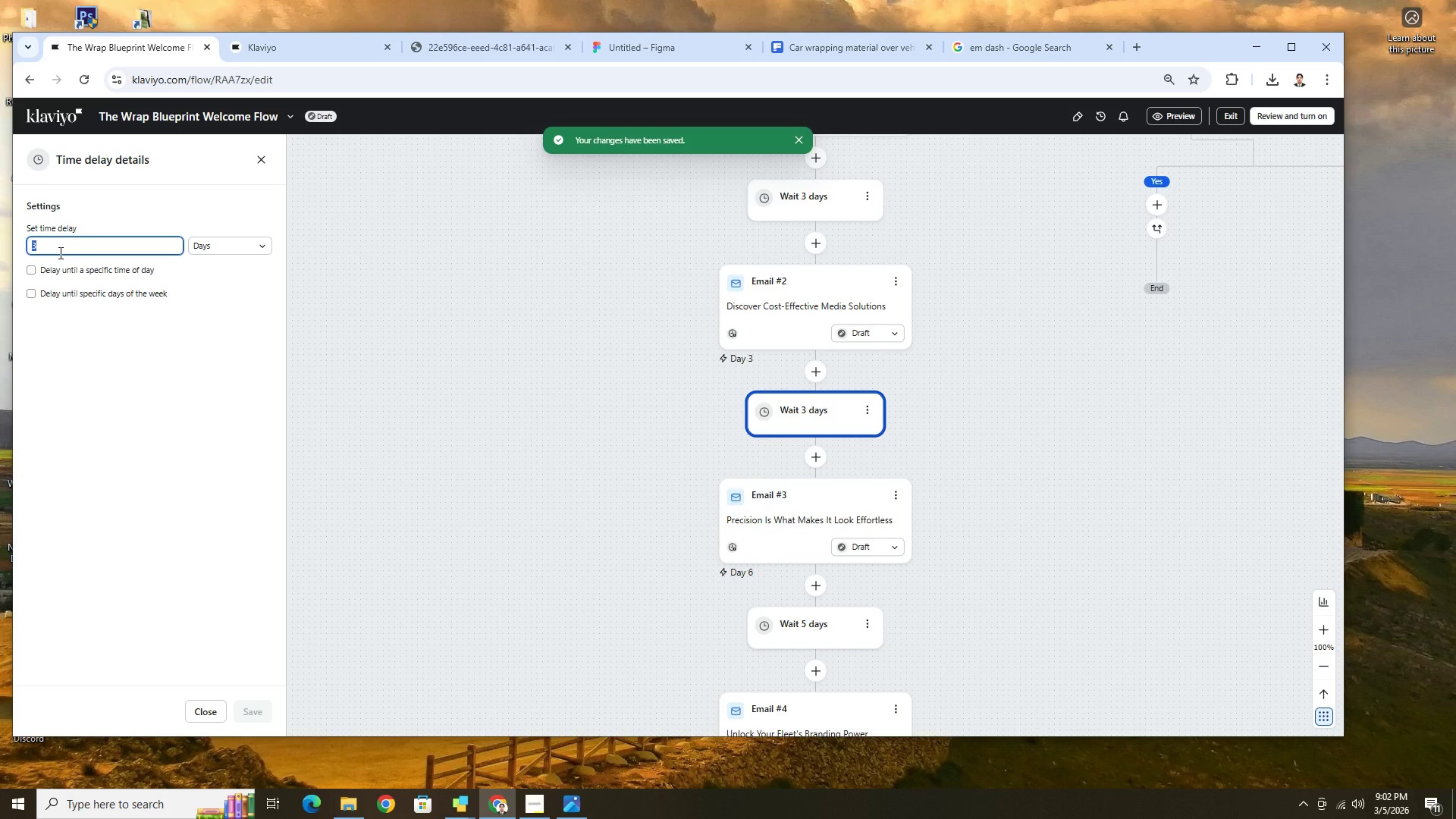 
key(4)
 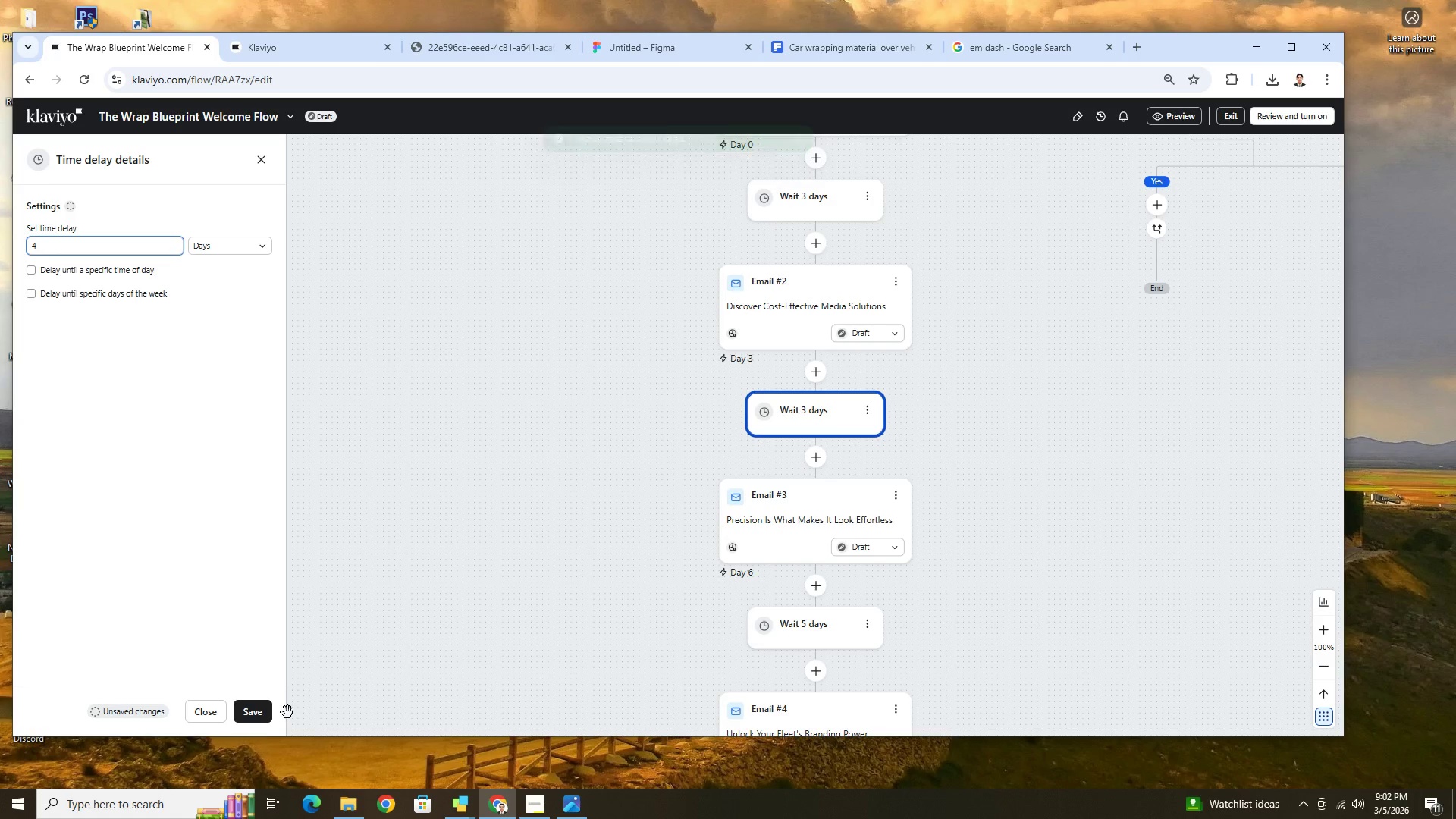 
left_click([253, 715])
 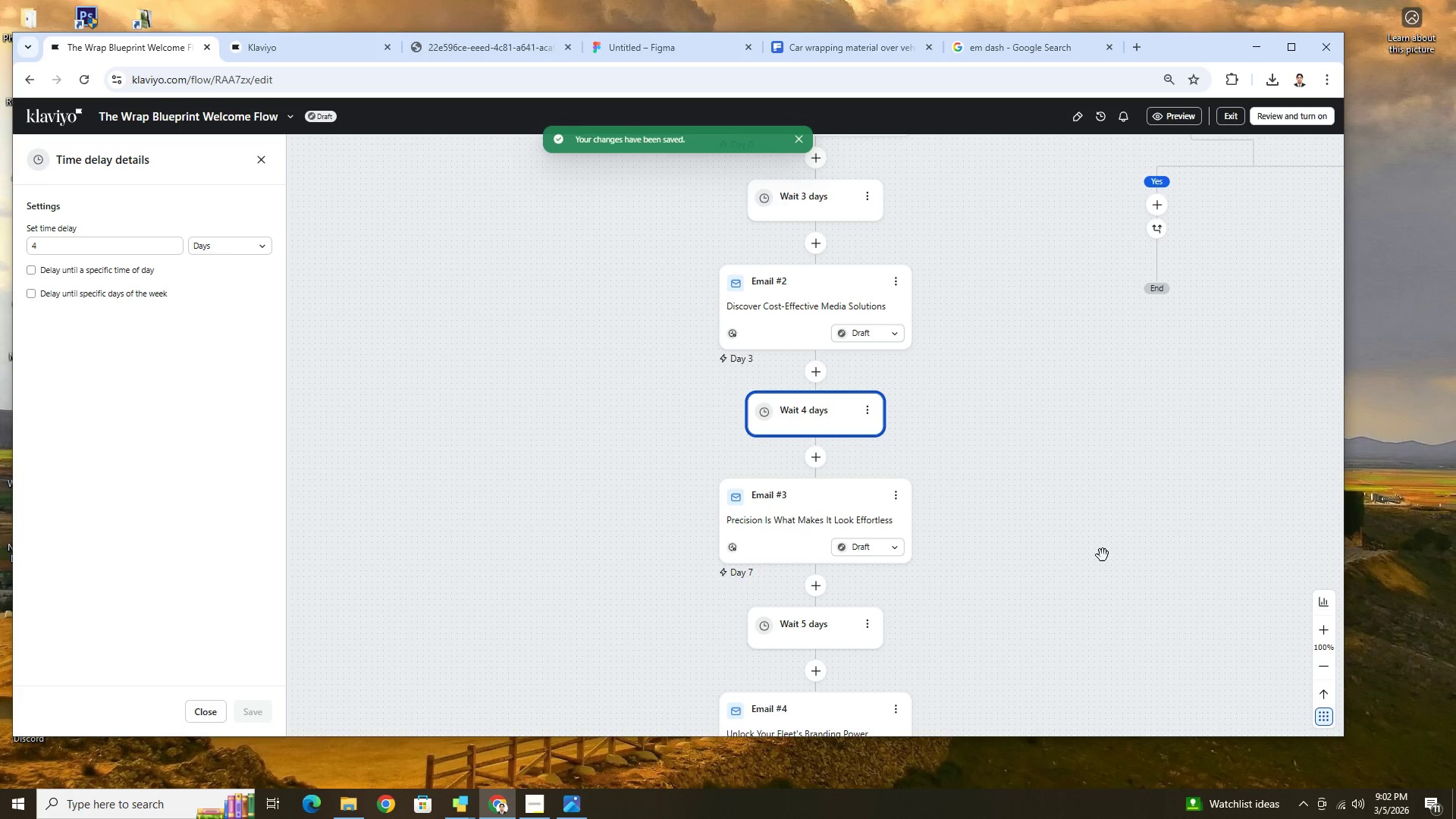 
scroll: coordinate [1100, 561], scroll_direction: up, amount: 3.0
 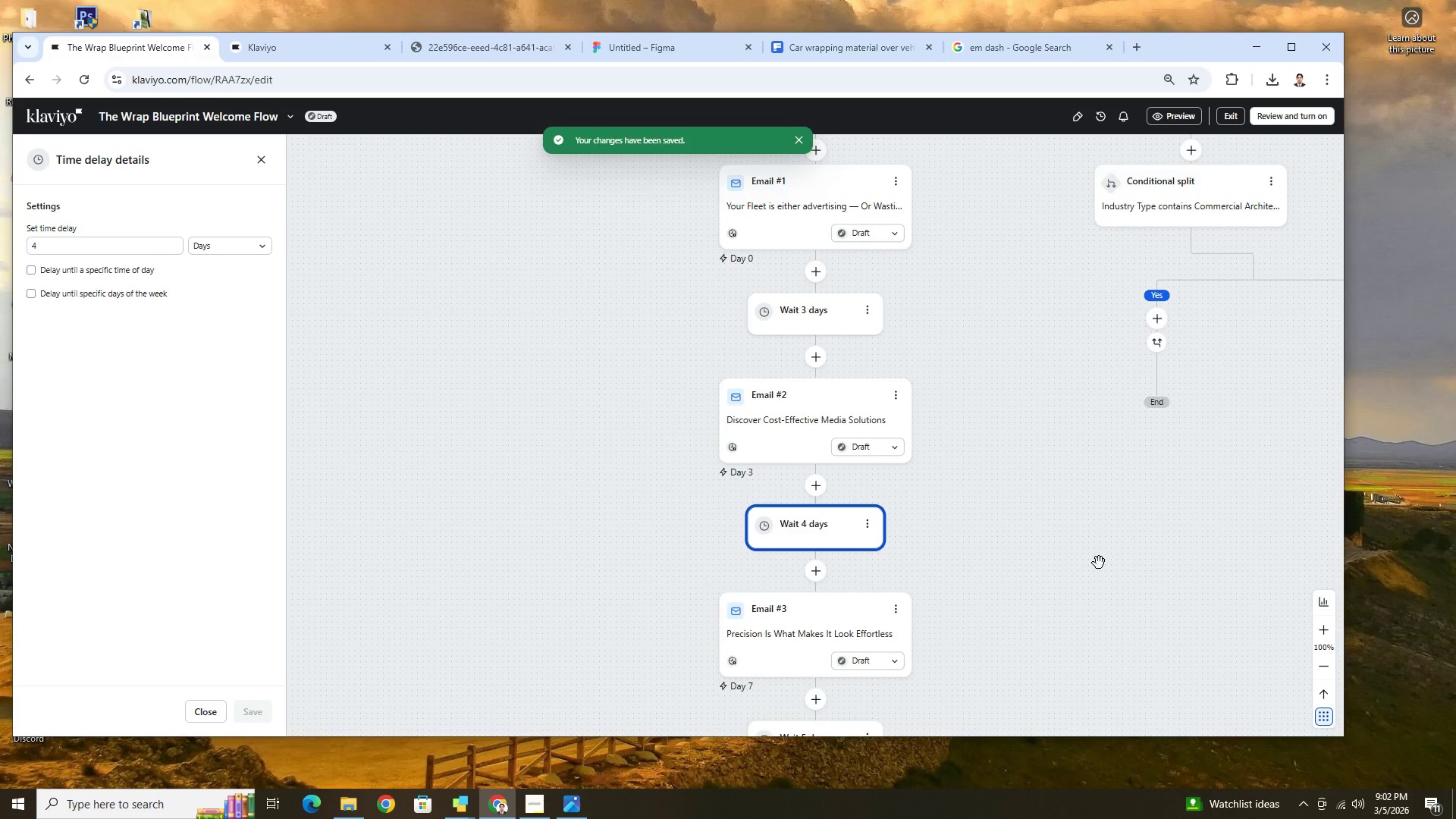 
scroll: coordinate [1099, 563], scroll_direction: down, amount: 2.0
 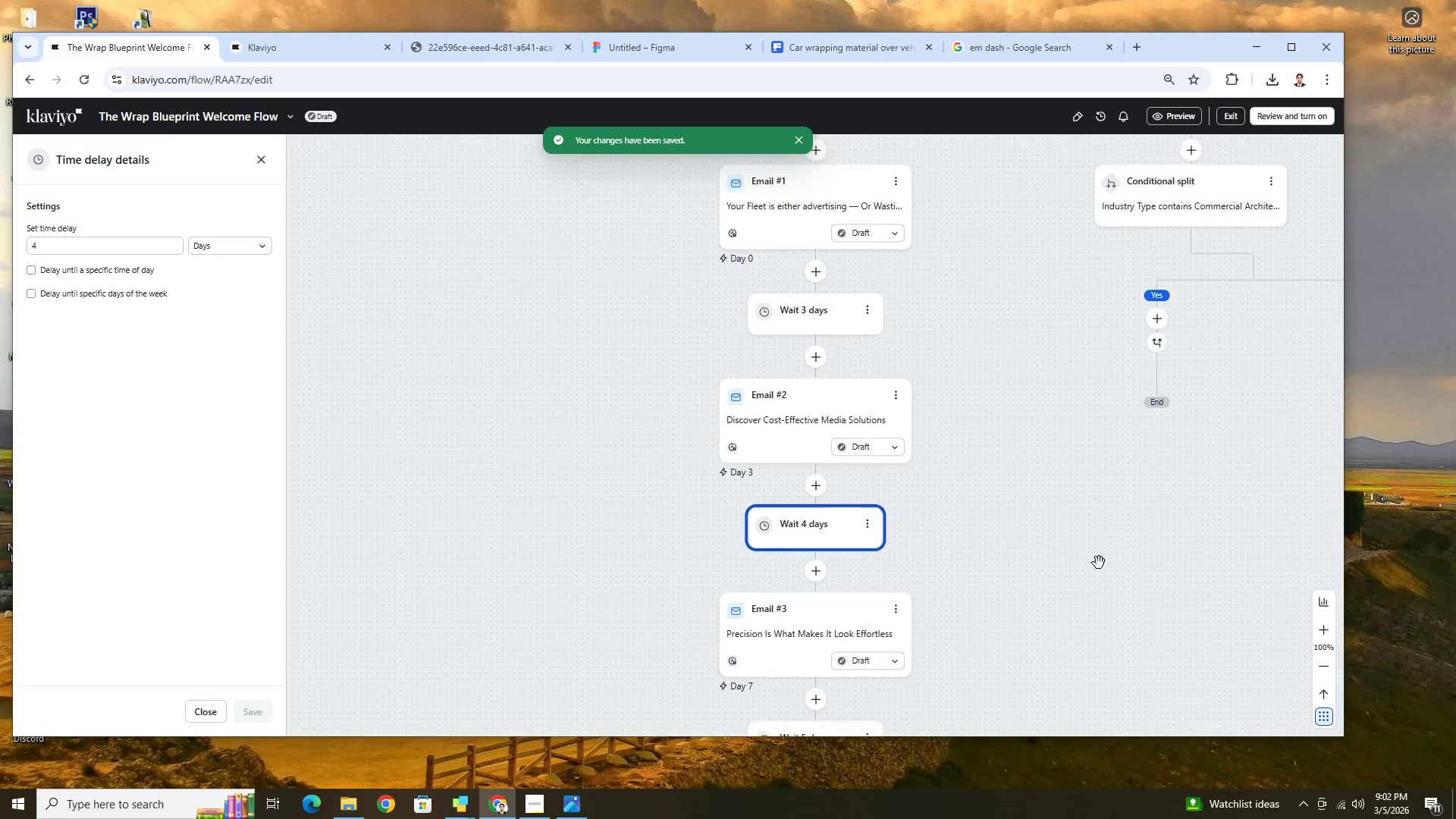 
scroll: coordinate [1099, 563], scroll_direction: up, amount: 3.0
 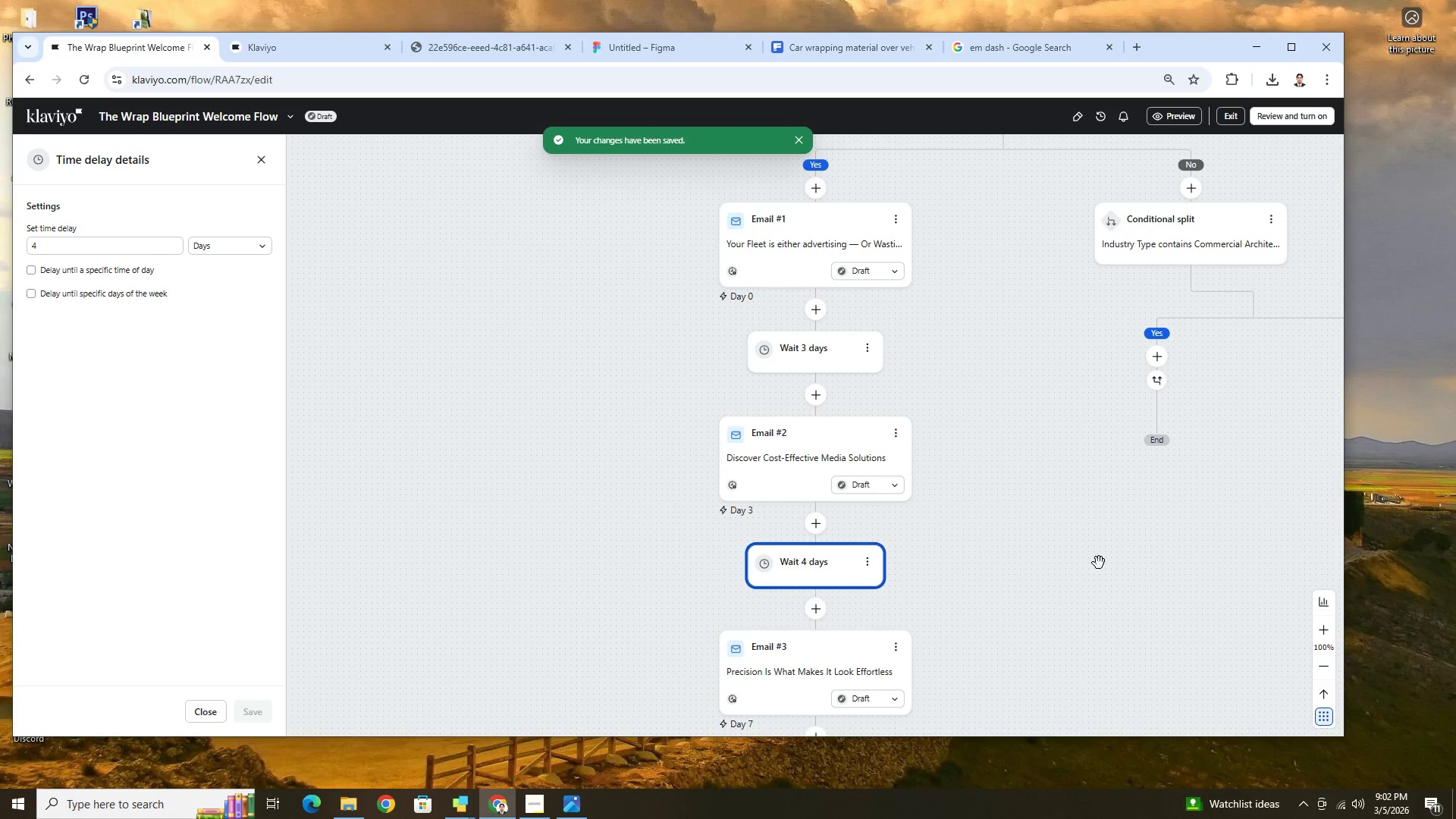 
left_click([1099, 563])
 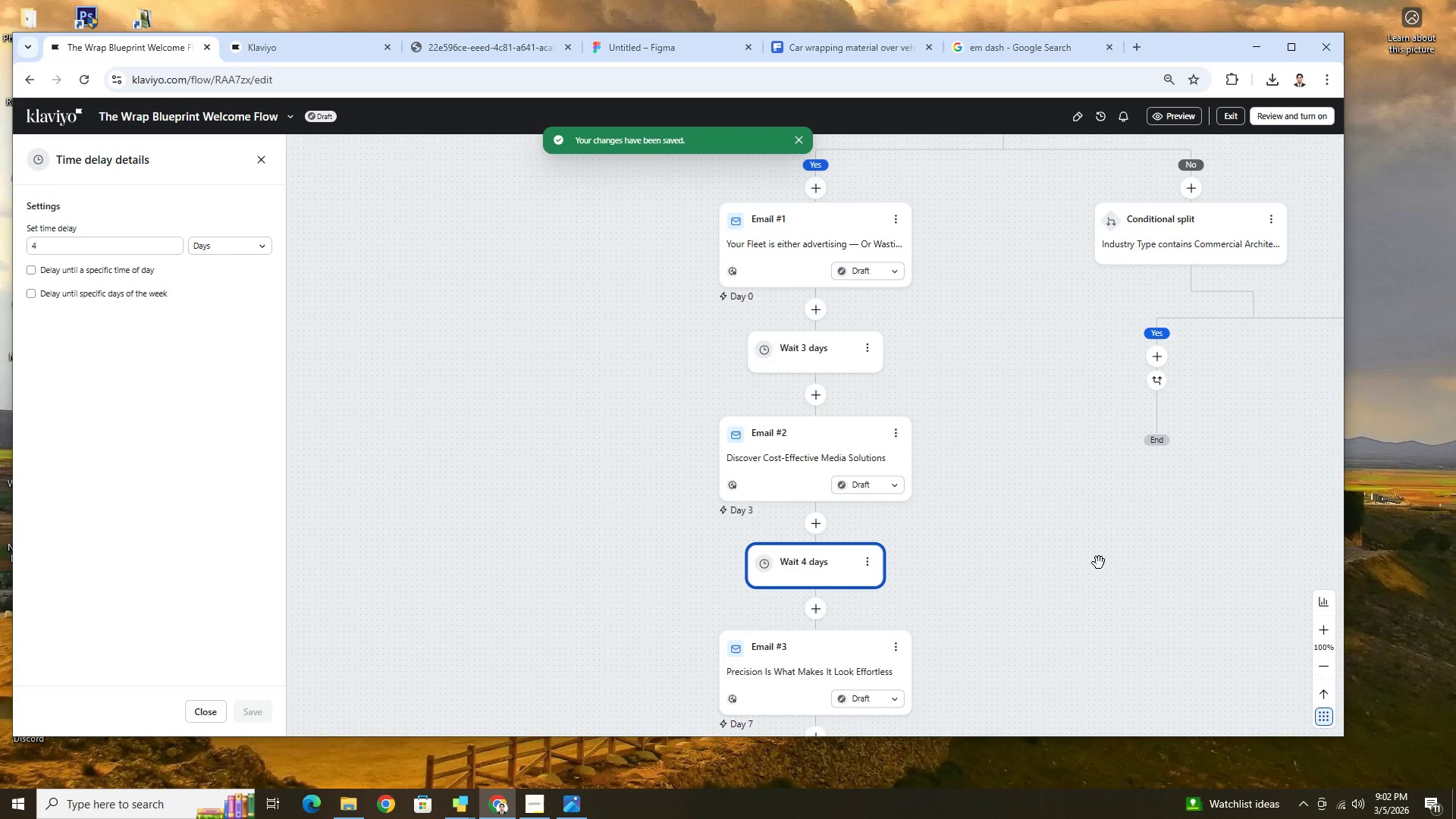 
scroll: coordinate [1099, 563], scroll_direction: up, amount: 2.0
 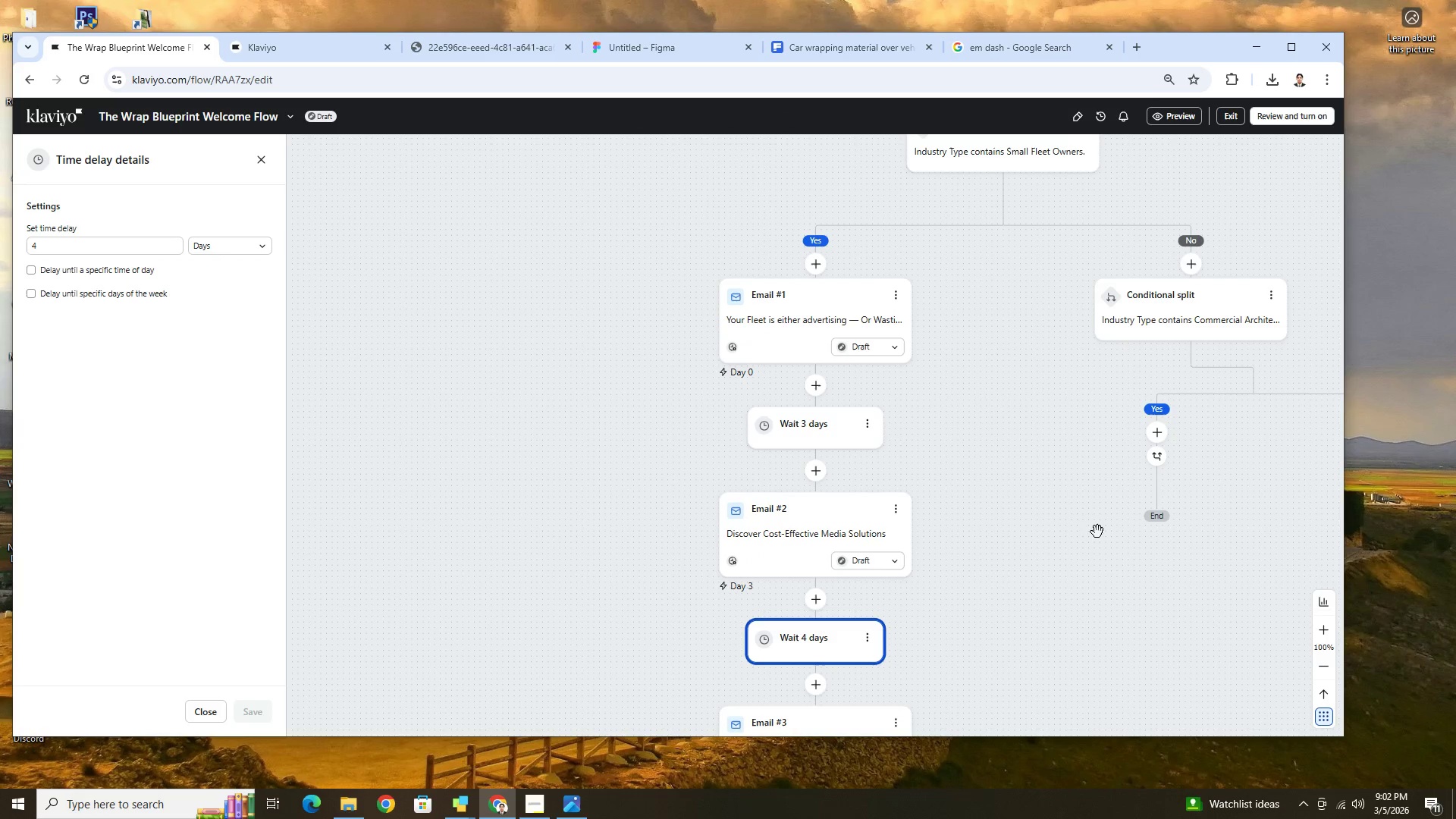 
scroll: coordinate [1124, 580], scroll_direction: down, amount: 7.0
 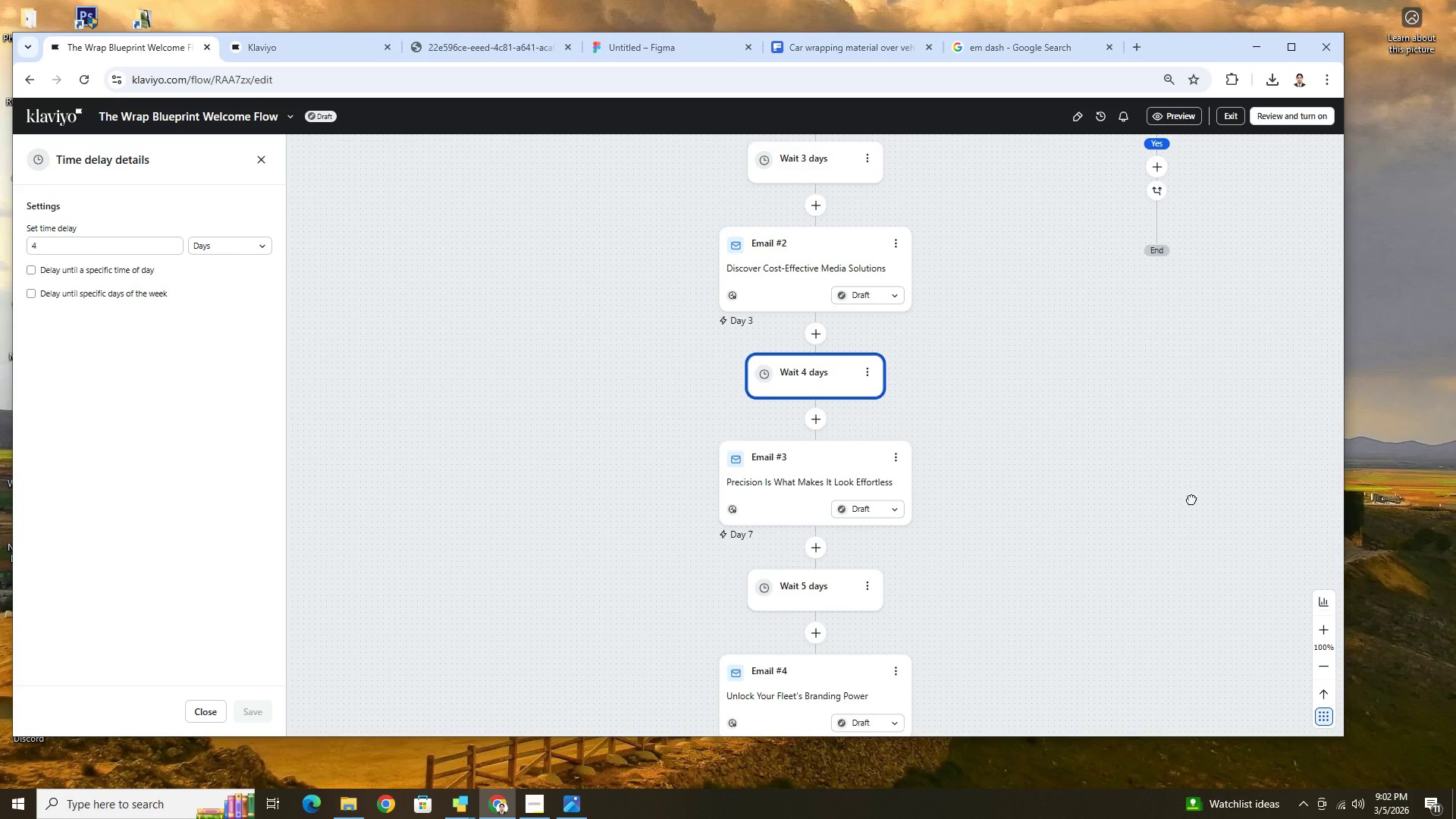 
left_click_drag(start_coordinate=[1191, 499], to_coordinate=[893, 639])
 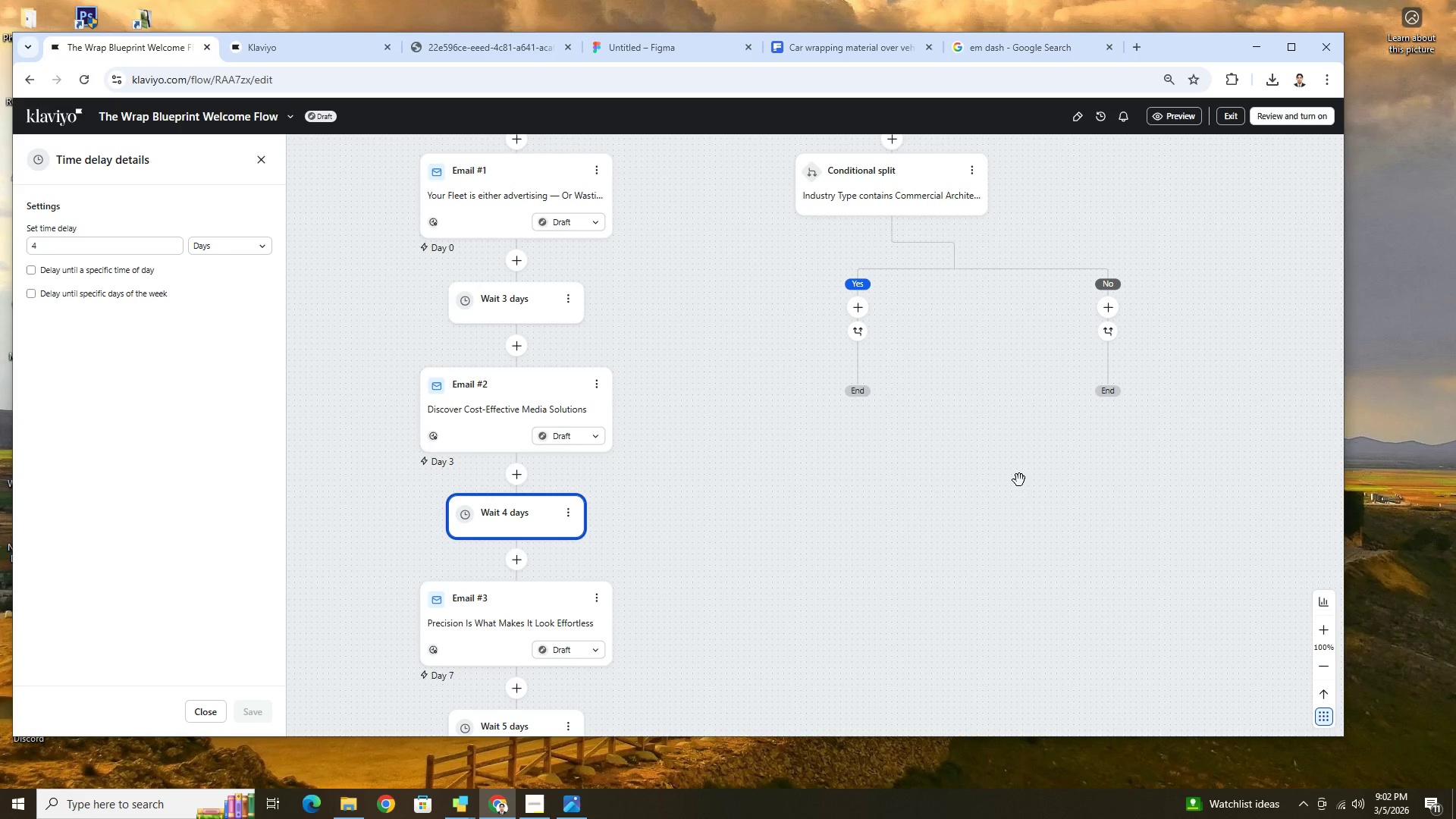 
left_click_drag(start_coordinate=[1019, 480], to_coordinate=[1003, 688])
 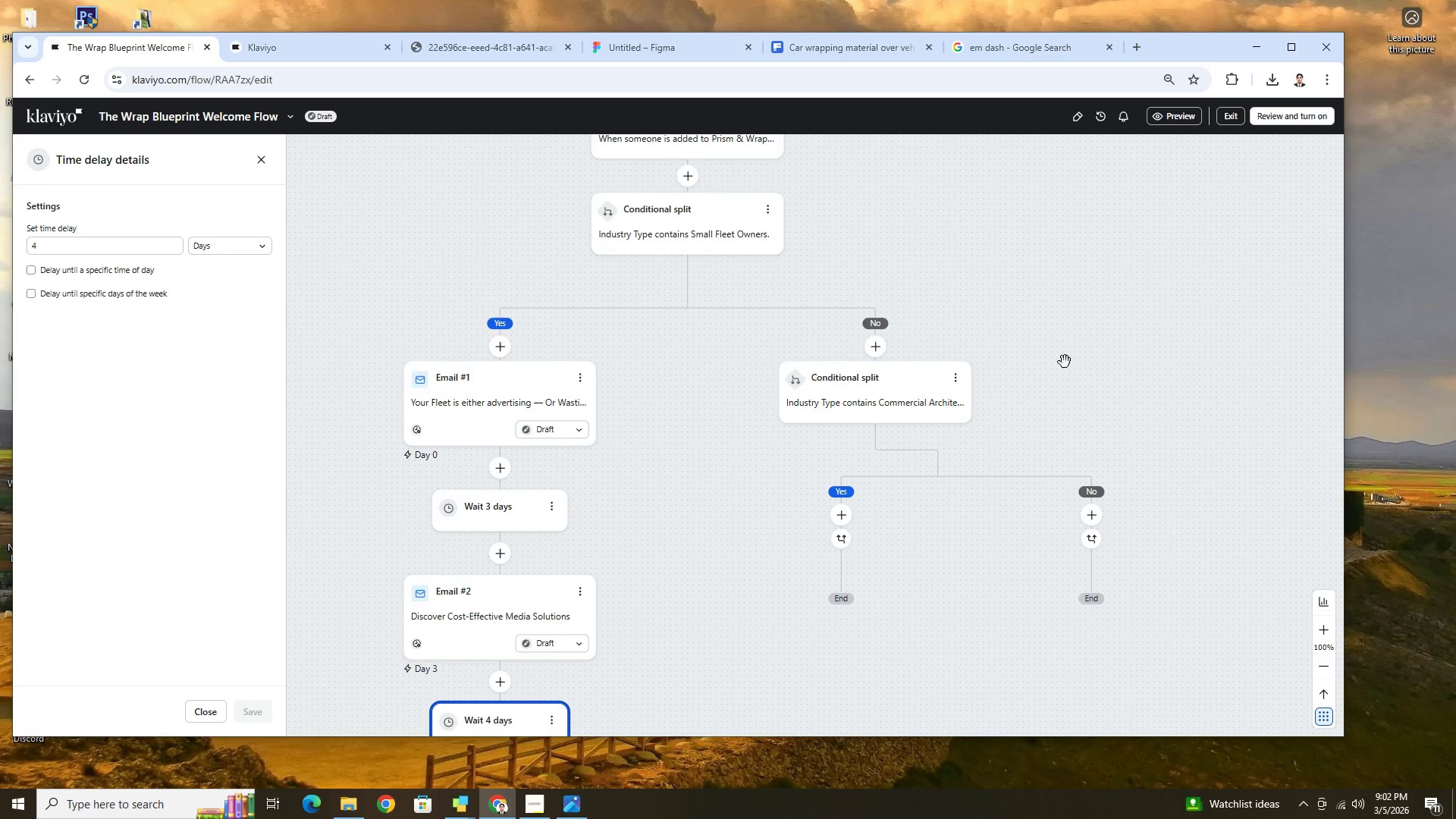 
left_click([1065, 362])
 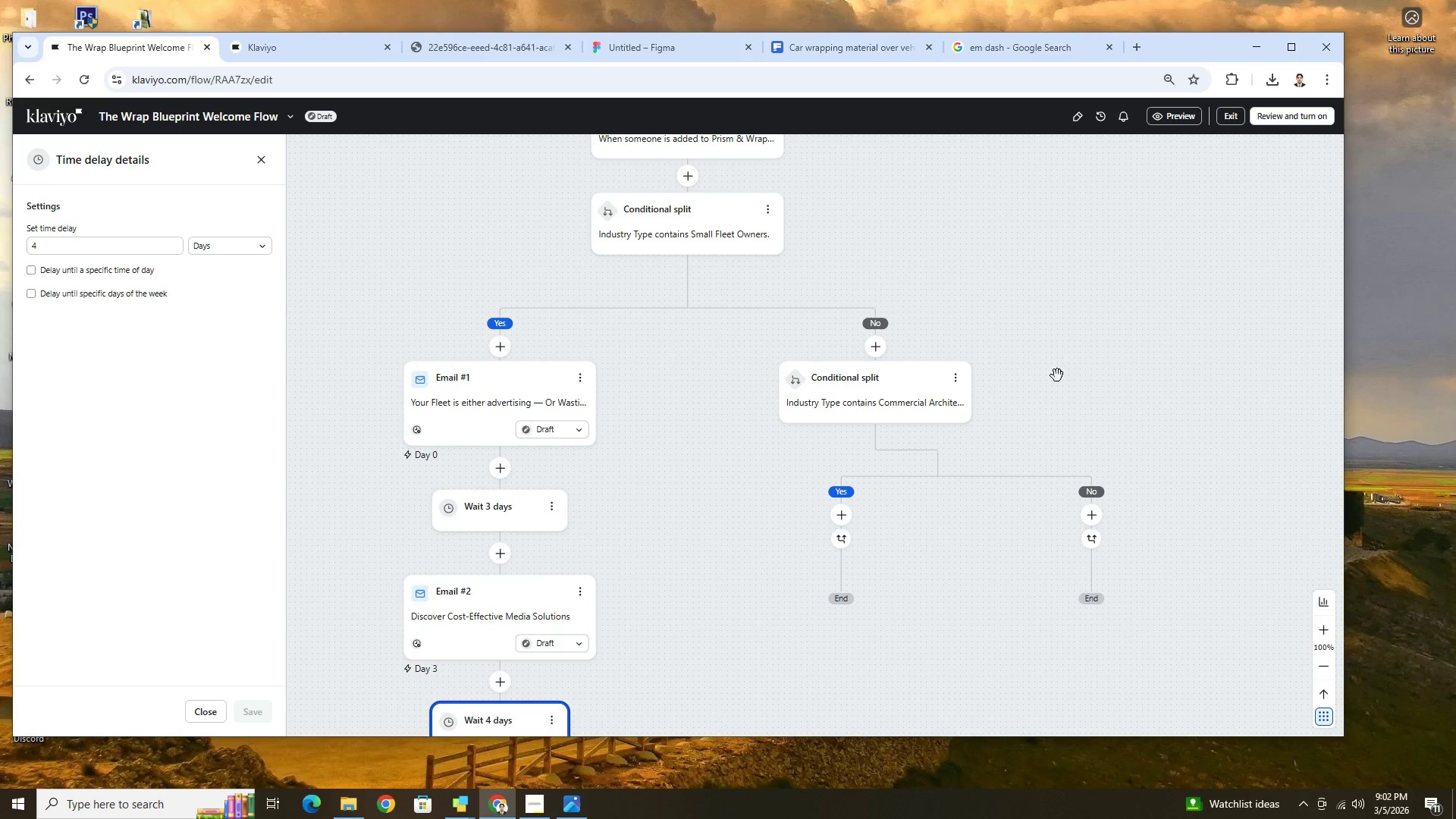 
scroll: coordinate [1054, 413], scroll_direction: up, amount: 5.0
 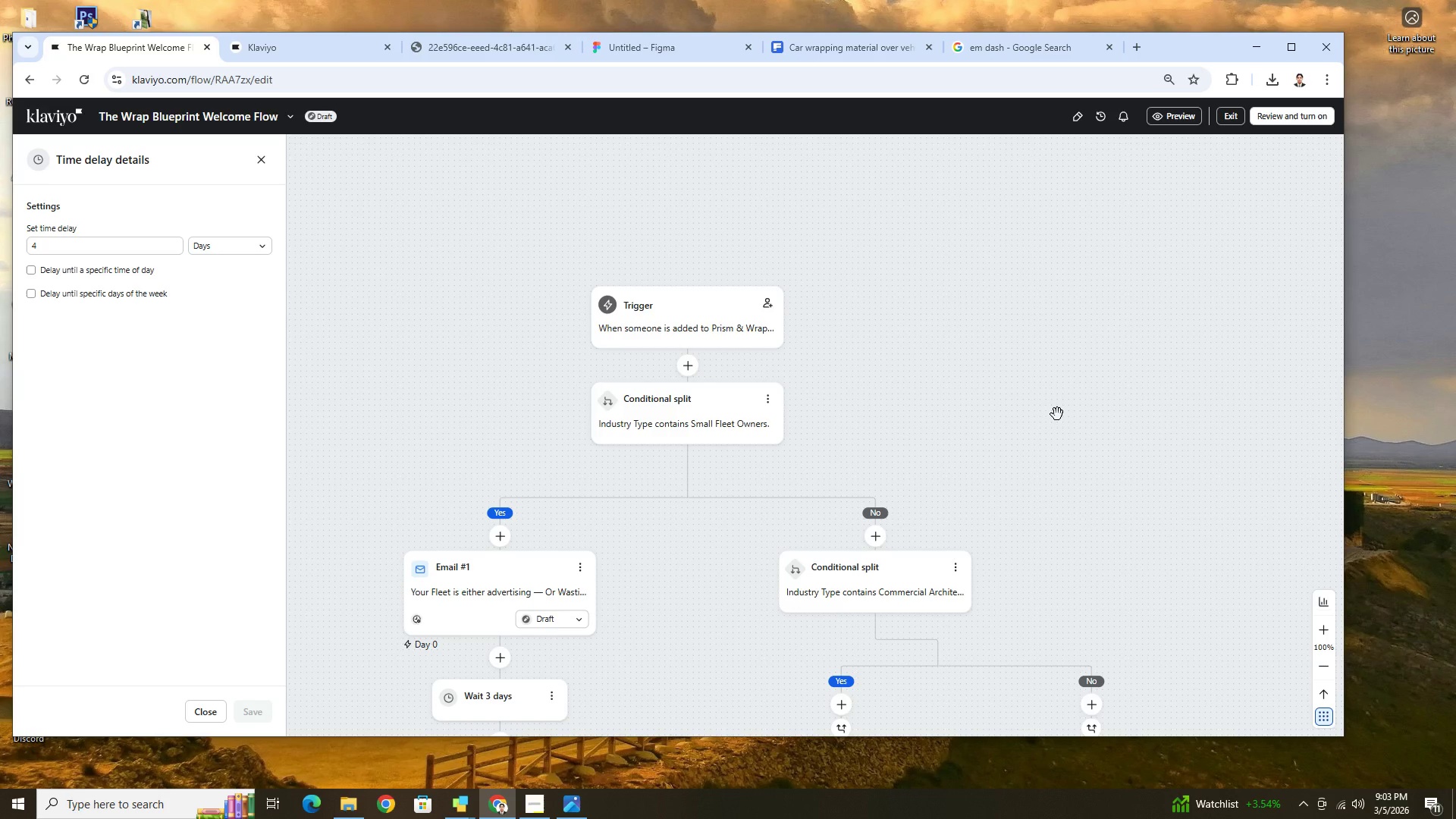 
wait(54.69)
 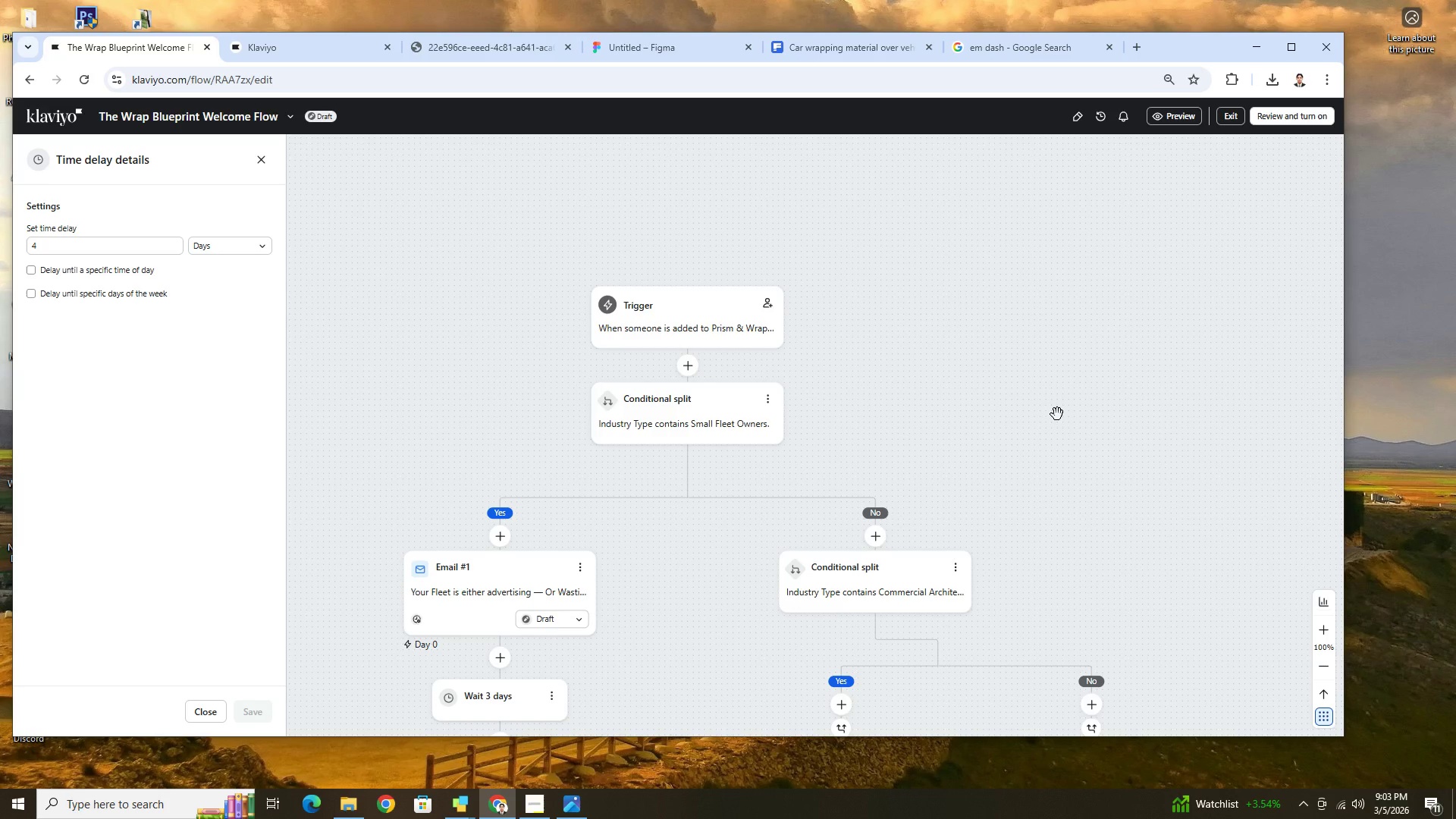 
scroll: coordinate [695, 546], scroll_direction: down, amount: 8.0
 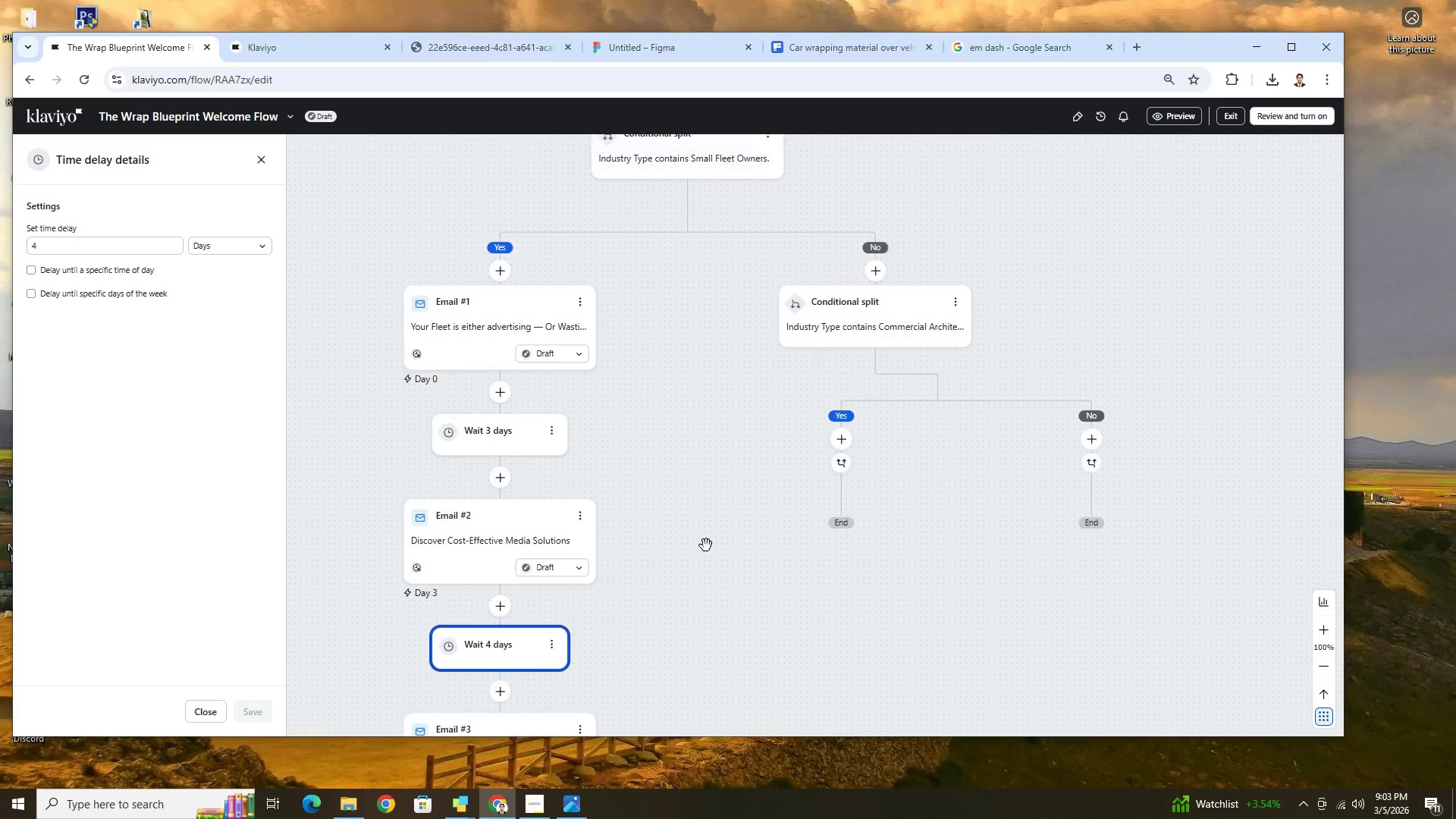 
scroll: coordinate [706, 545], scroll_direction: up, amount: 2.0
 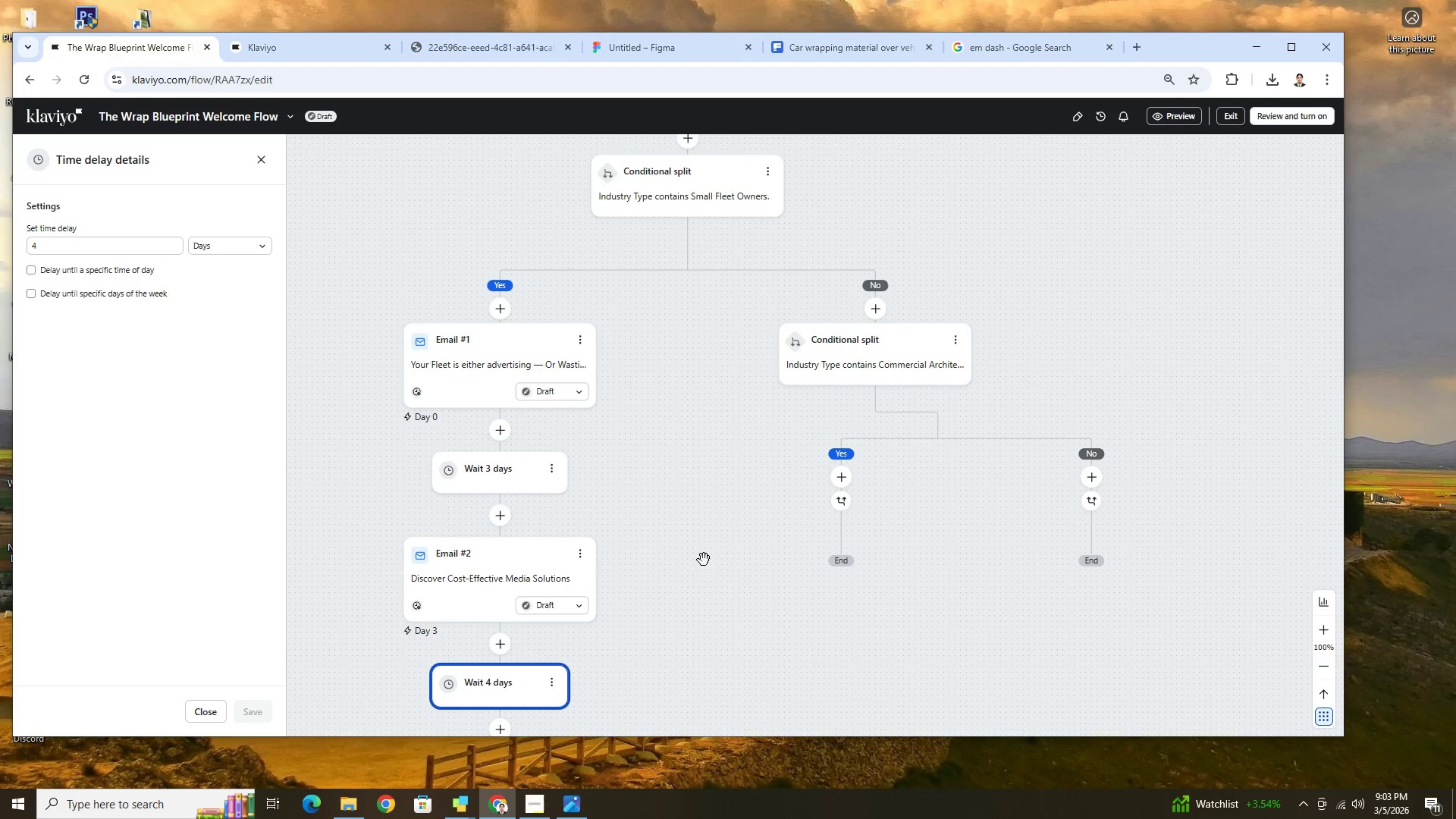 
left_click_drag(start_coordinate=[704, 579], to_coordinate=[868, 604])
 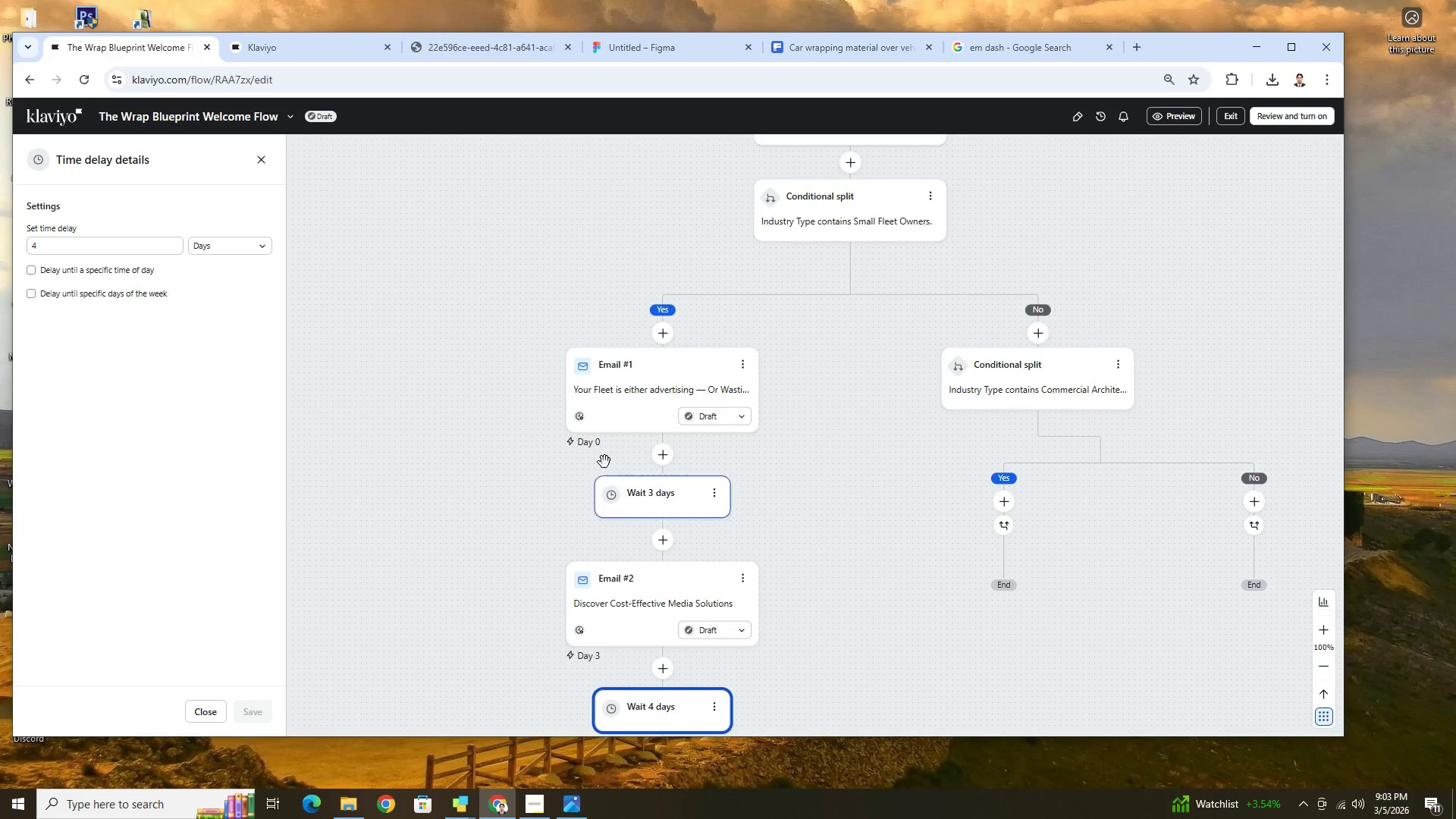 
wait(6.84)
 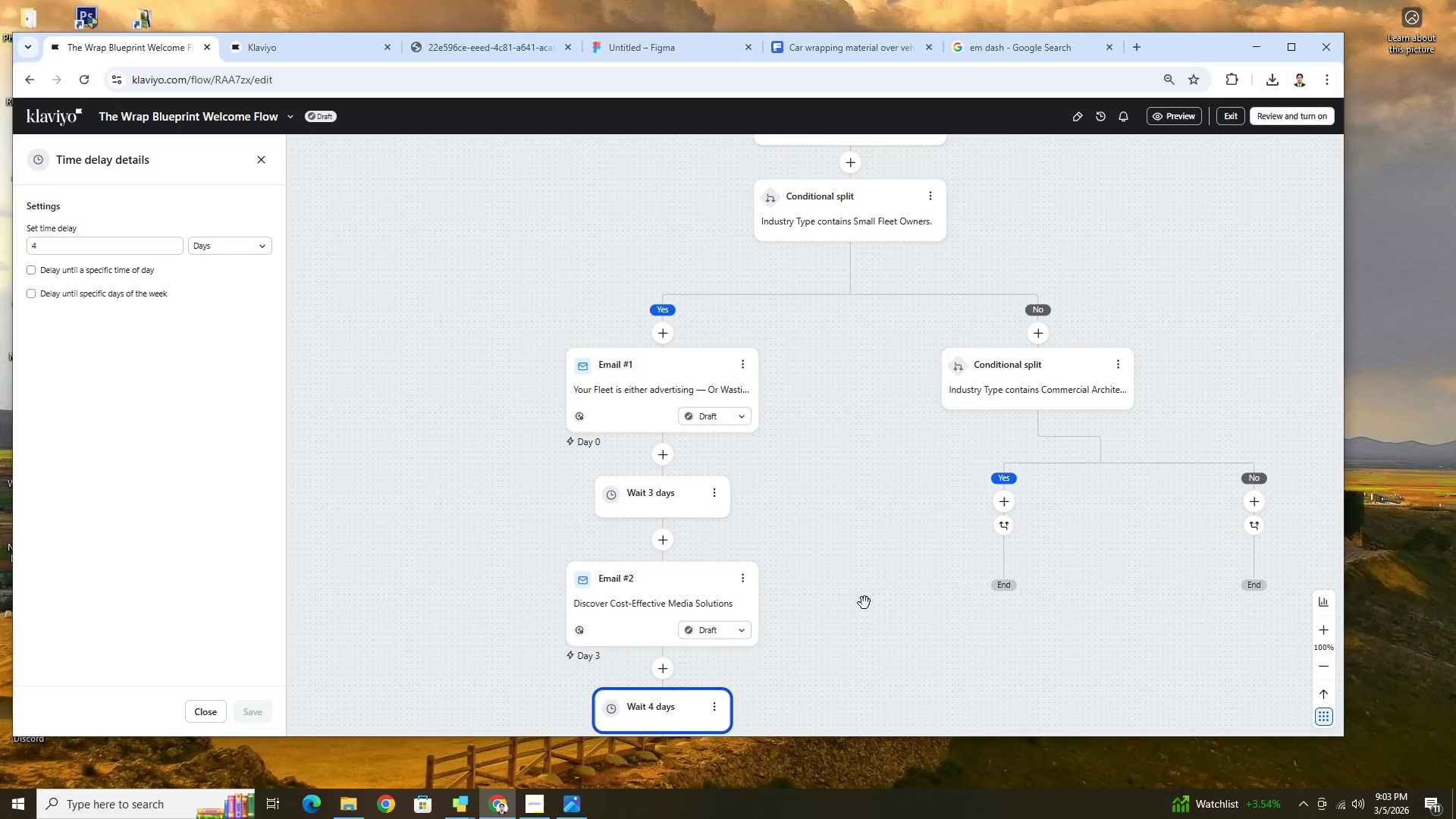 
left_click([745, 369])
 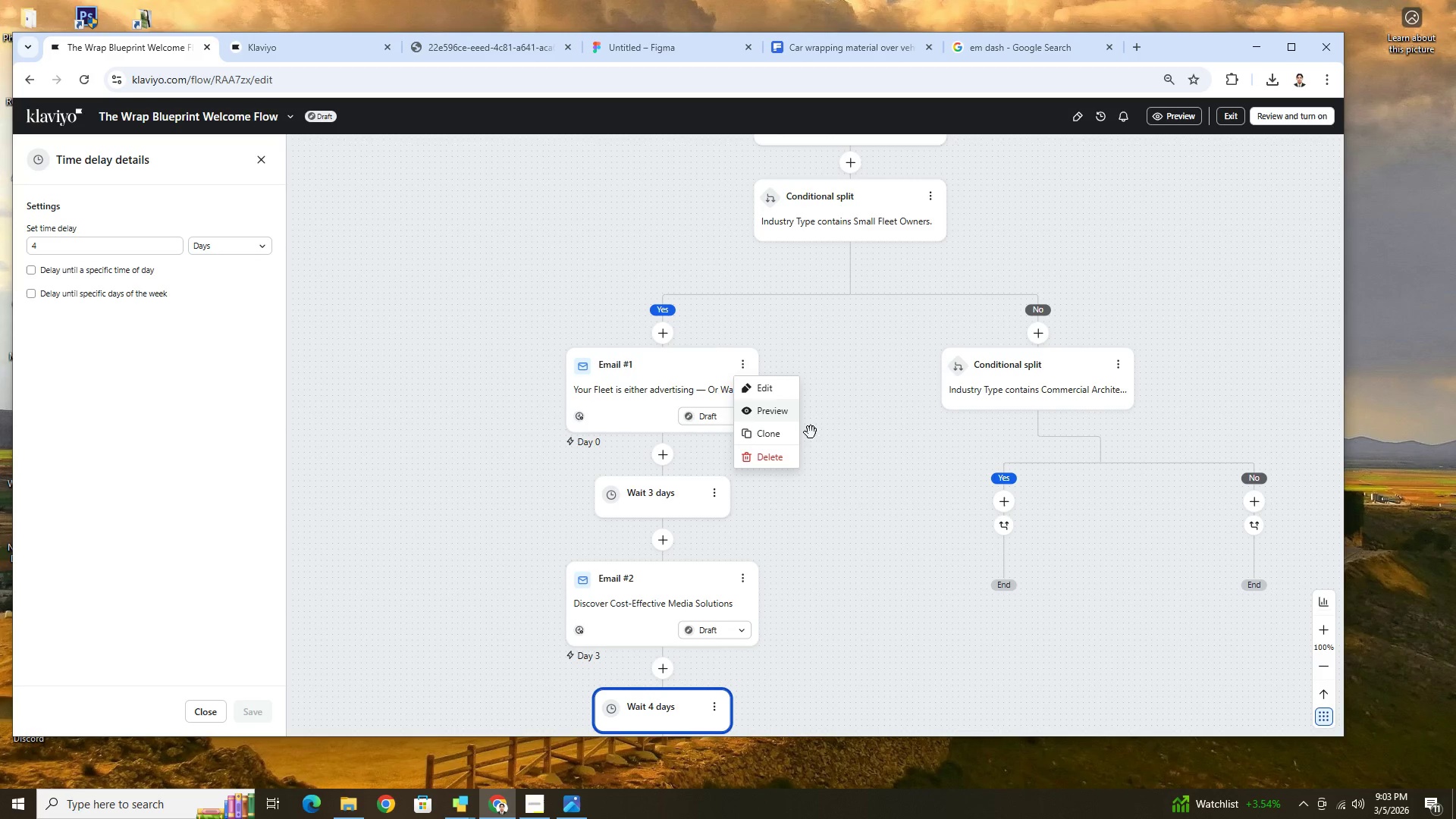 
double_click([629, 349])
 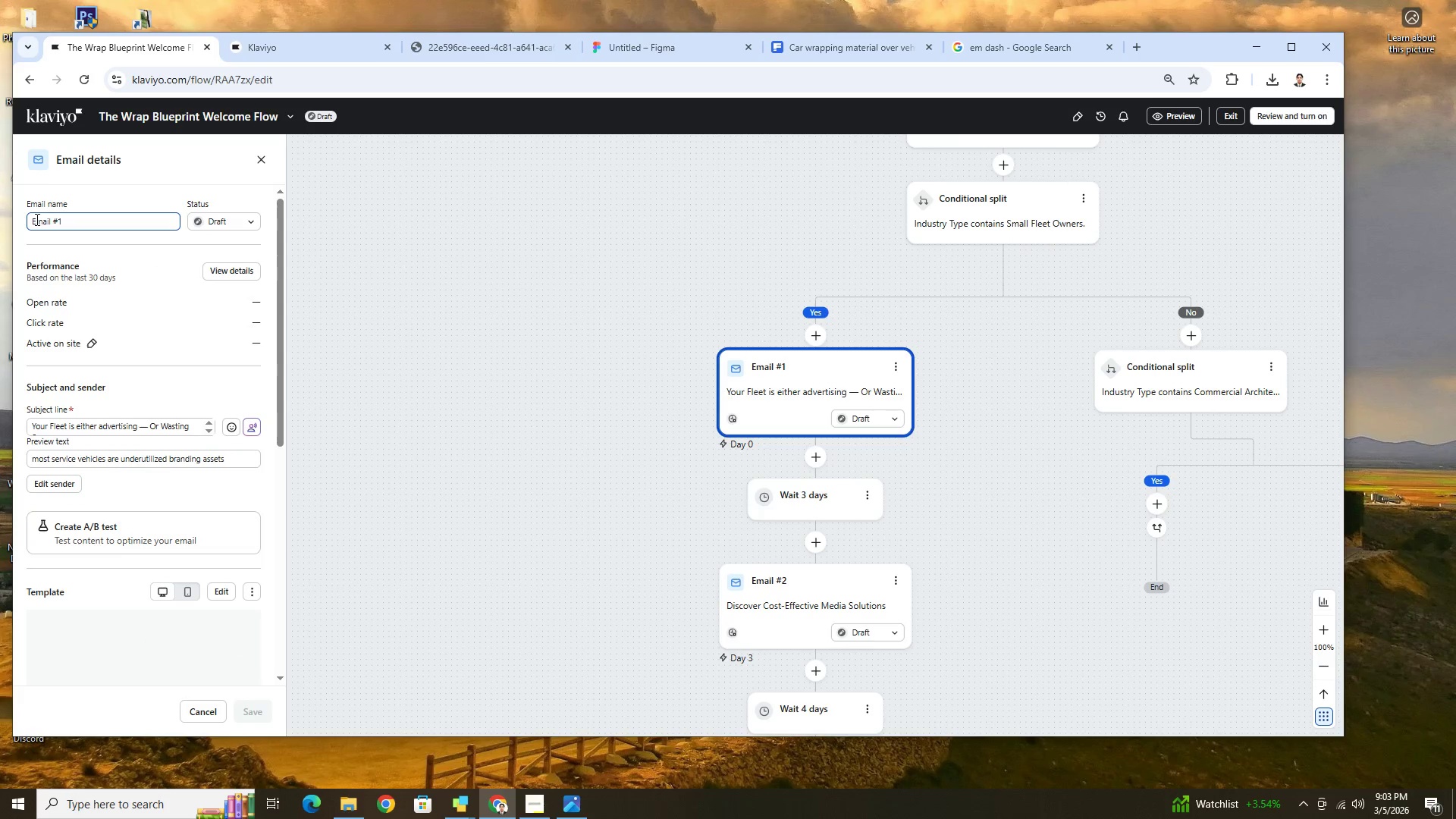 
left_click([30, 221])
 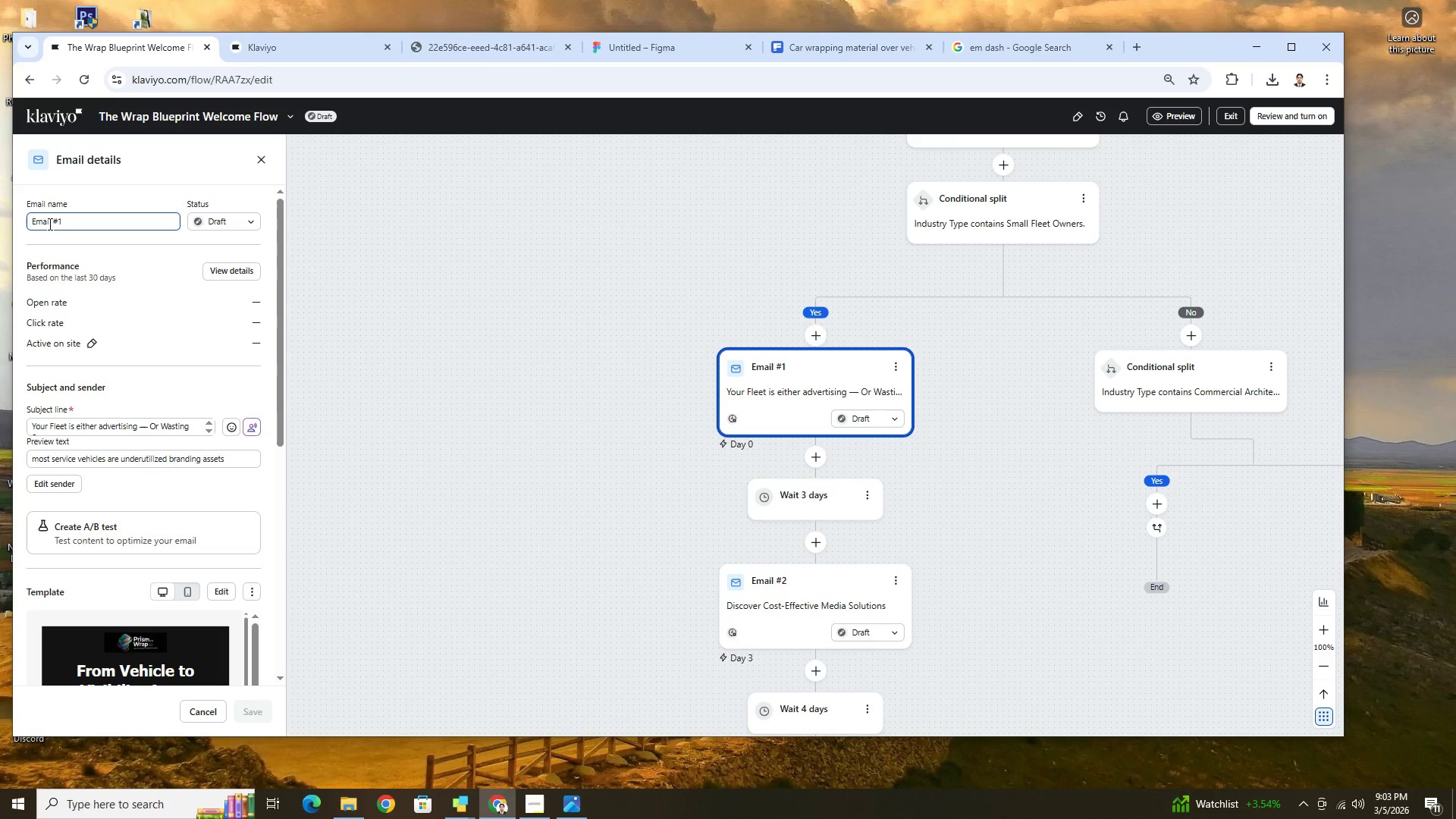 
left_click([35, 220])
 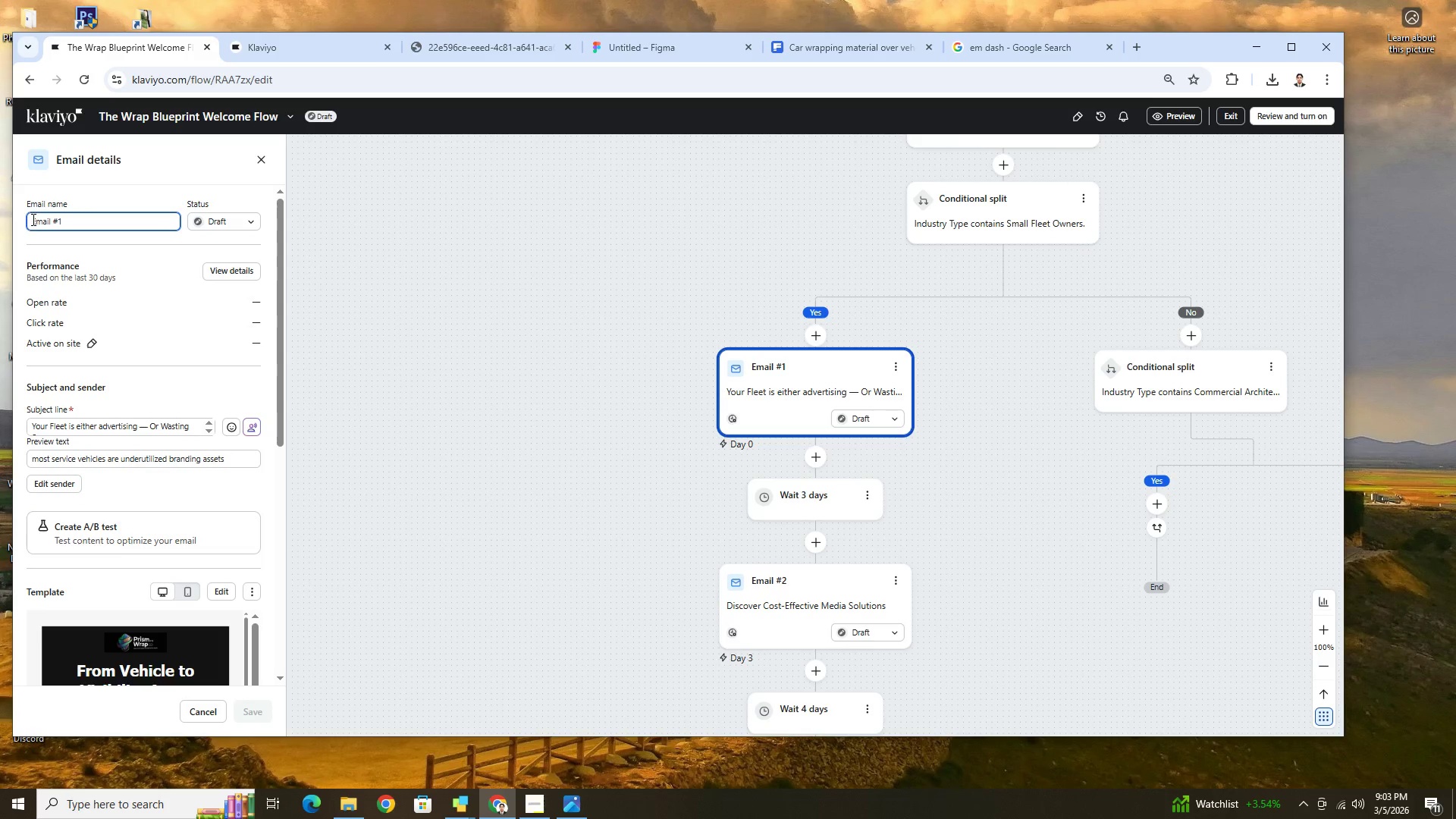 
left_click([31, 219])
 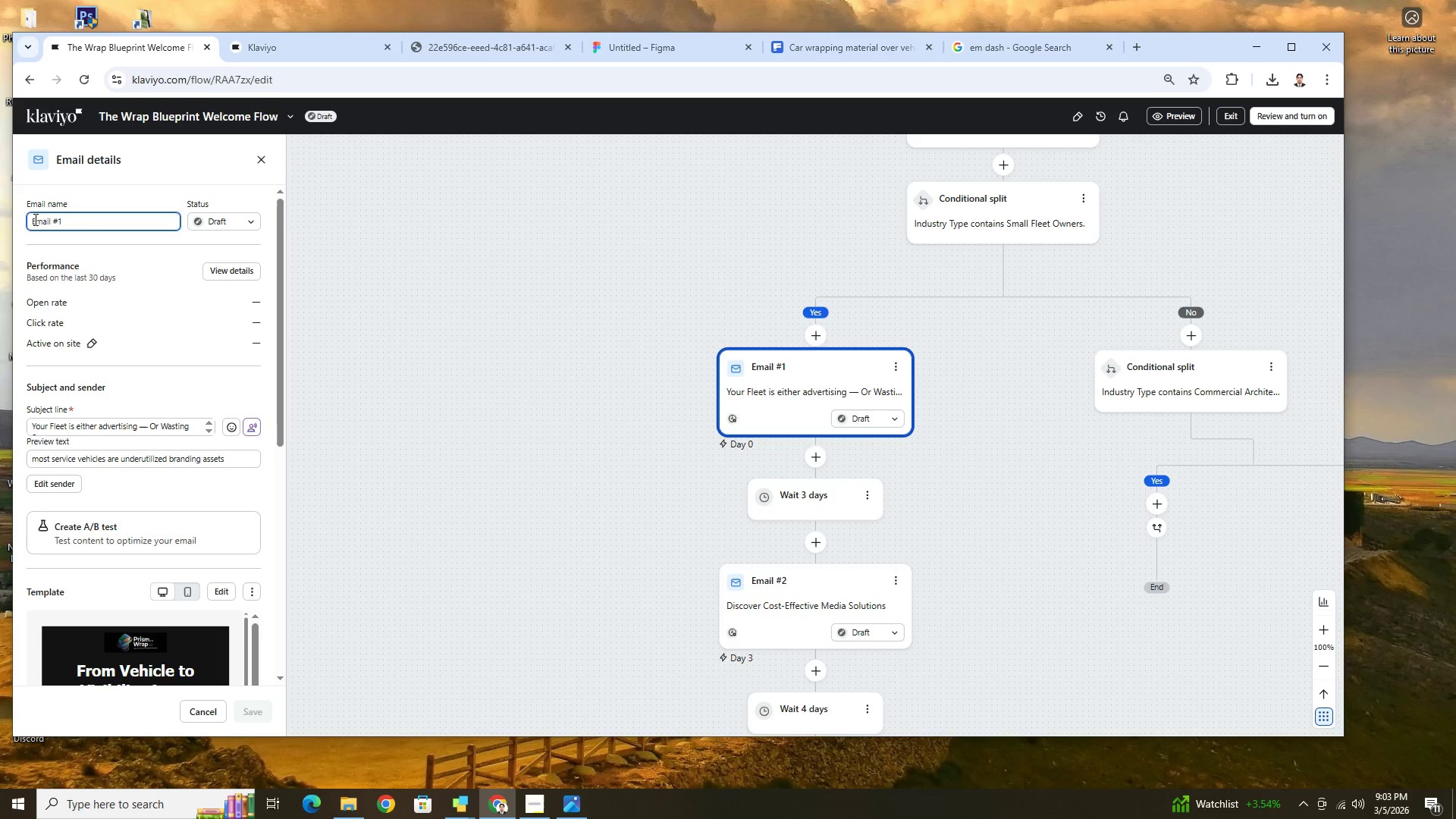 
left_click([33, 219])
 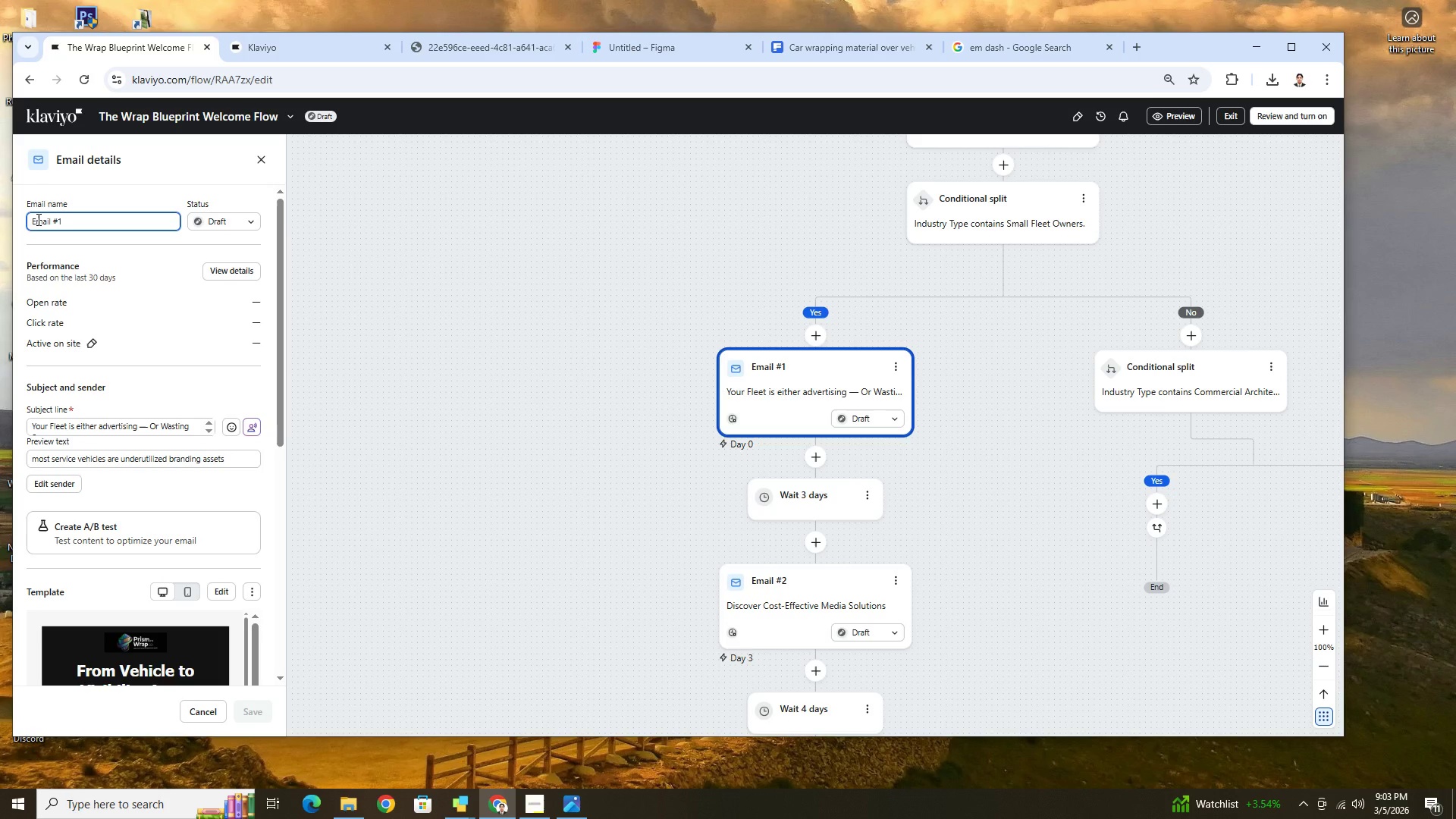 
type(SFO )
 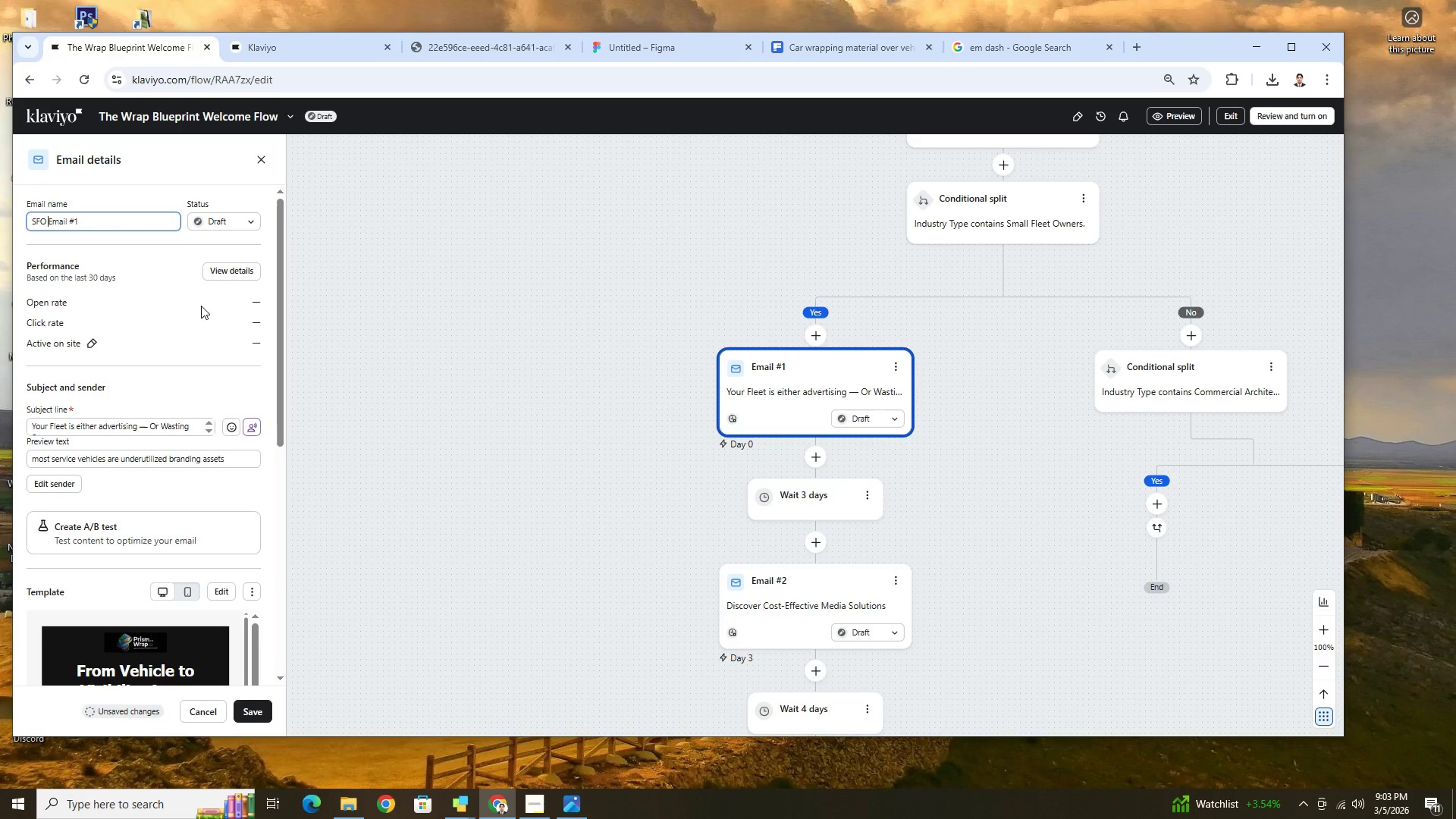 
scroll: coordinate [214, 469], scroll_direction: down, amount: 1.0
 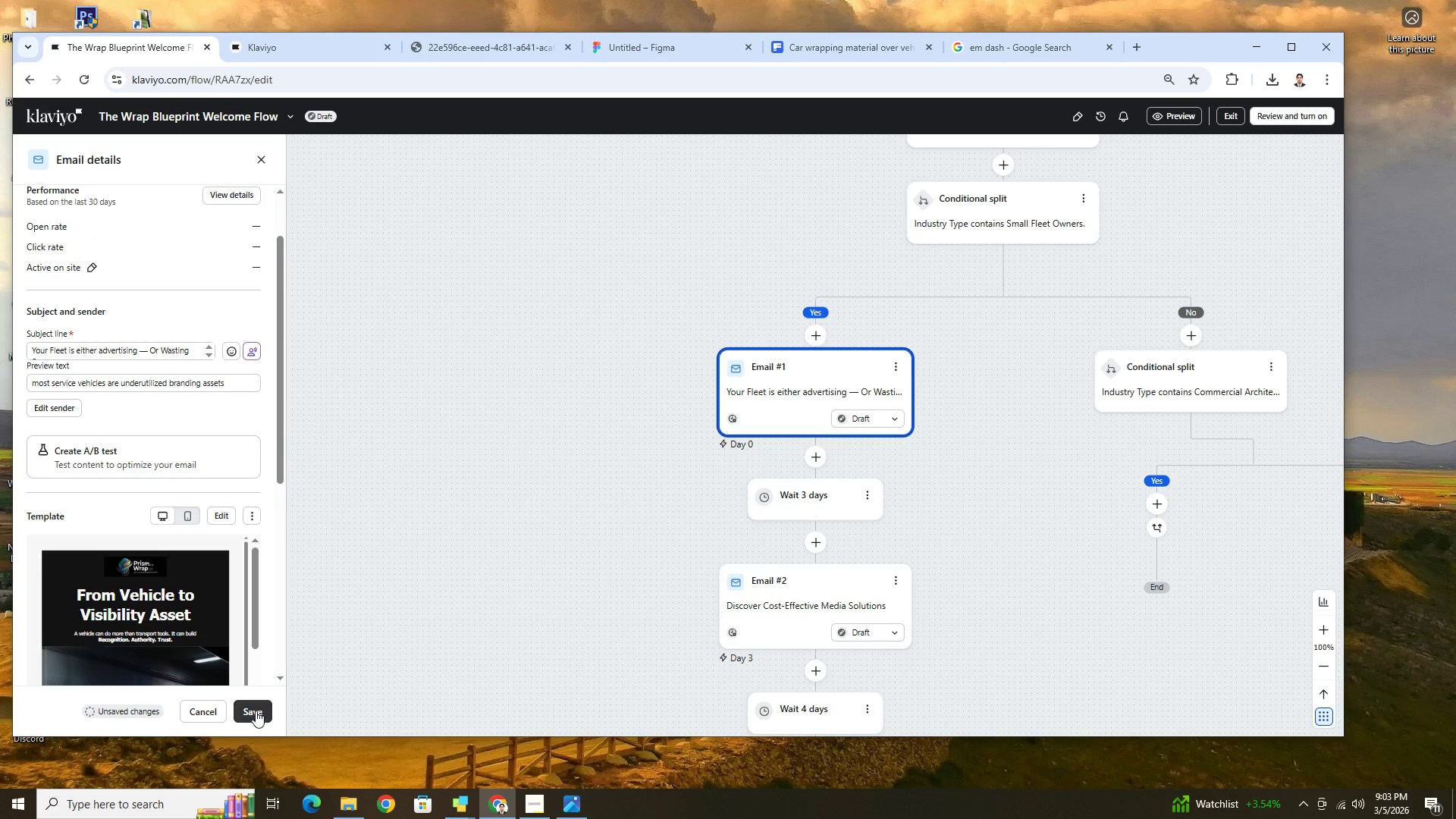 
left_click([256, 709])
 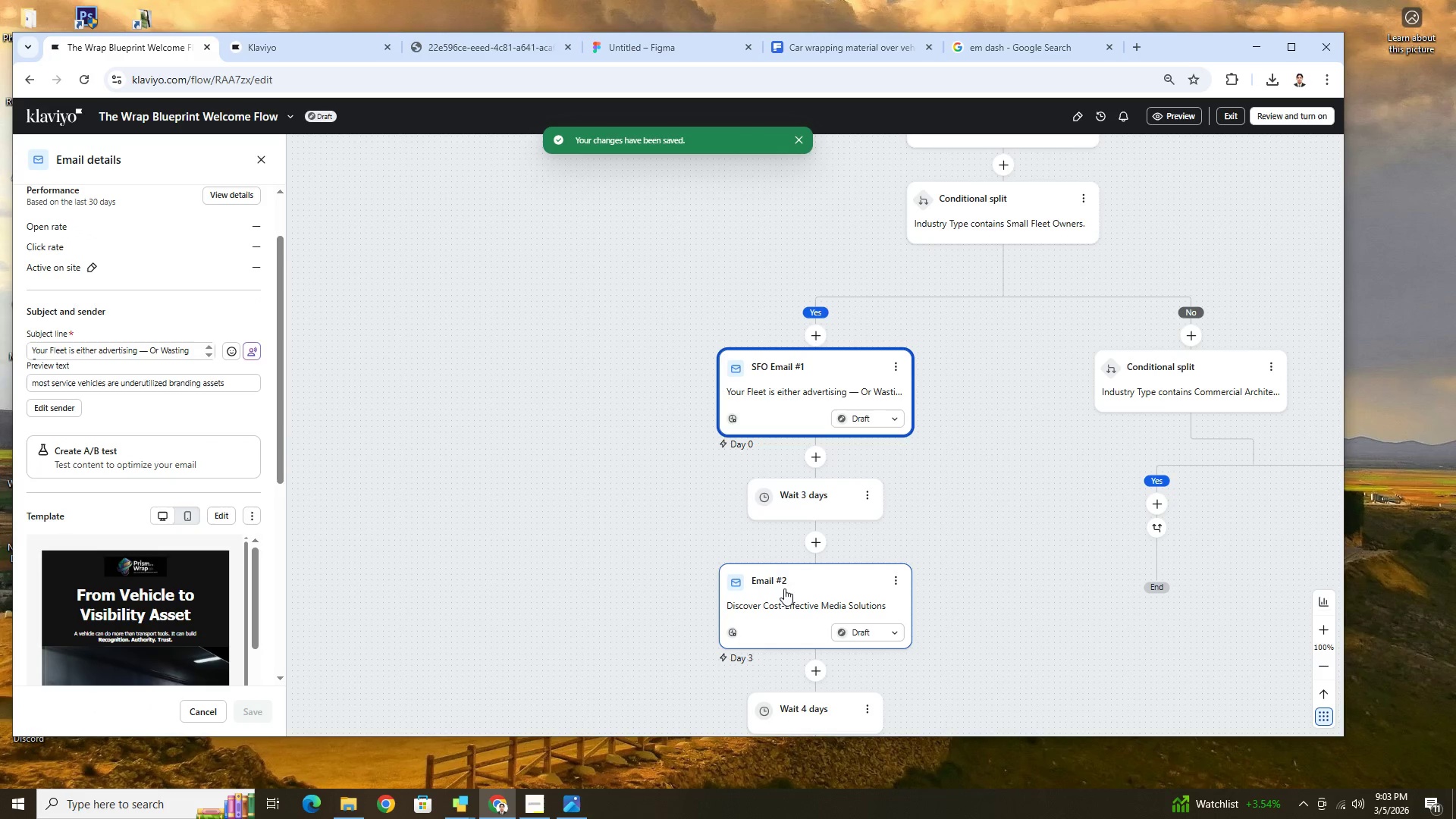 
left_click([784, 596])
 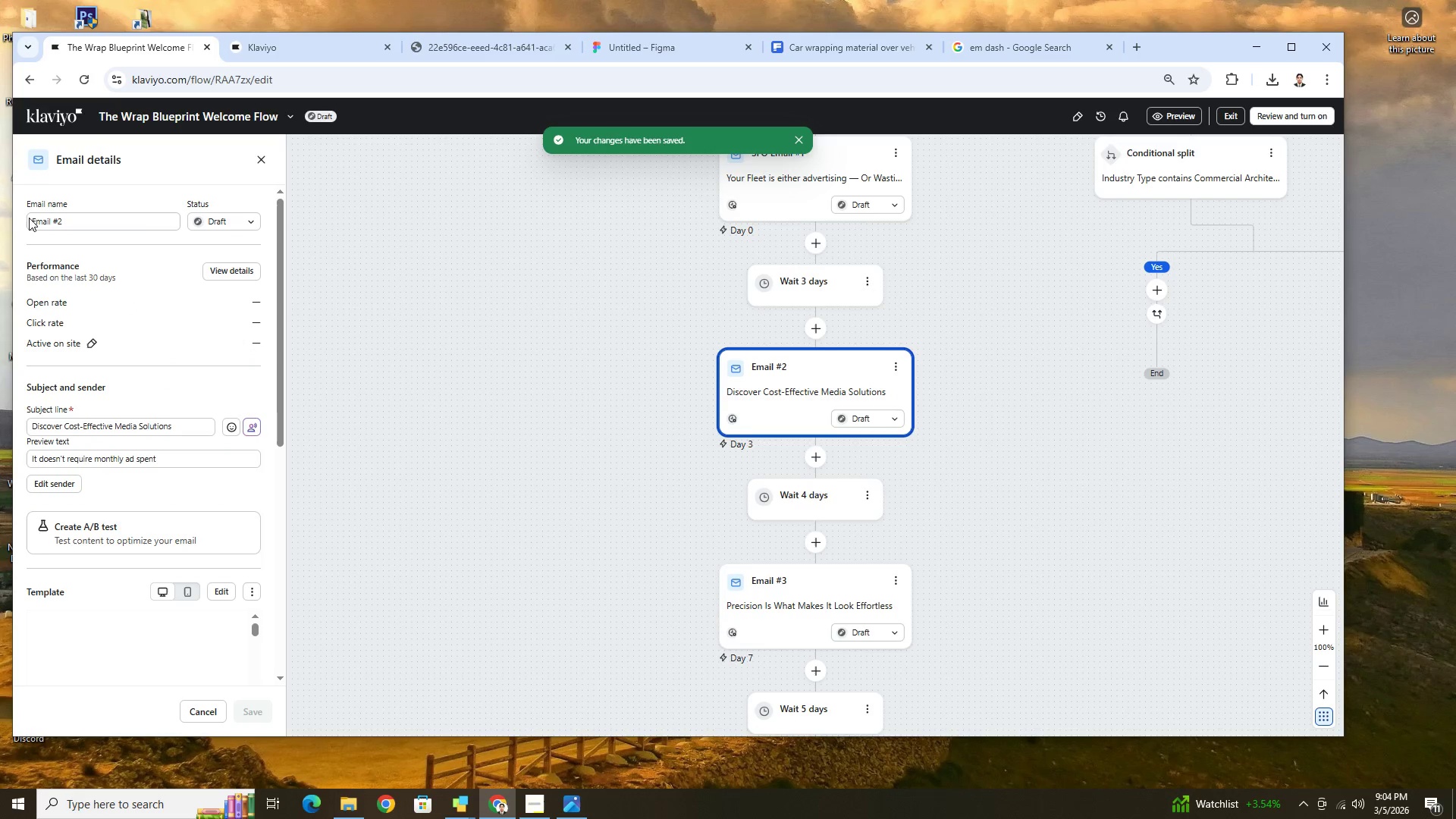 
left_click([33, 218])
 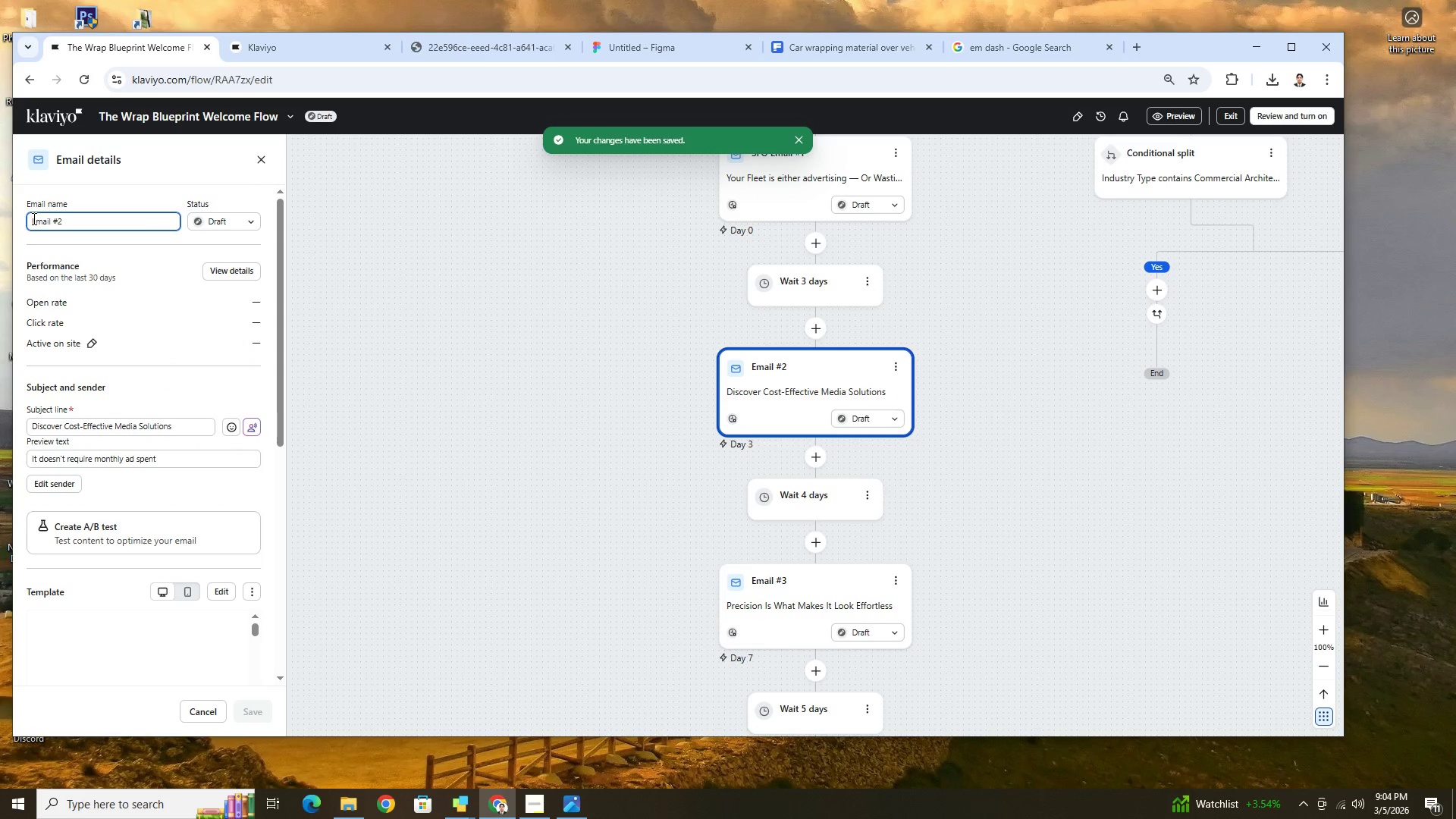 
type(SFO)
 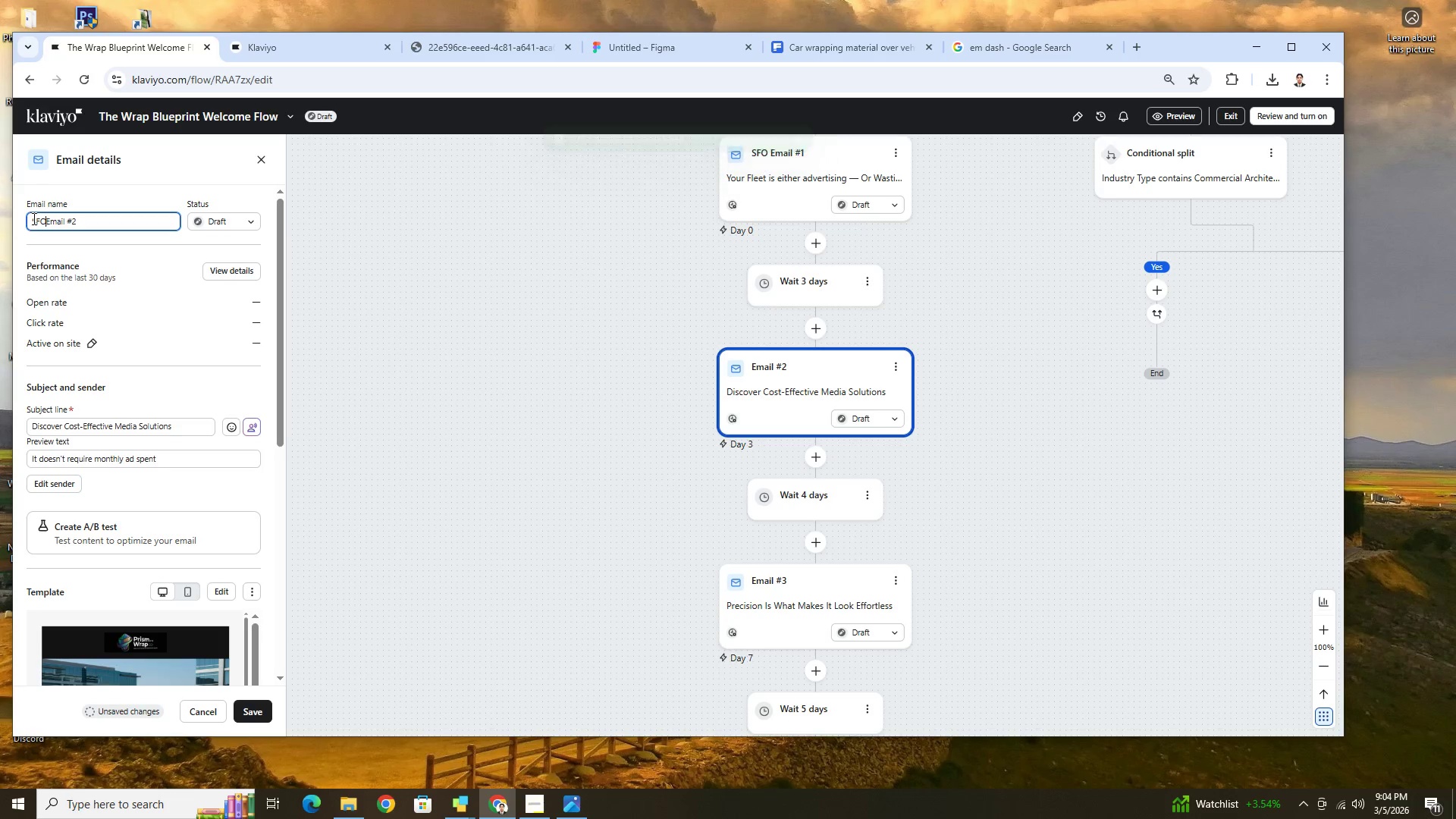 
key(Space)
 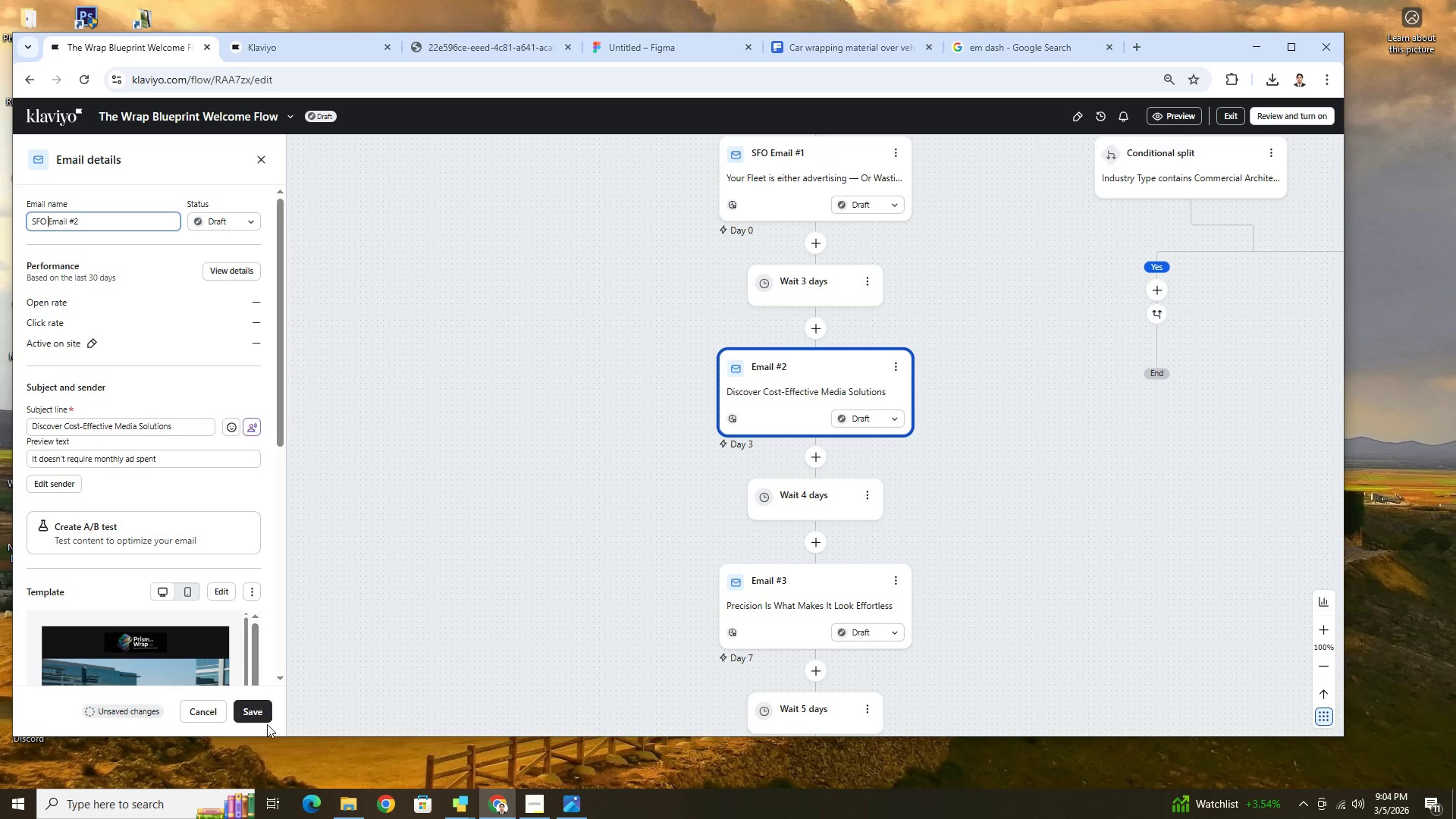 
left_click([261, 708])
 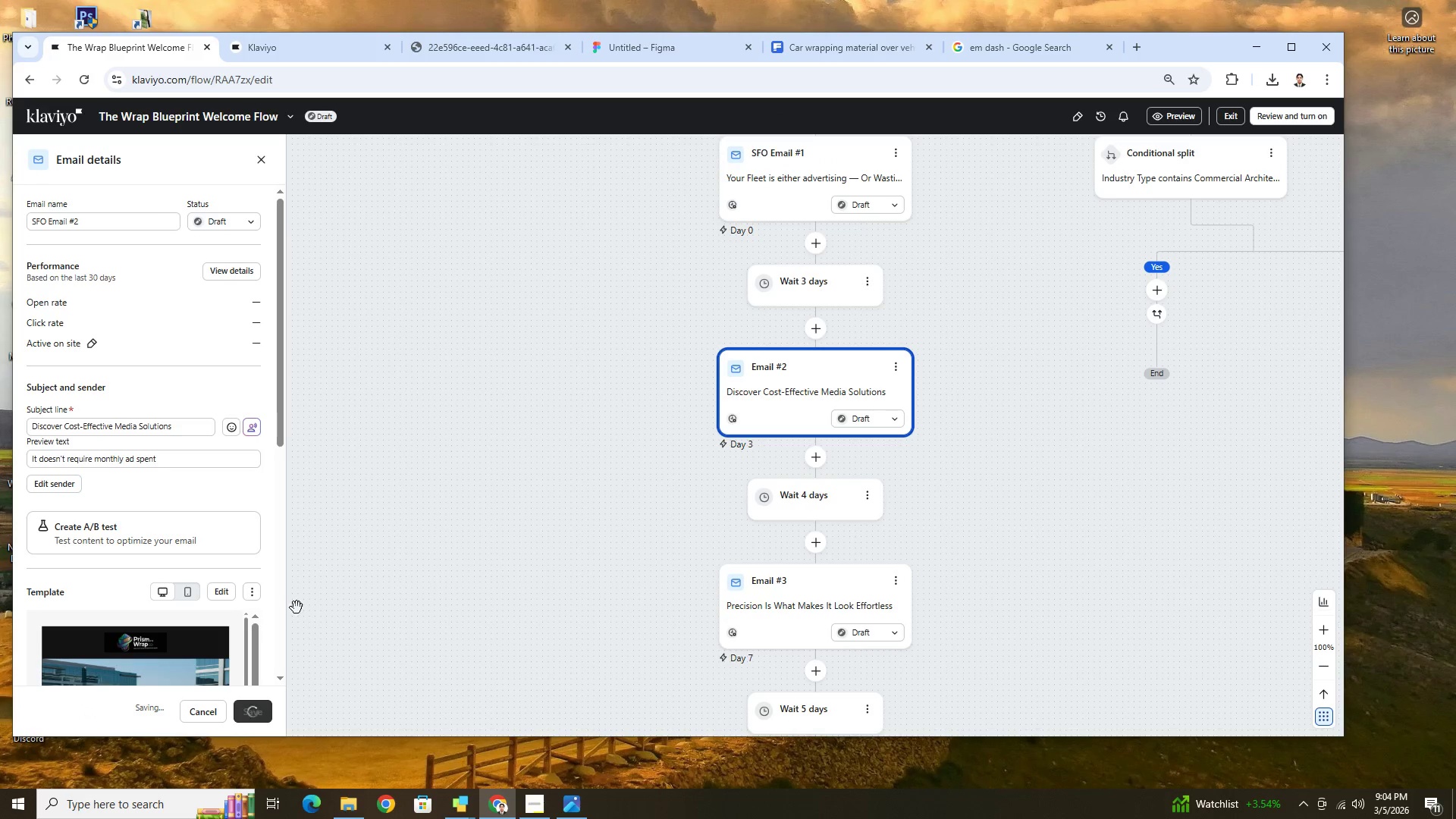 
scroll: coordinate [224, 491], scroll_direction: down, amount: 8.0
 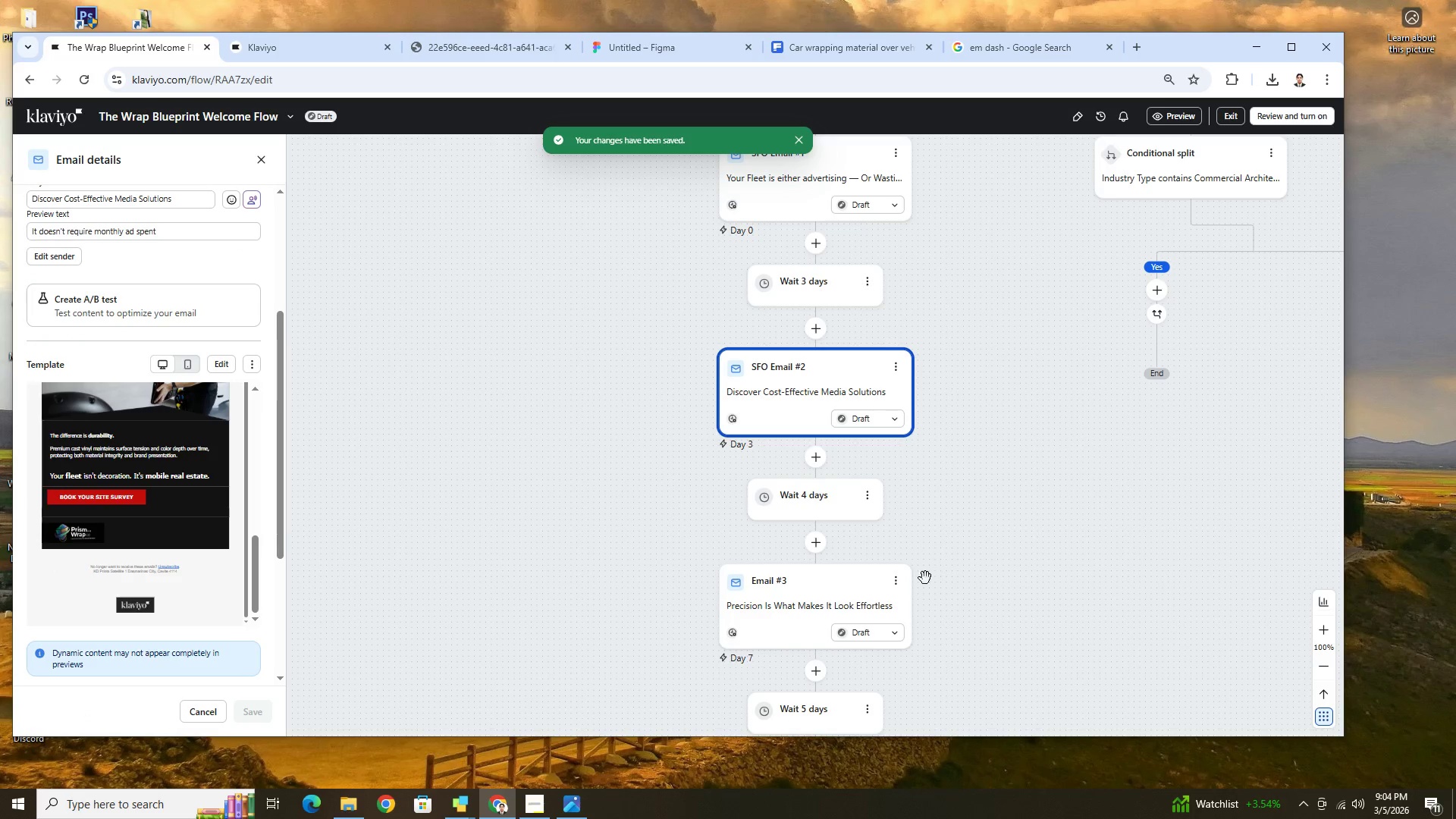 
left_click([866, 601])
 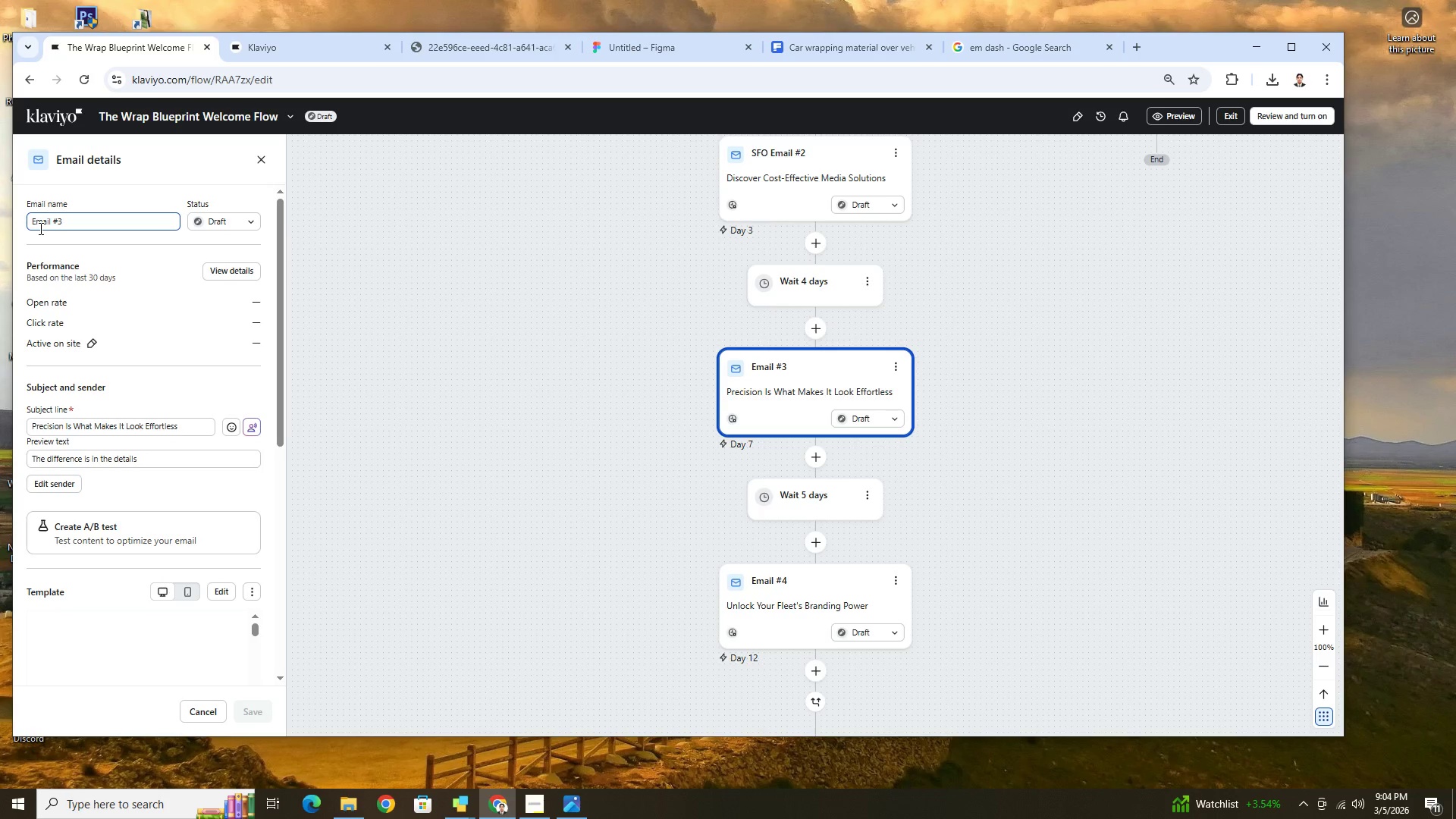 
left_click([31, 223])
 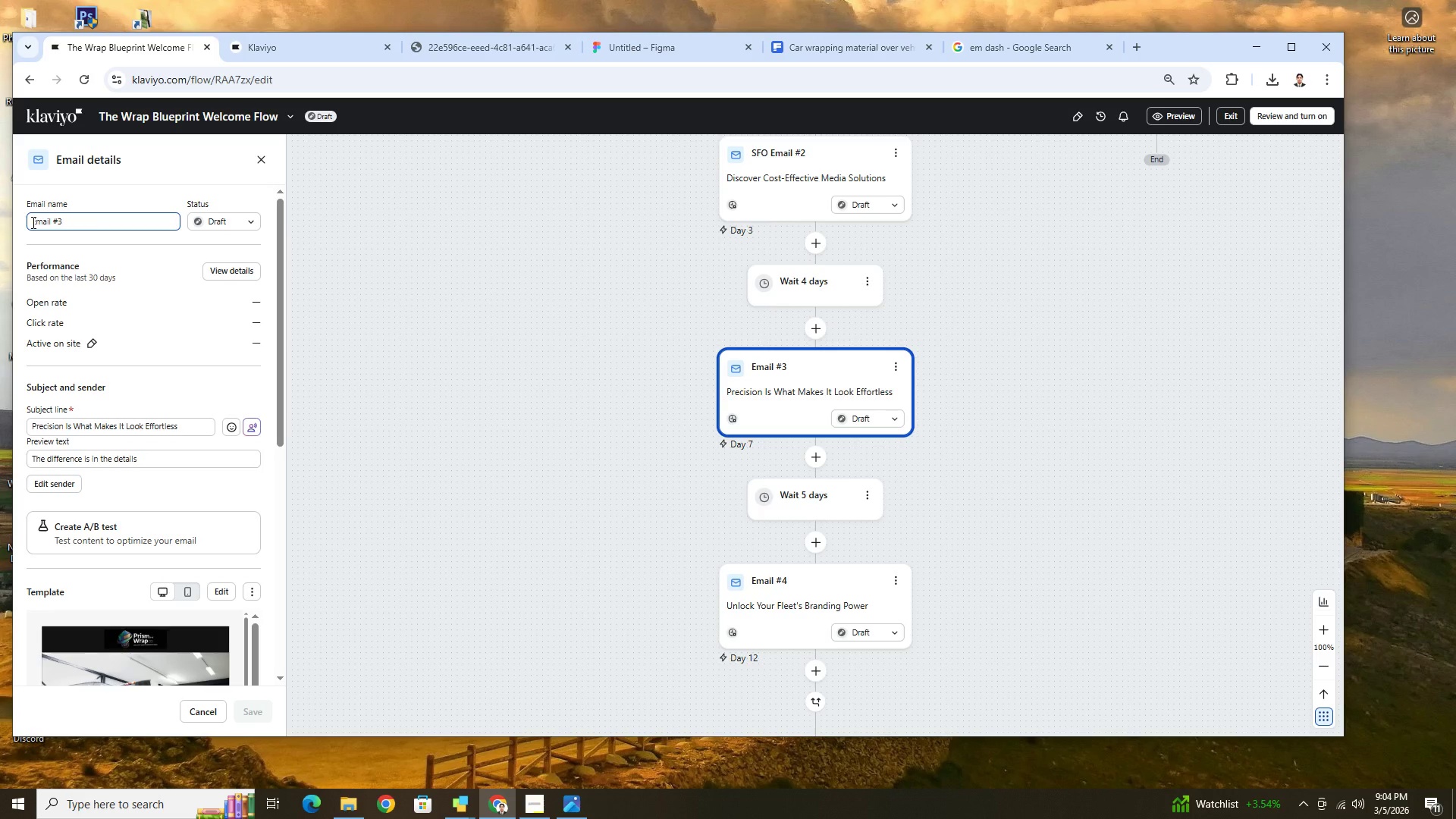 
left_click([32, 222])
 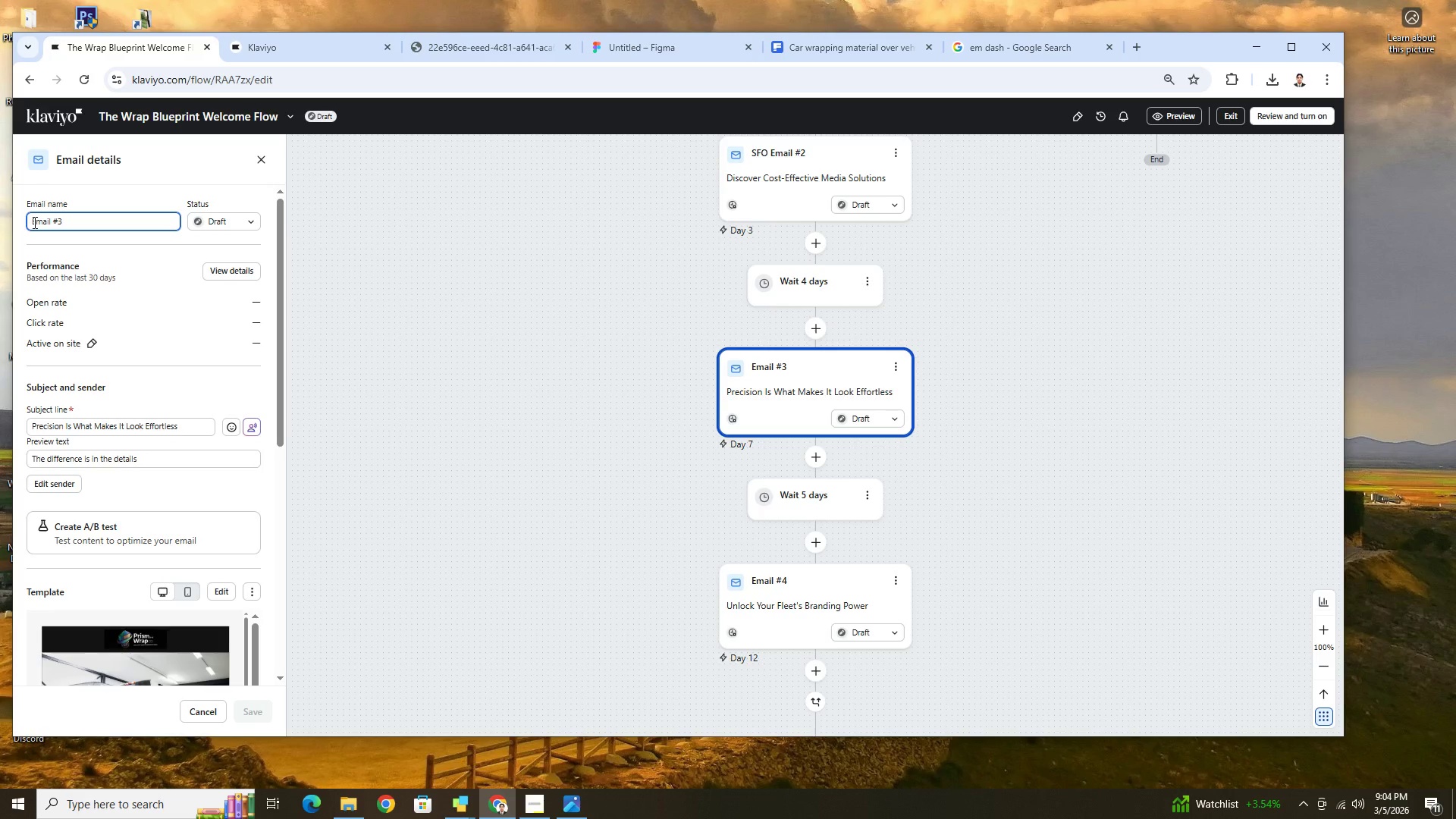 
type(SFO)
 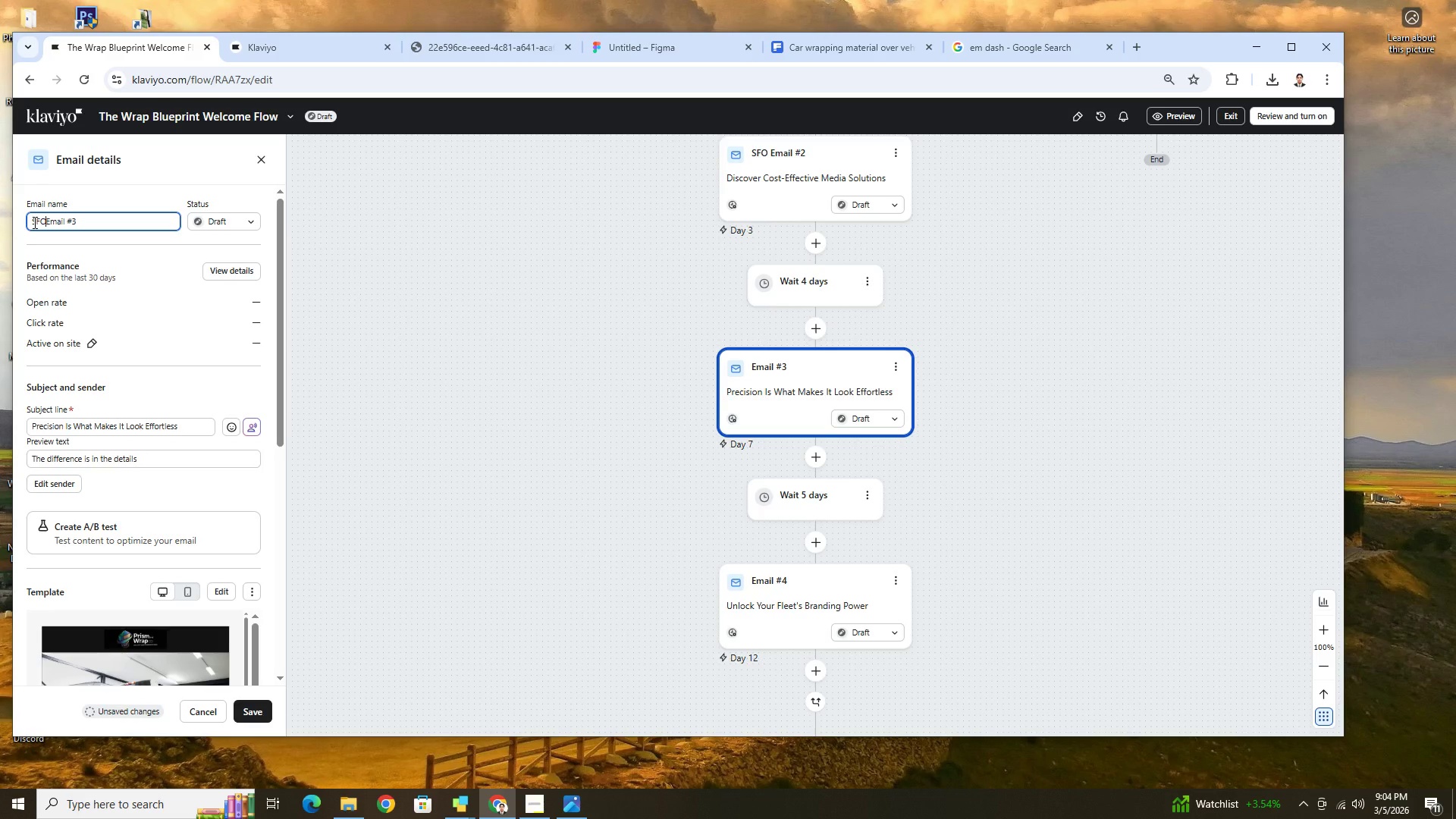 
key(Space)
 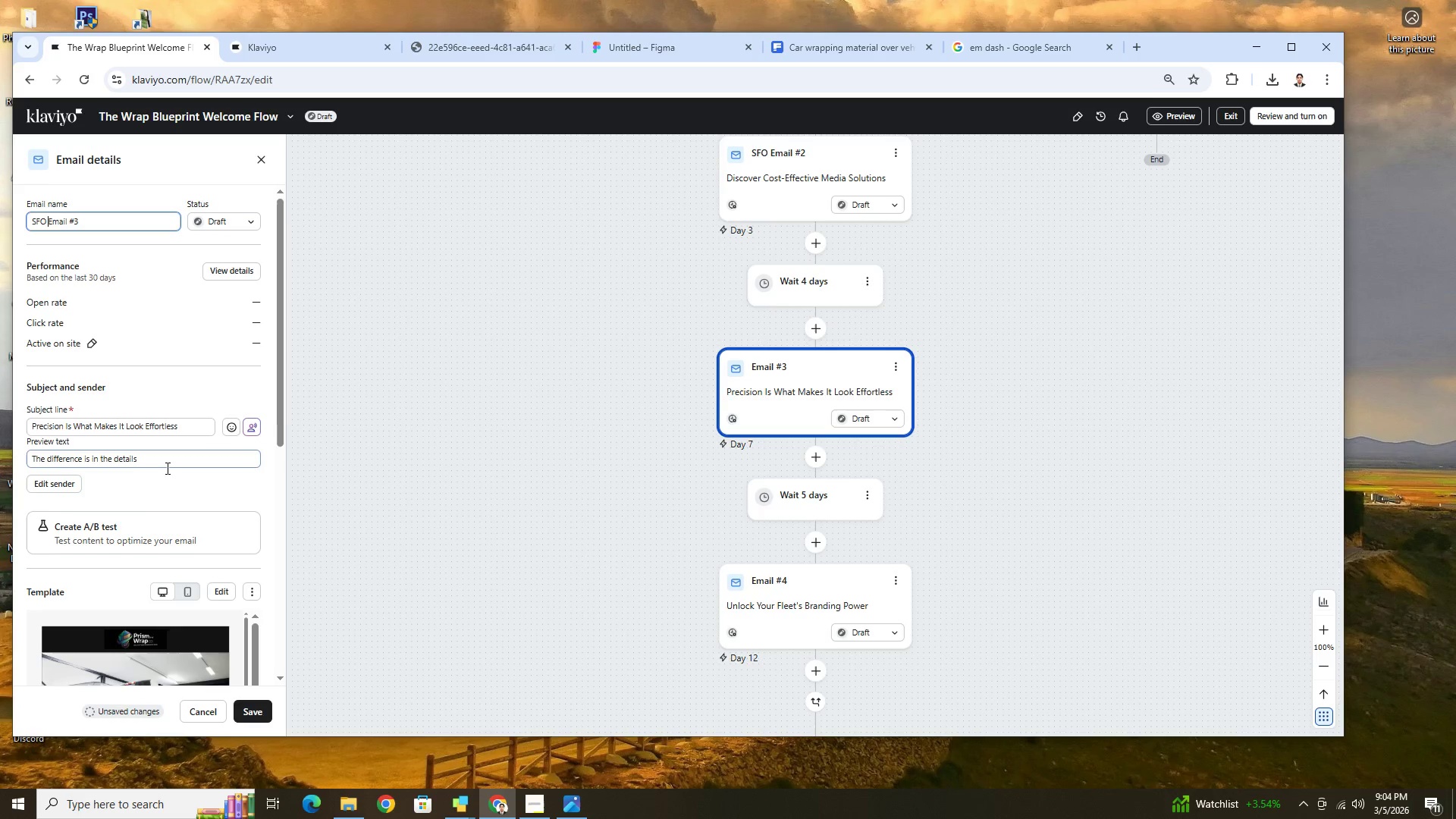 
scroll: coordinate [118, 444], scroll_direction: down, amount: 9.0
 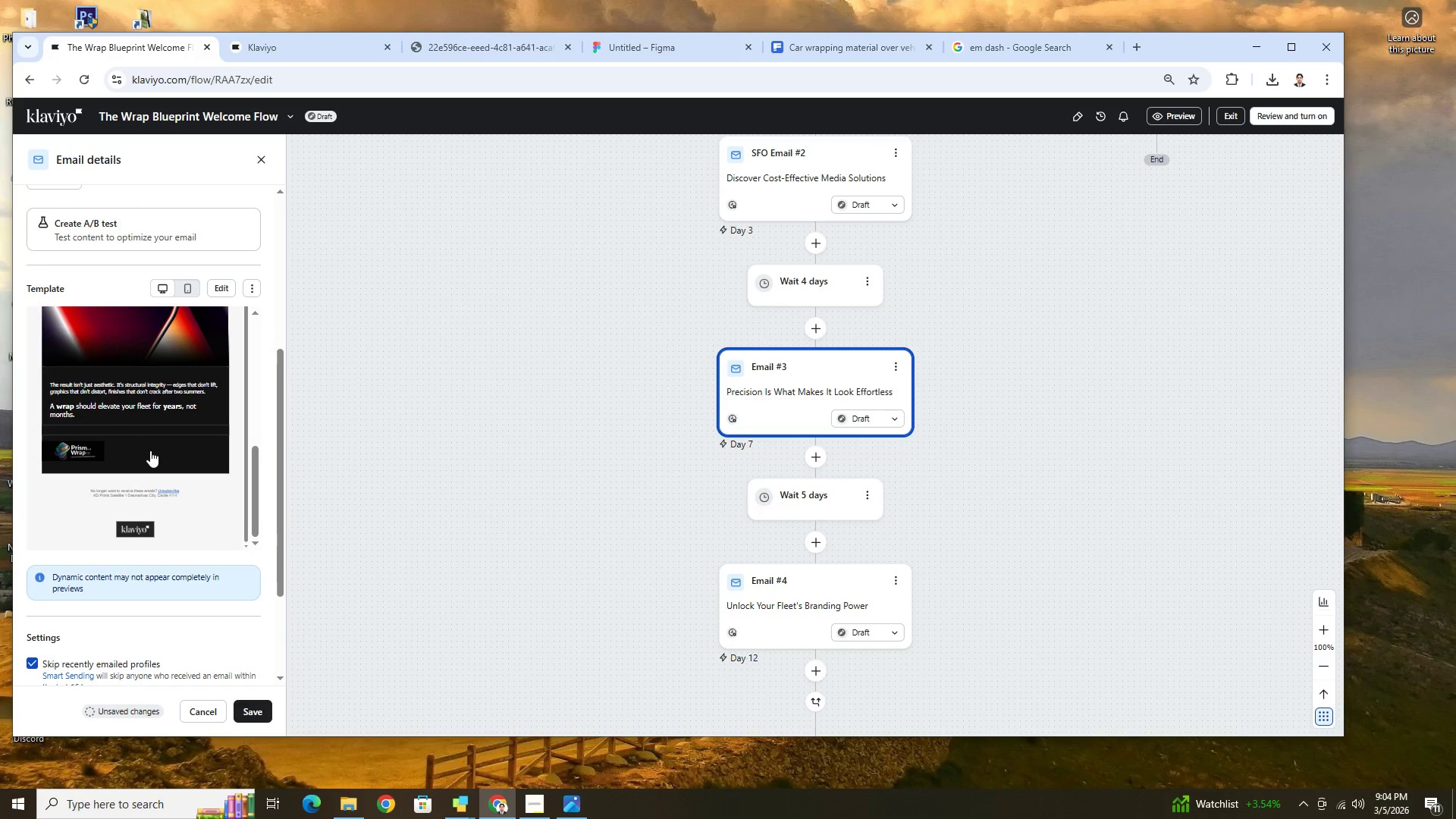 
scroll: coordinate [154, 453], scroll_direction: up, amount: 1.0
 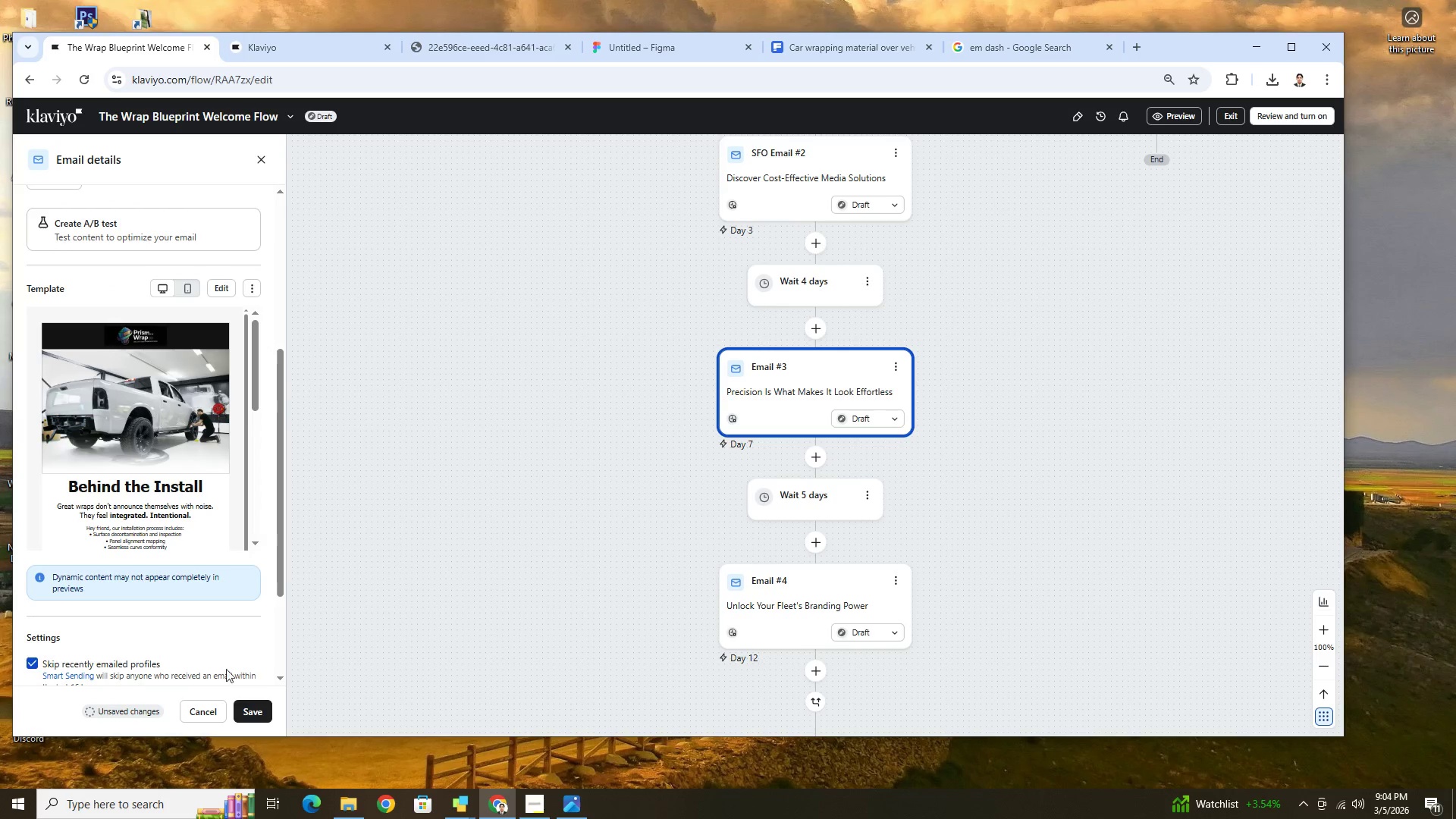 
left_click([244, 709])
 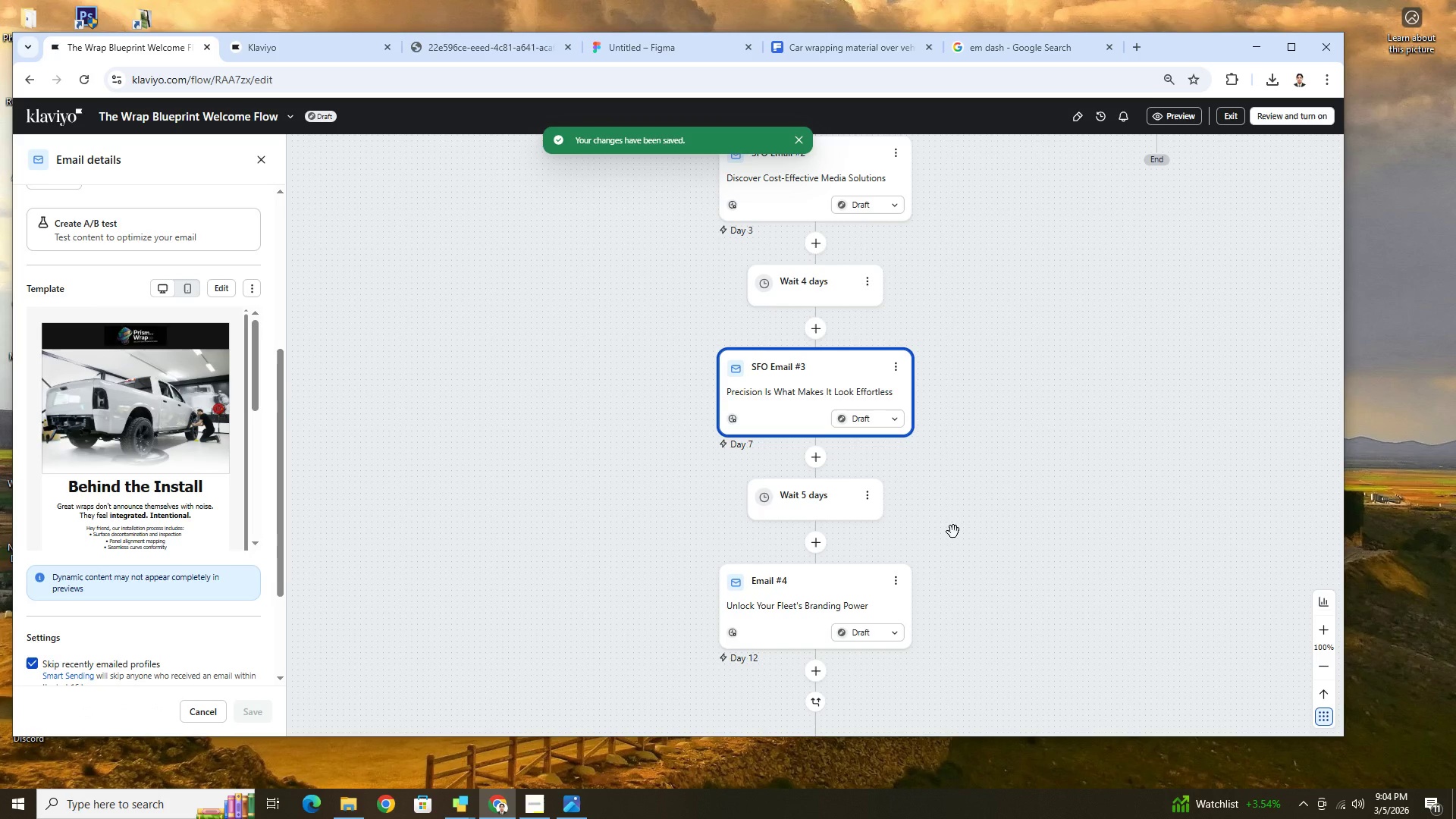 
scroll: coordinate [940, 576], scroll_direction: down, amount: 3.0
 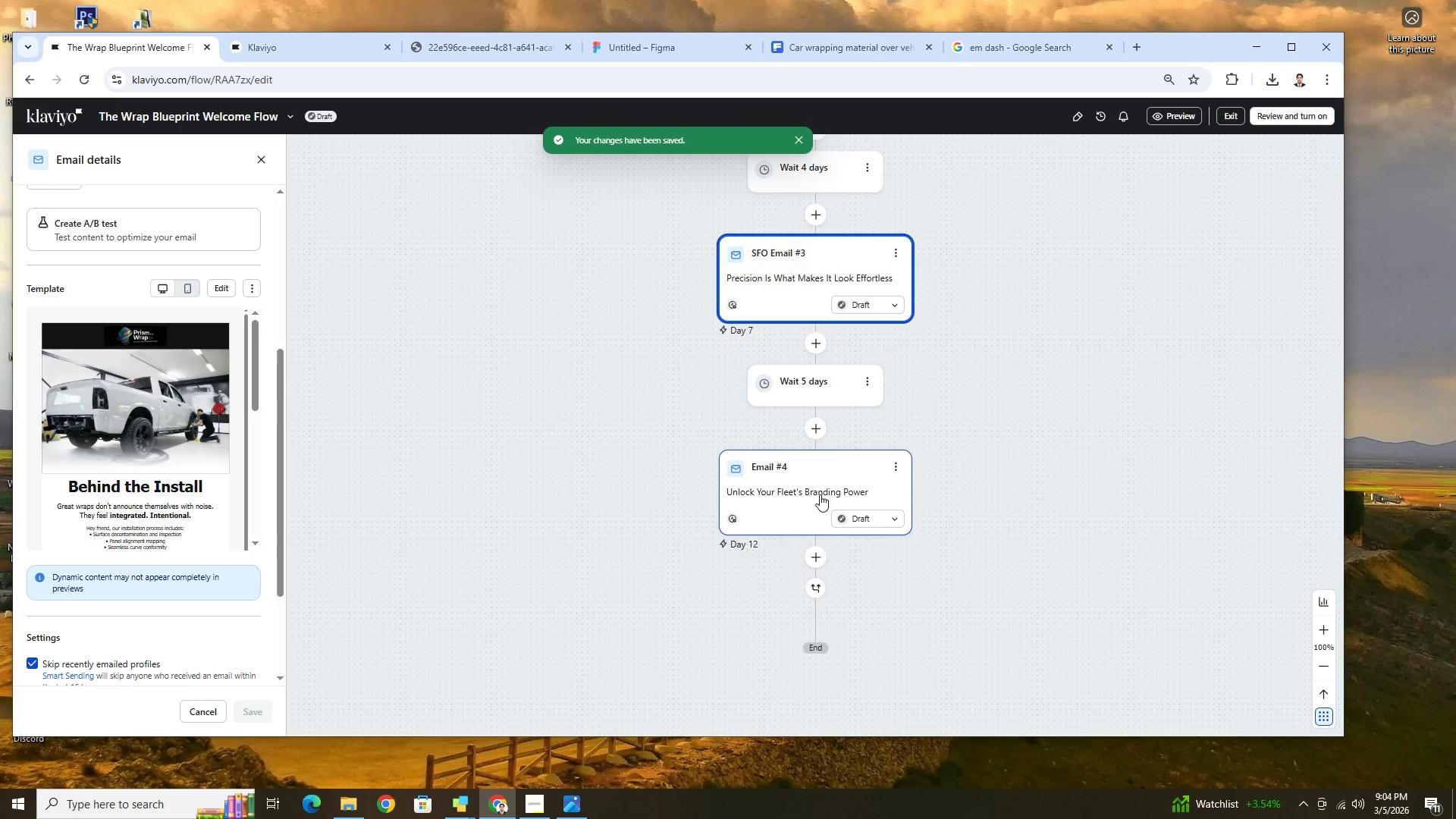 
left_click([821, 495])
 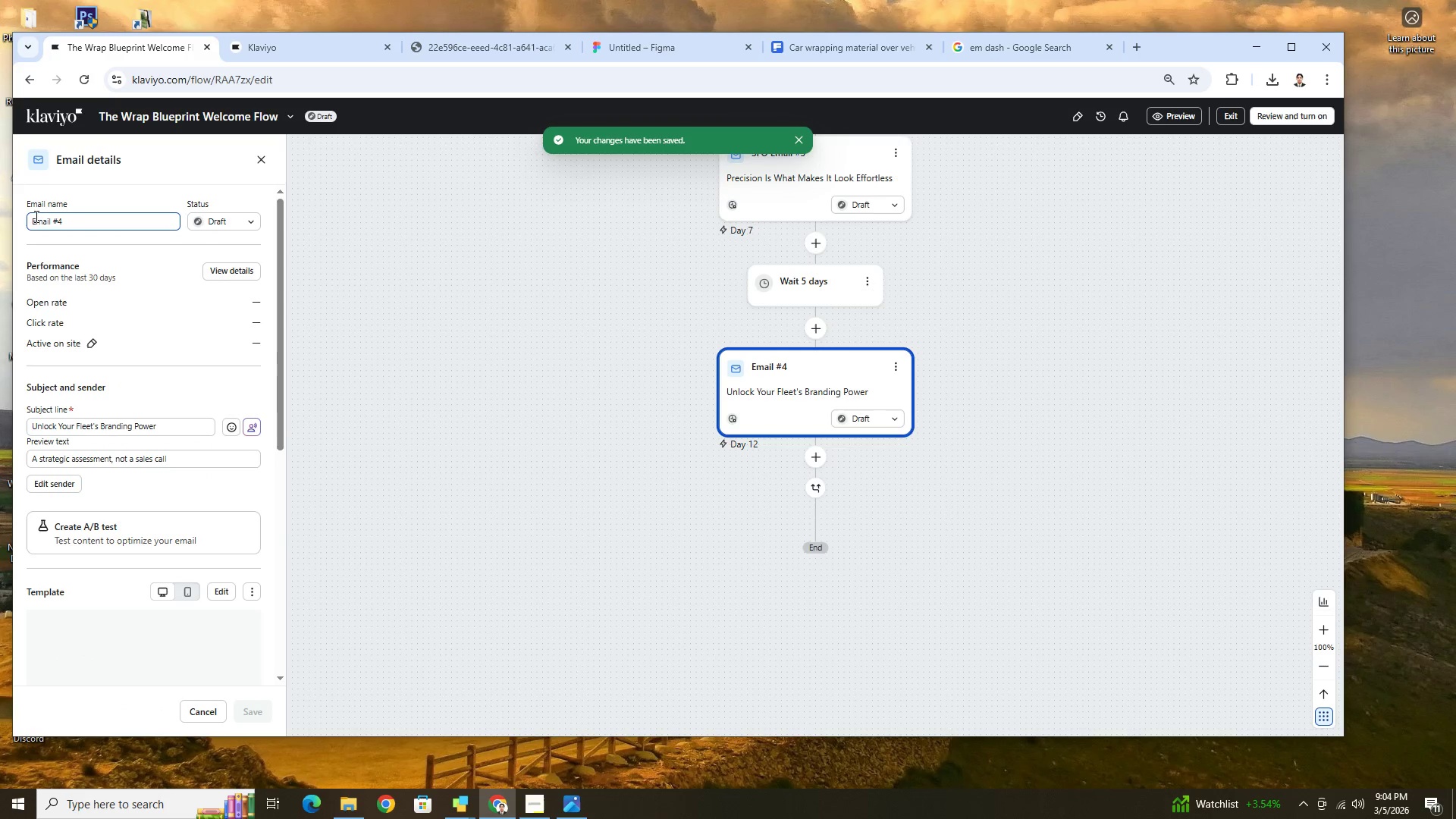 
left_click([34, 221])
 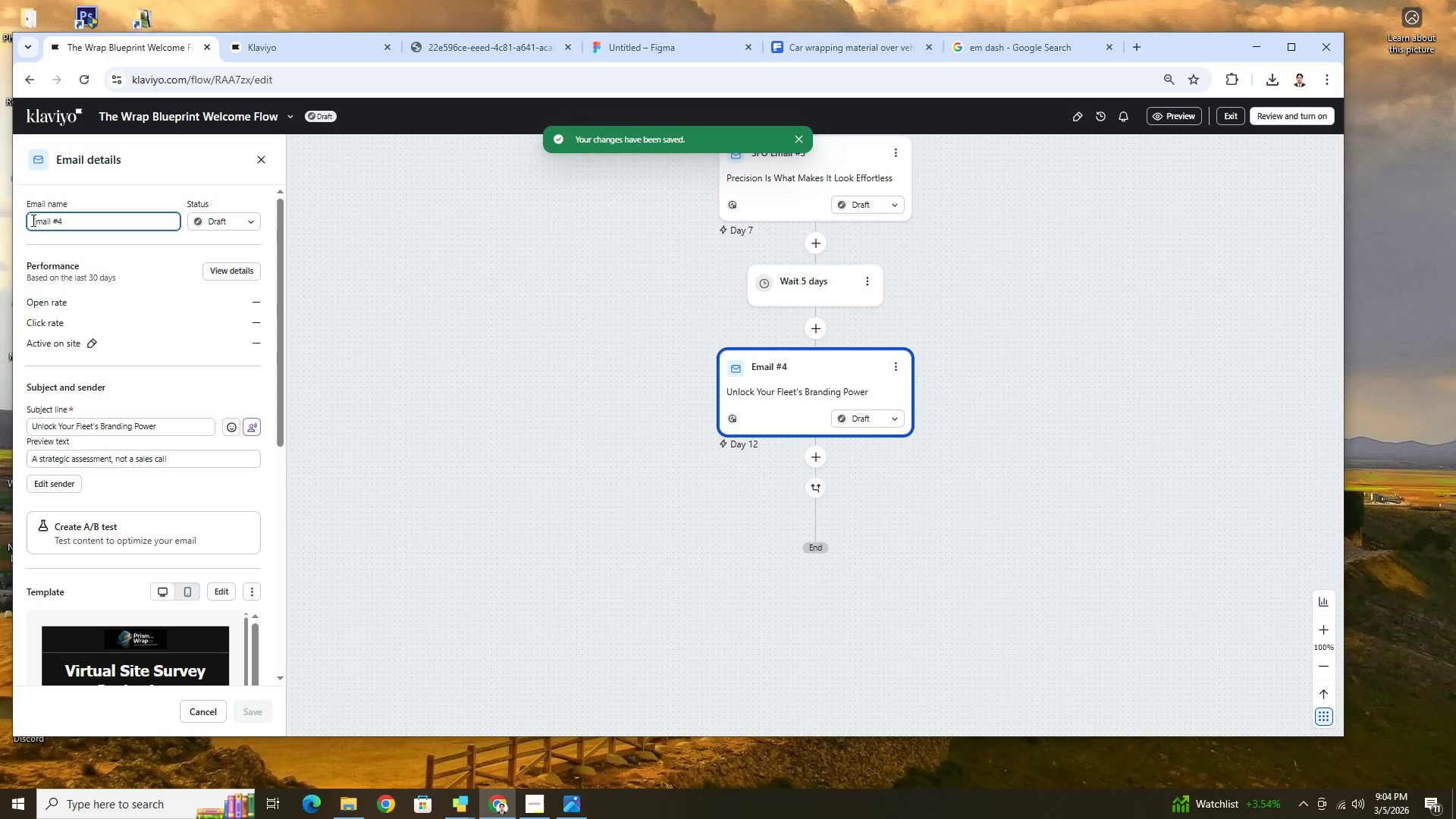 
left_click([30, 220])
 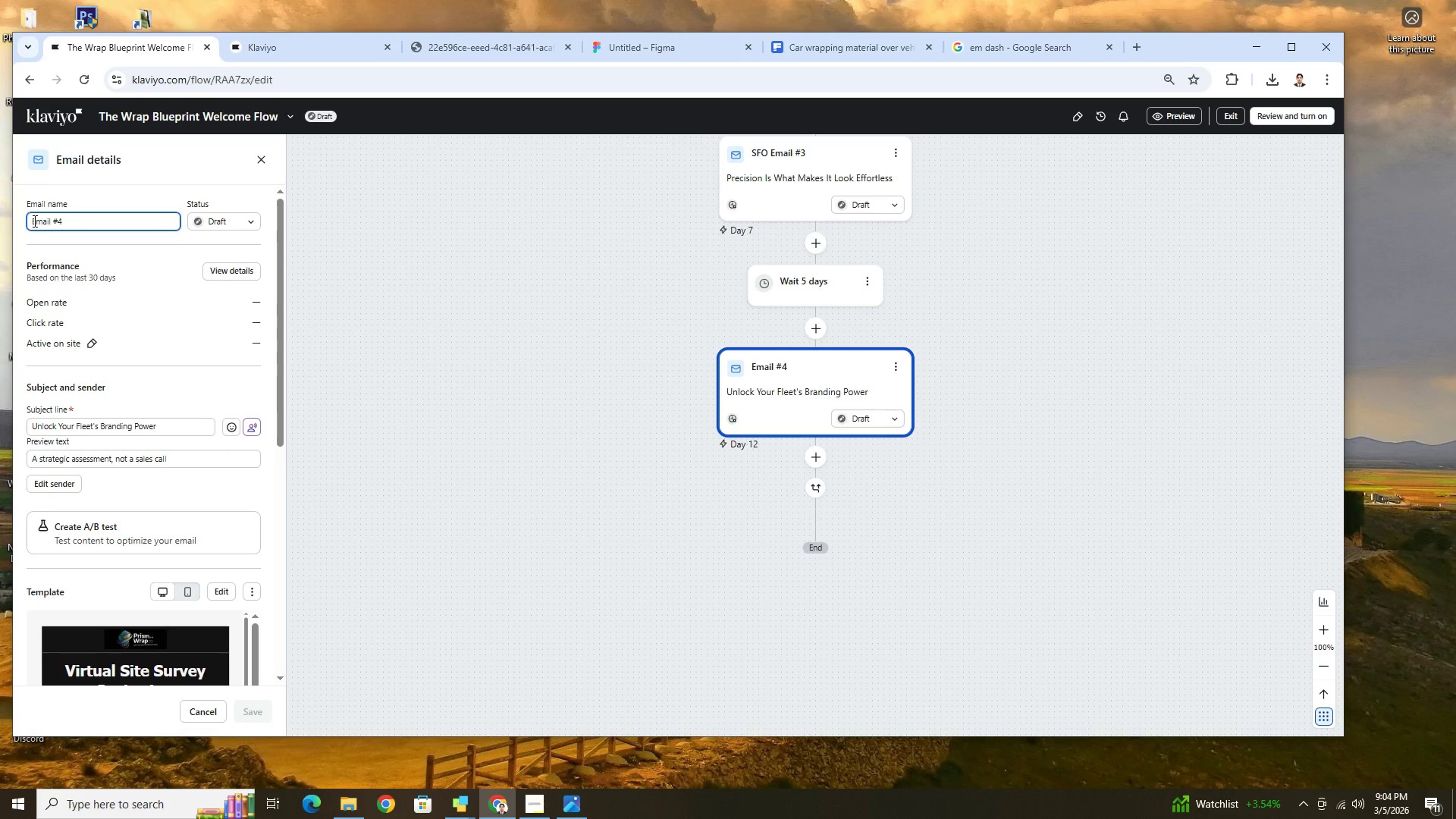 
left_click([33, 221])
 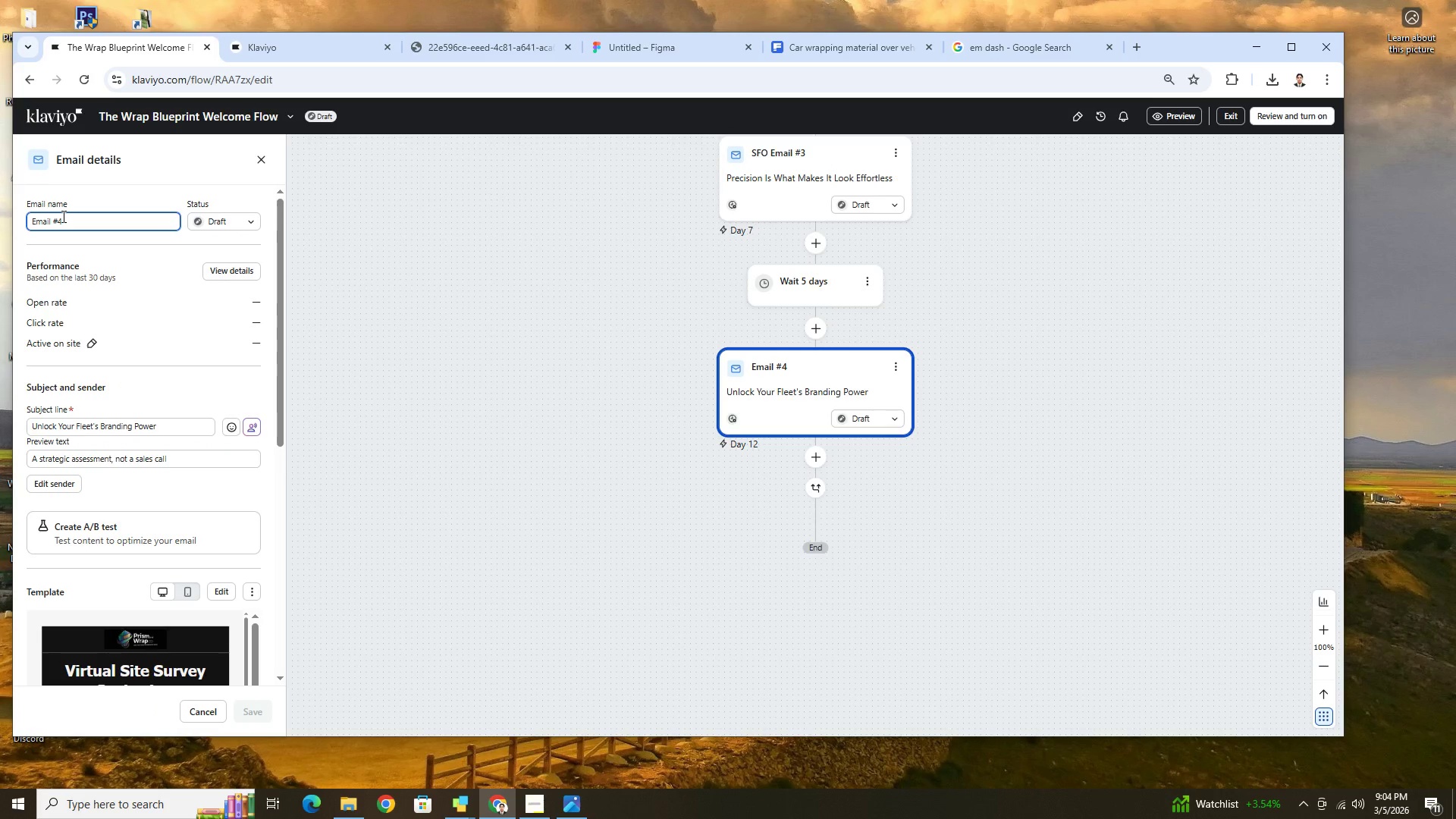 
type(SFO )
 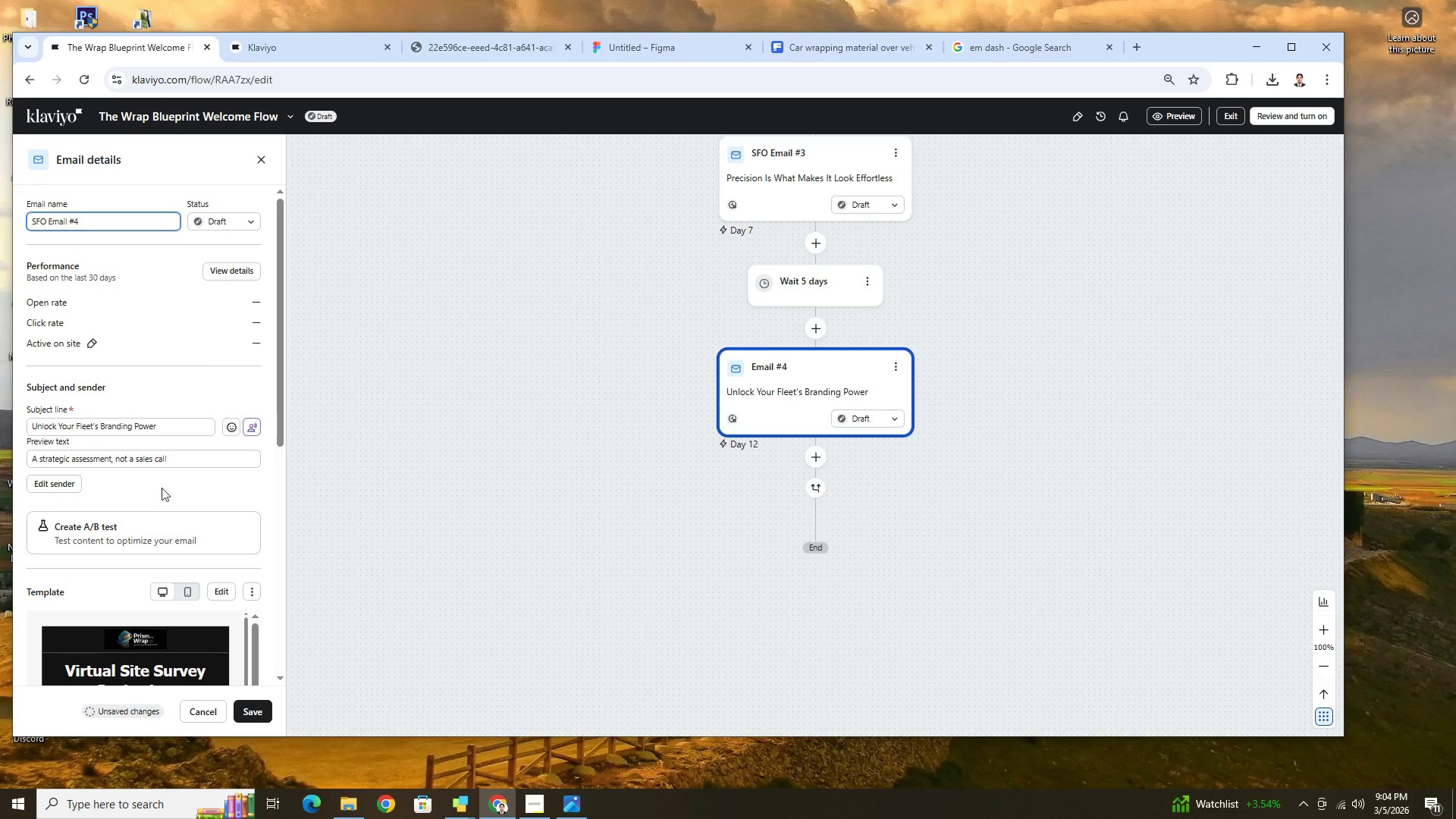 
scroll: coordinate [166, 544], scroll_direction: down, amount: 7.0
 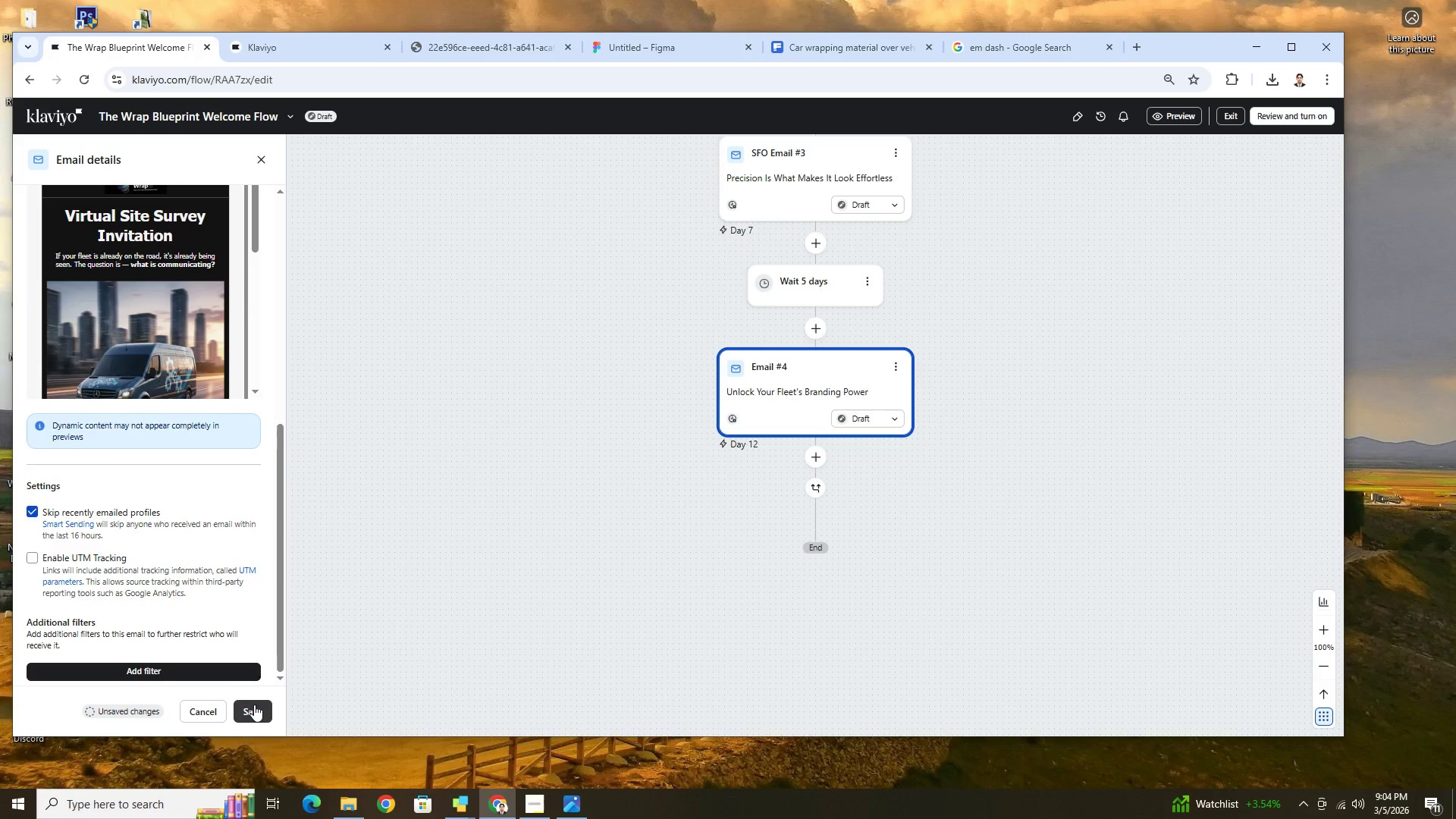 
left_click([255, 704])
 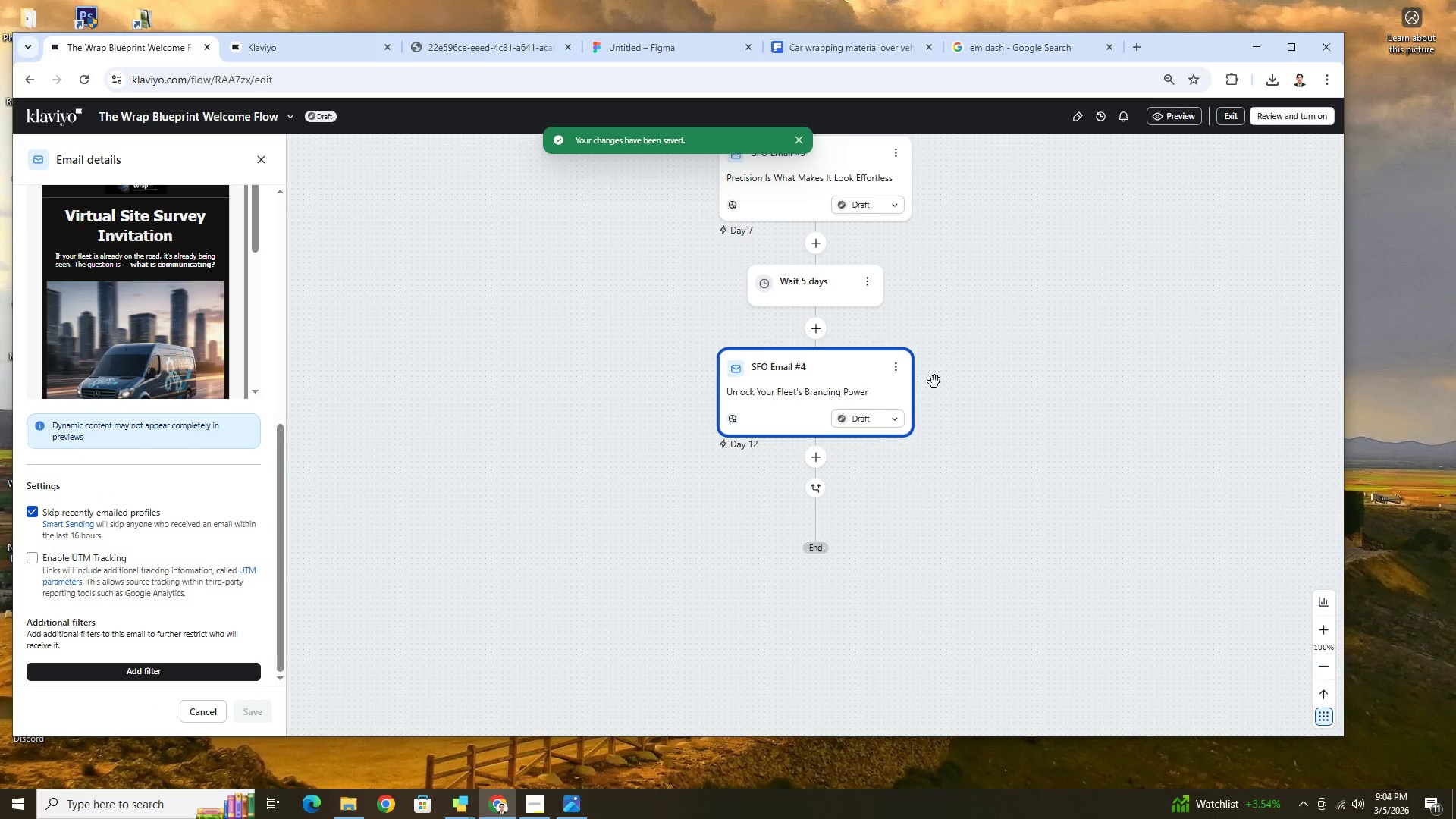 
scroll: coordinate [977, 397], scroll_direction: up, amount: 6.0
 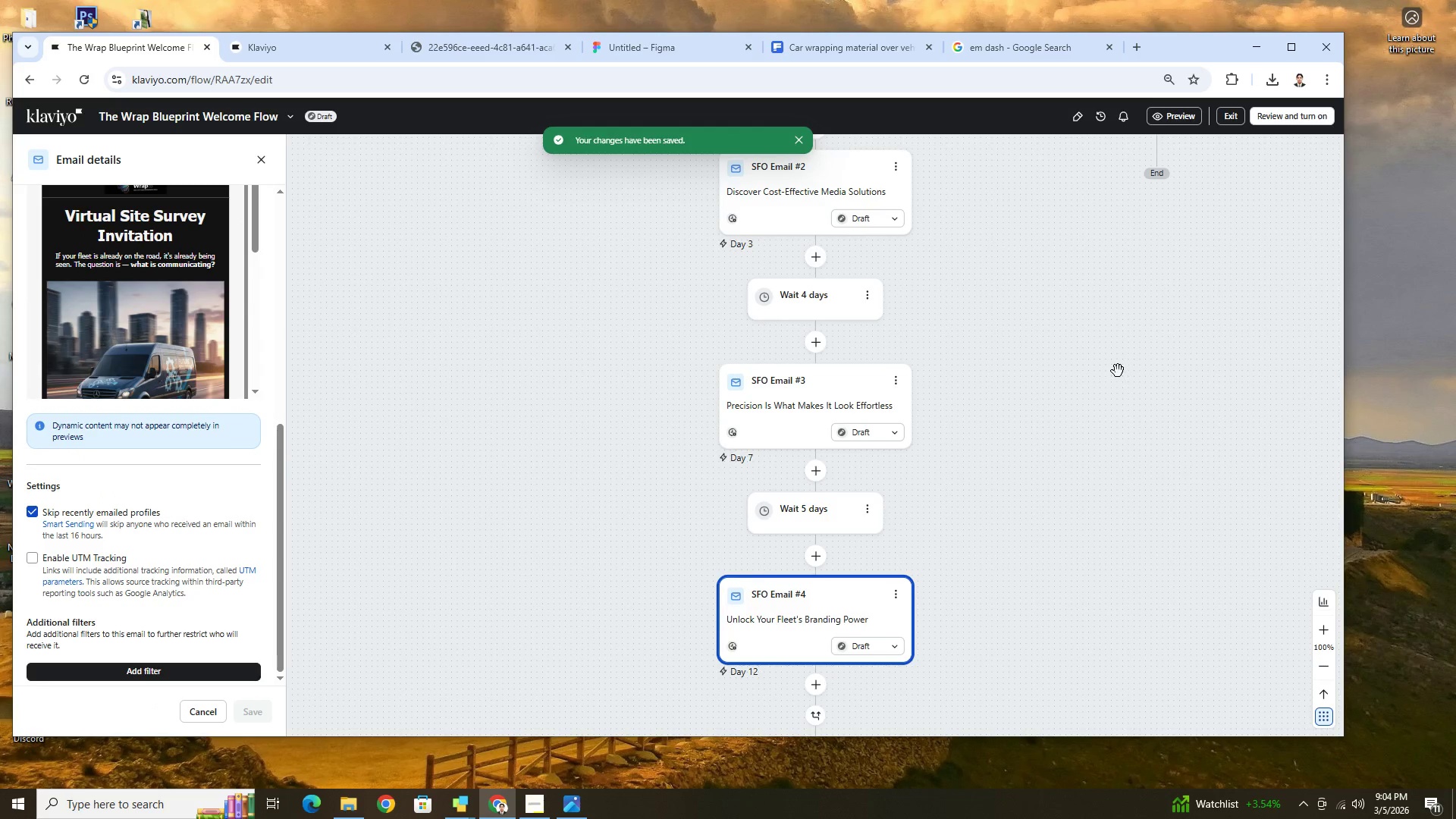 
left_click_drag(start_coordinate=[1118, 372], to_coordinate=[872, 504])
 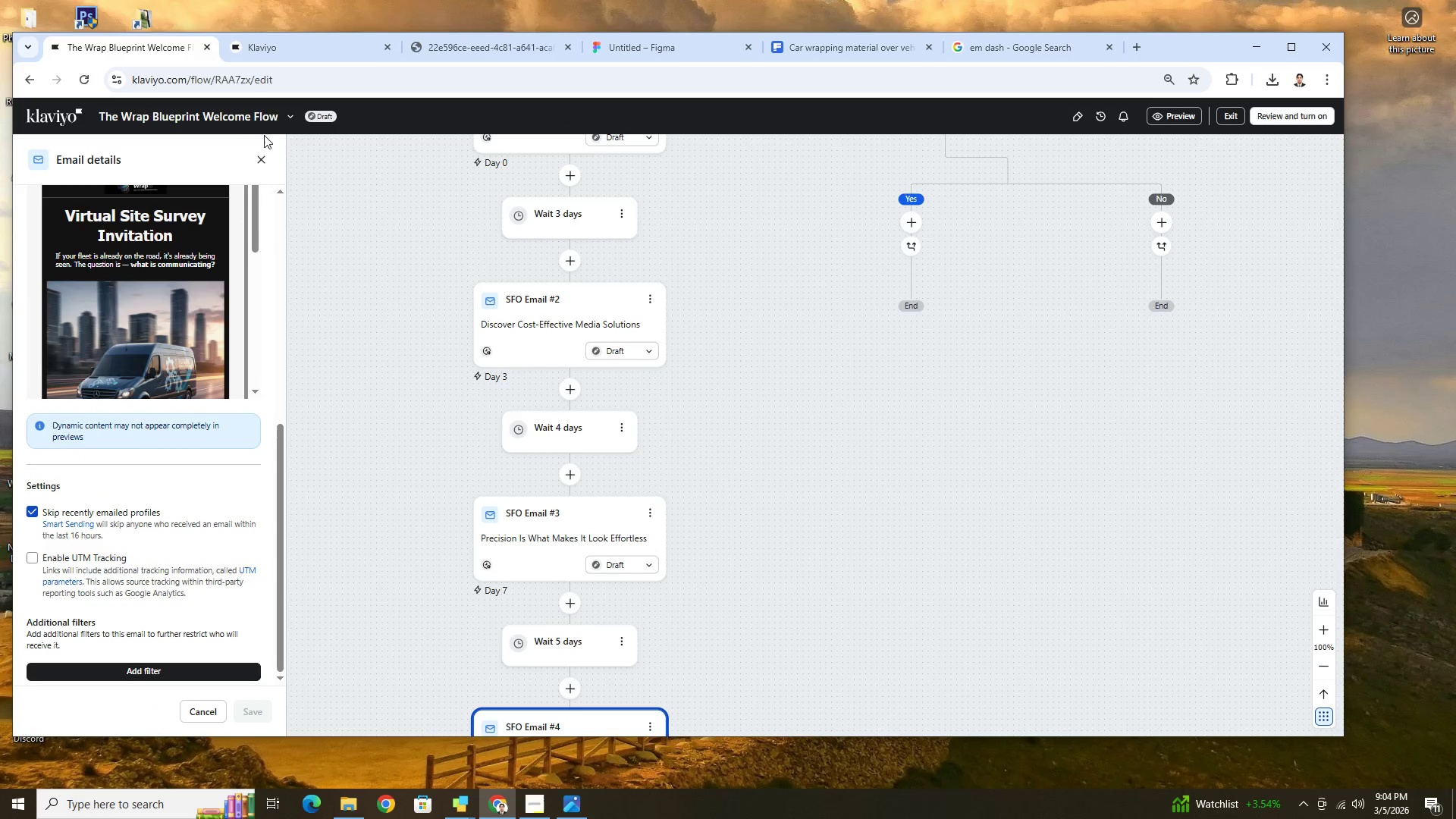 
left_click([260, 159])
 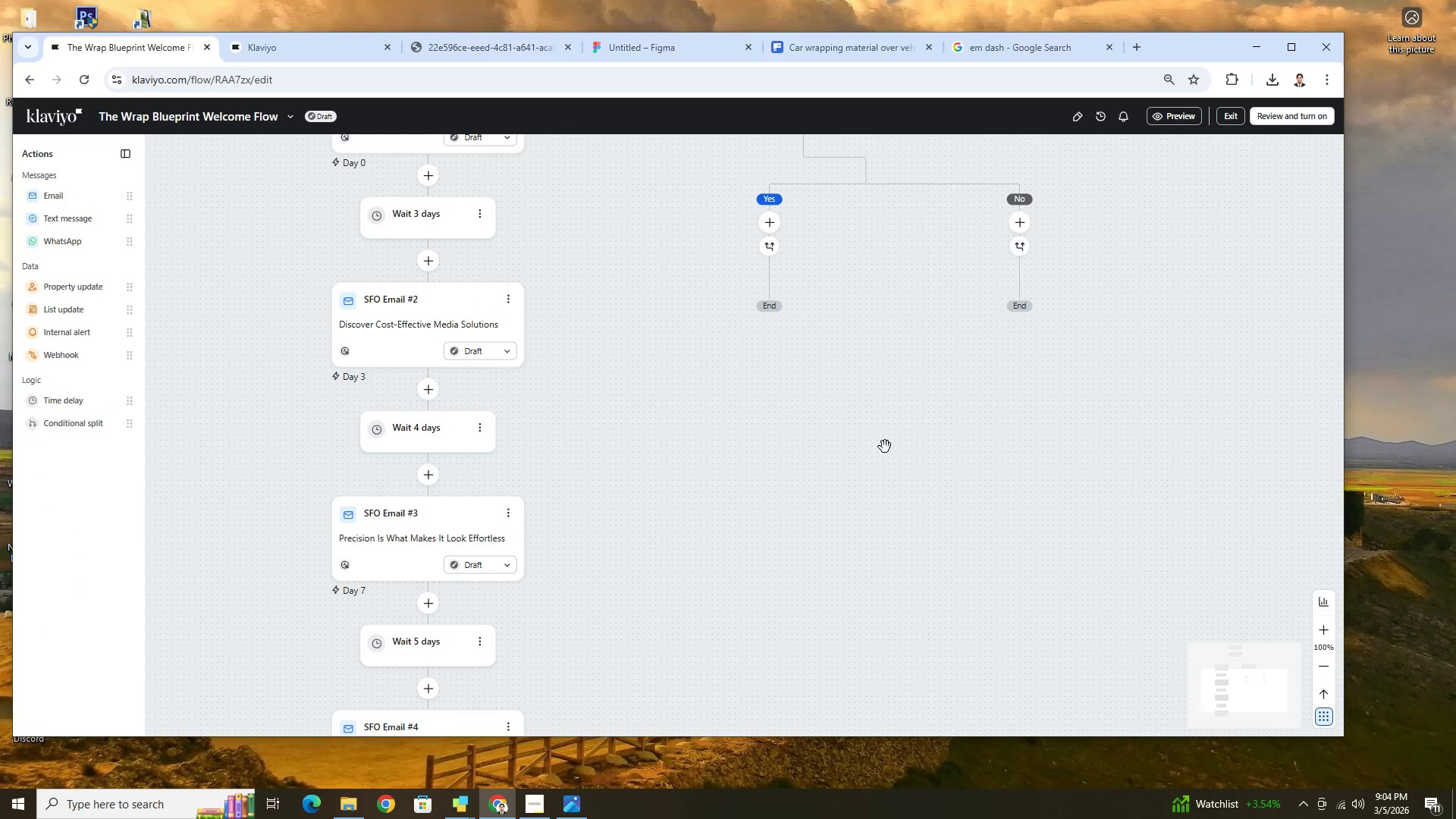 
scroll: coordinate [1006, 488], scroll_direction: up, amount: 7.0
 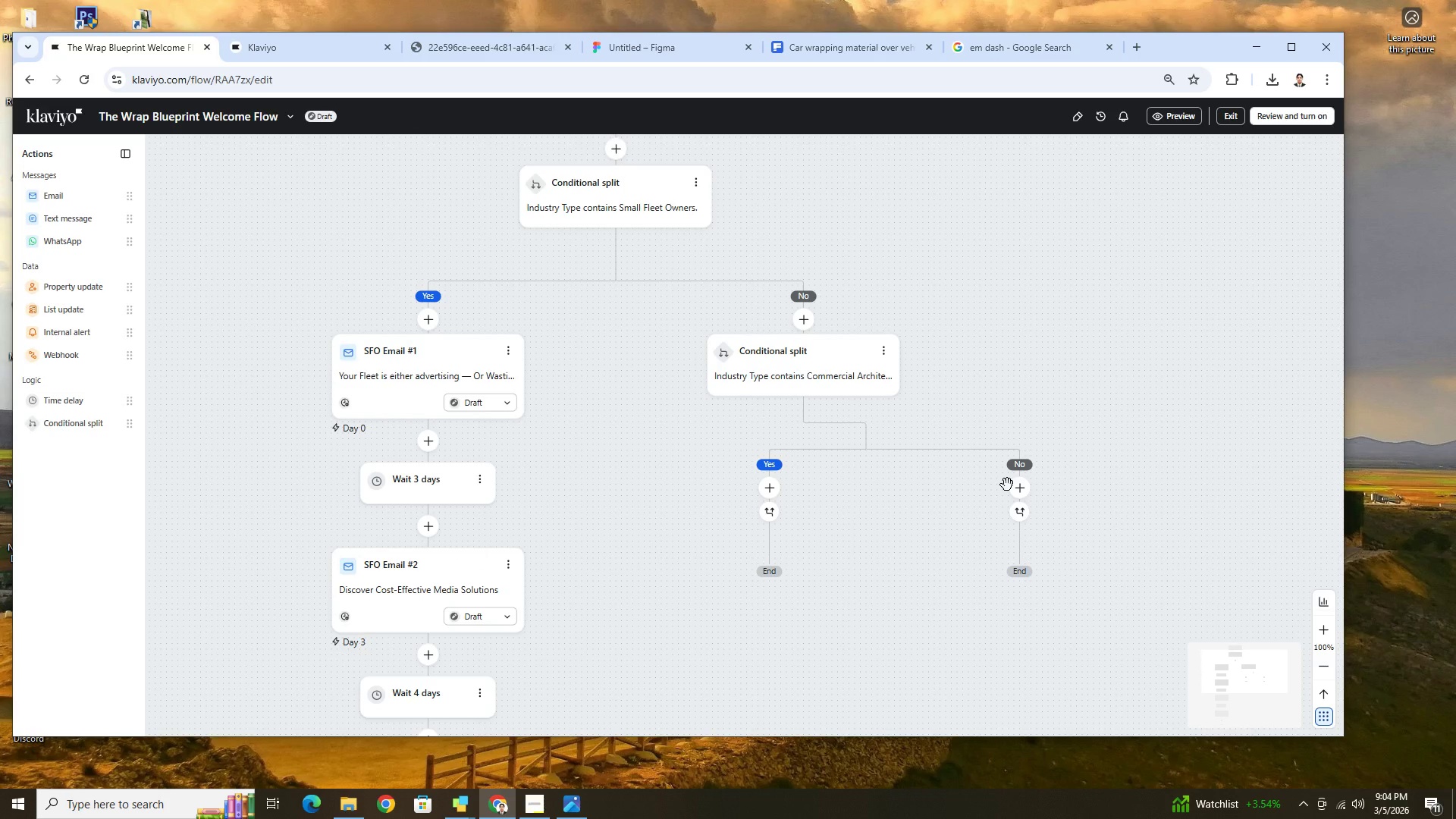 
wait(19.8)
 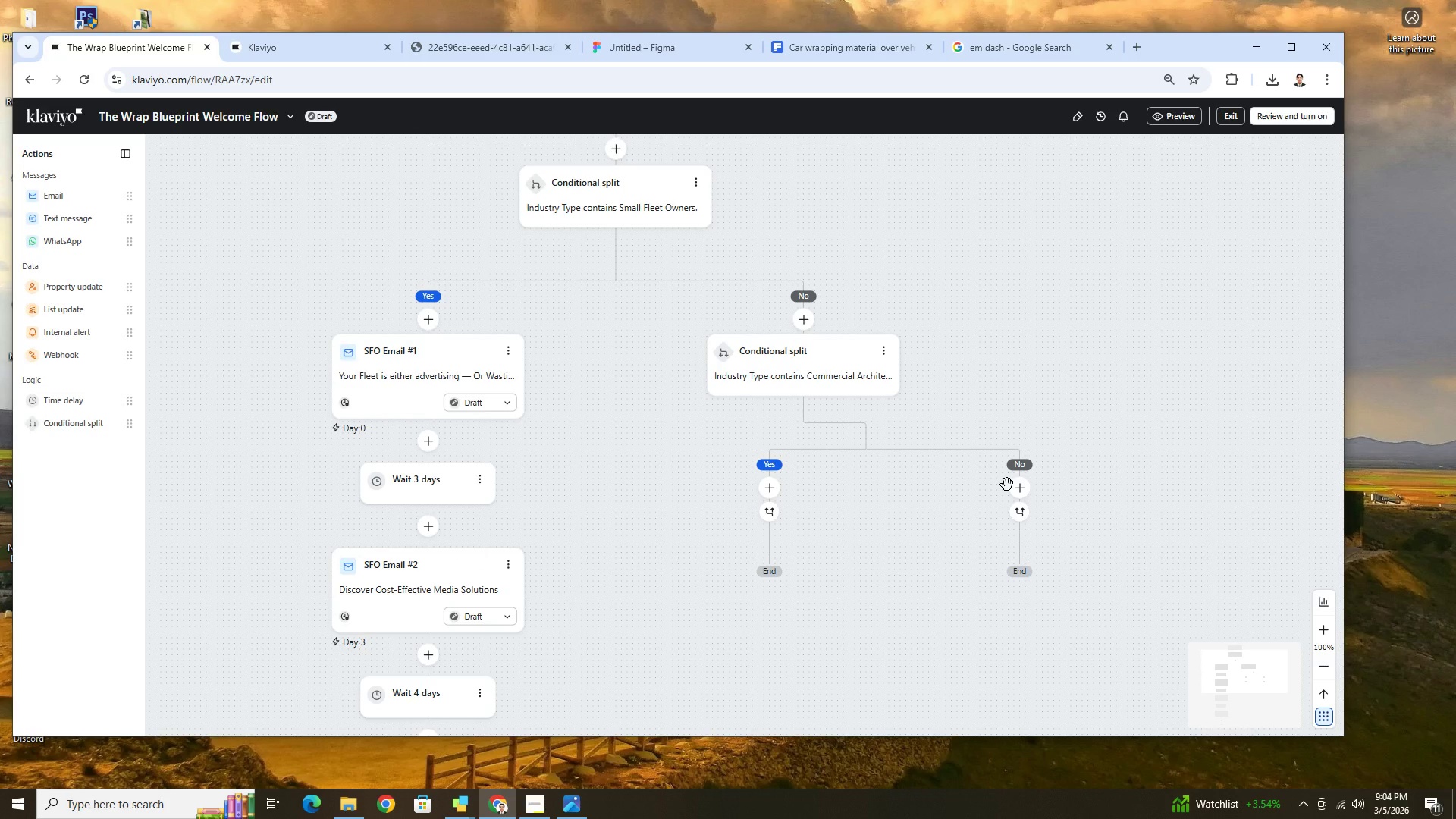 
scroll: coordinate [917, 381], scroll_direction: down, amount: 4.0
 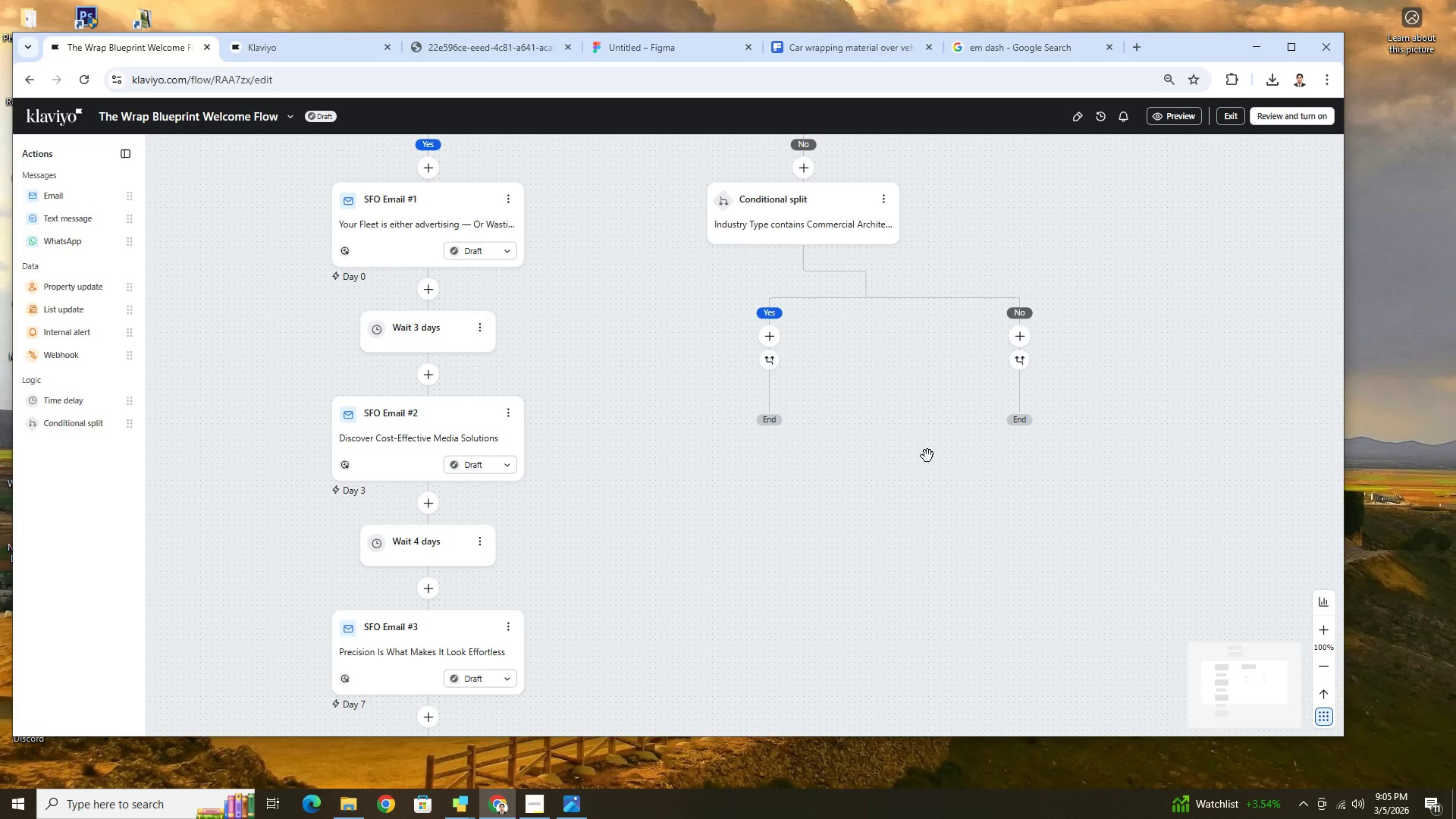 
scroll: coordinate [929, 457], scroll_direction: up, amount: 2.0
 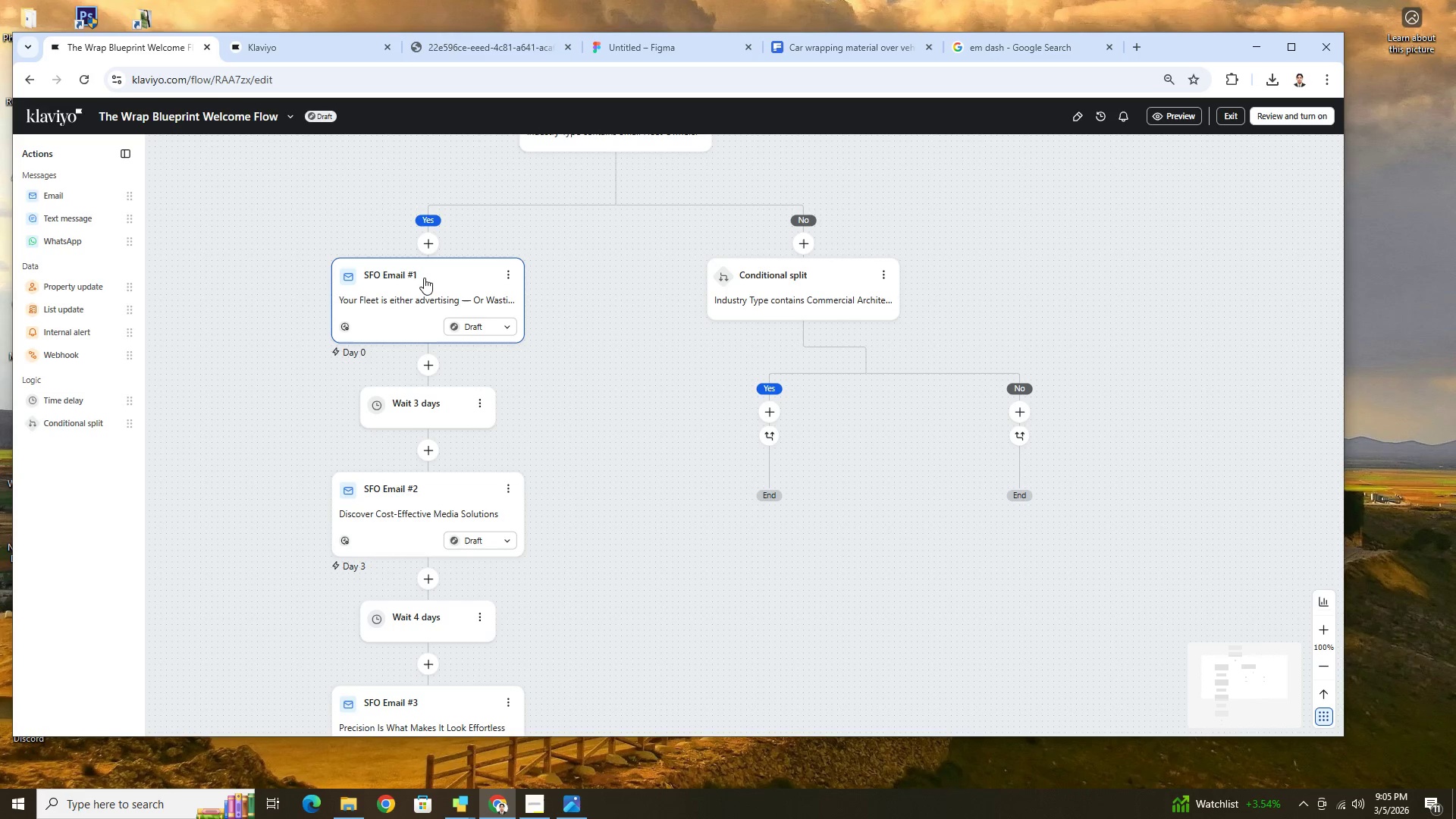 
left_click([513, 271])
 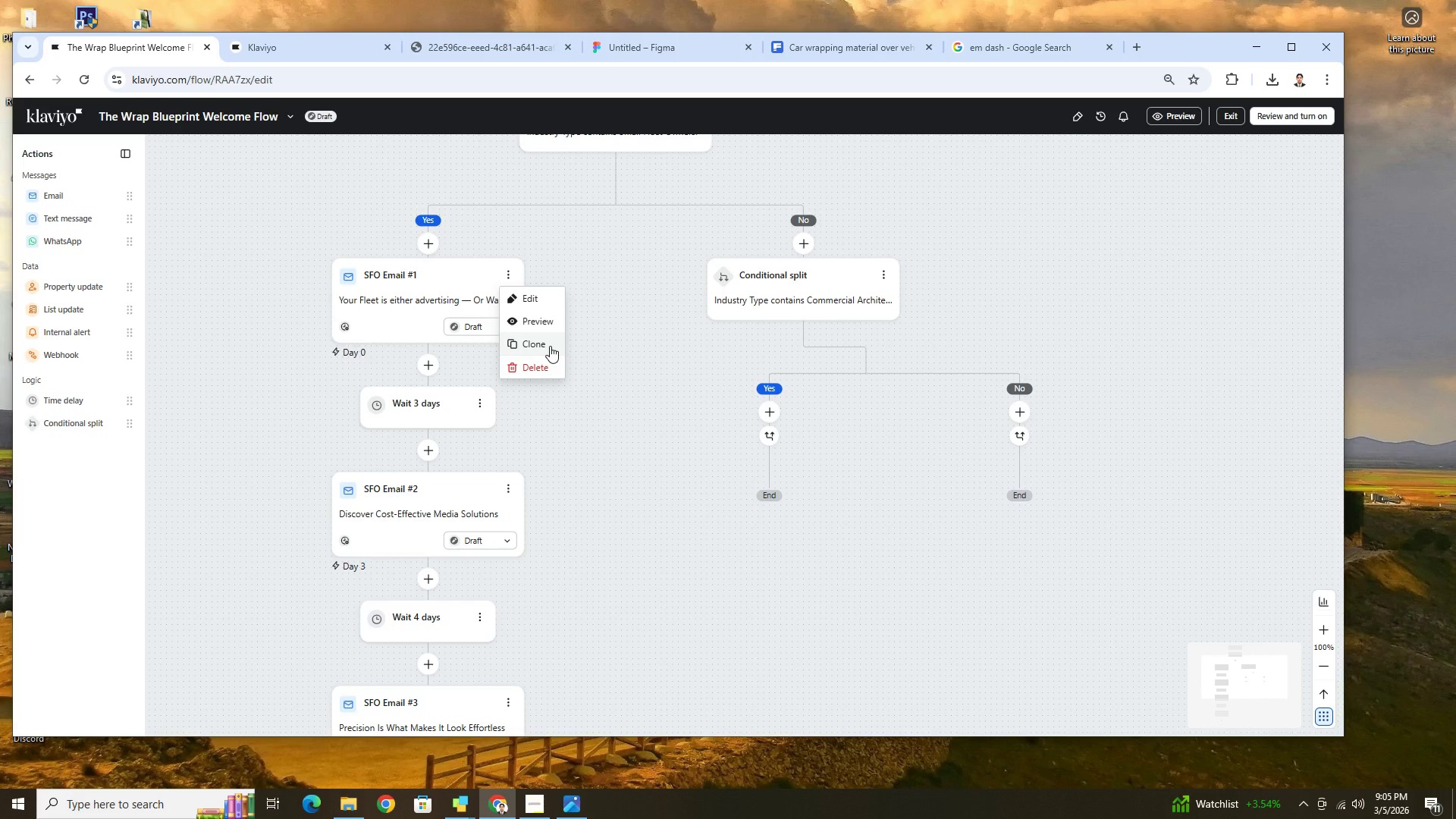 
left_click([550, 346])
 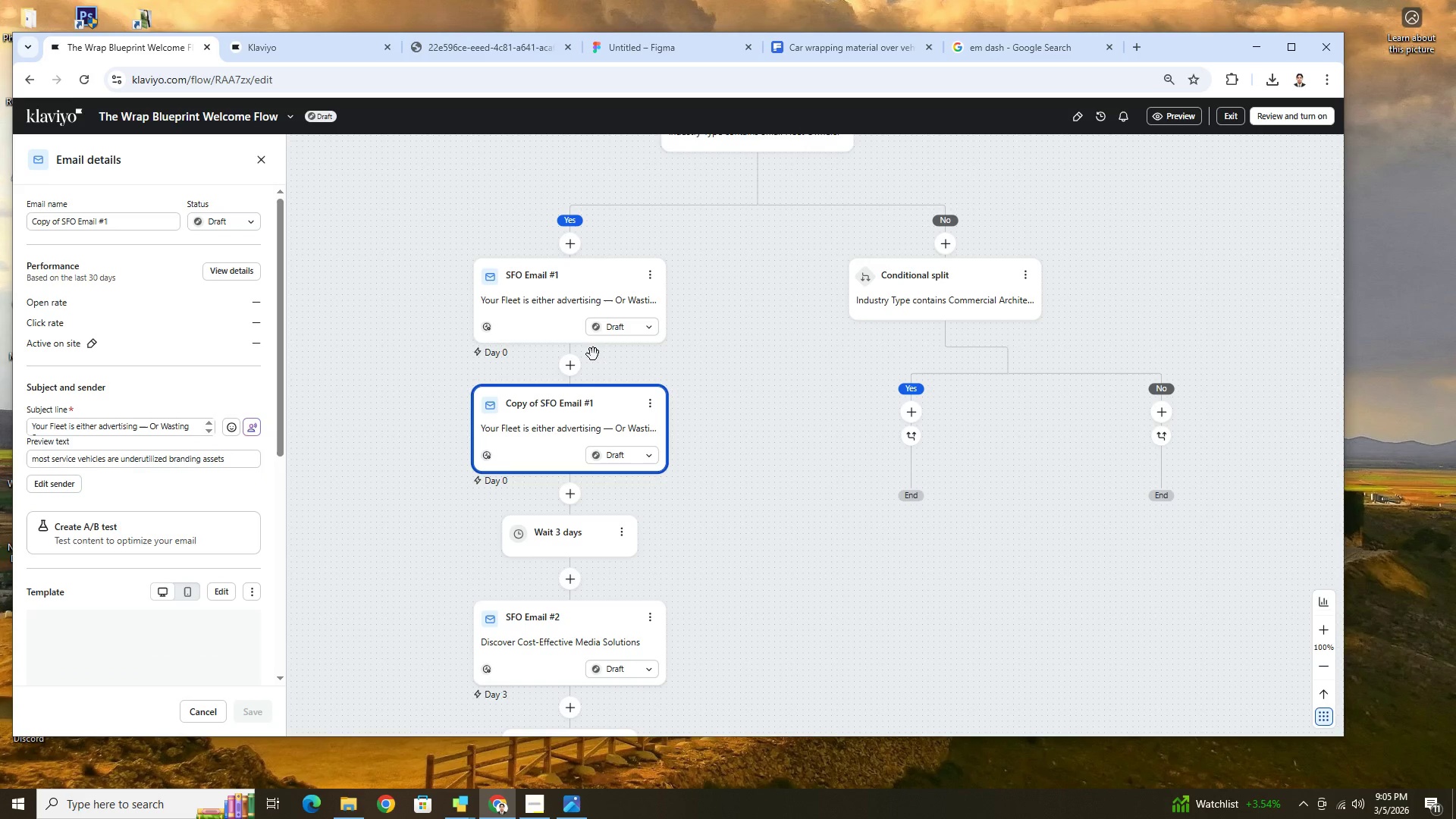 
left_click_drag(start_coordinate=[567, 396], to_coordinate=[629, 411])
 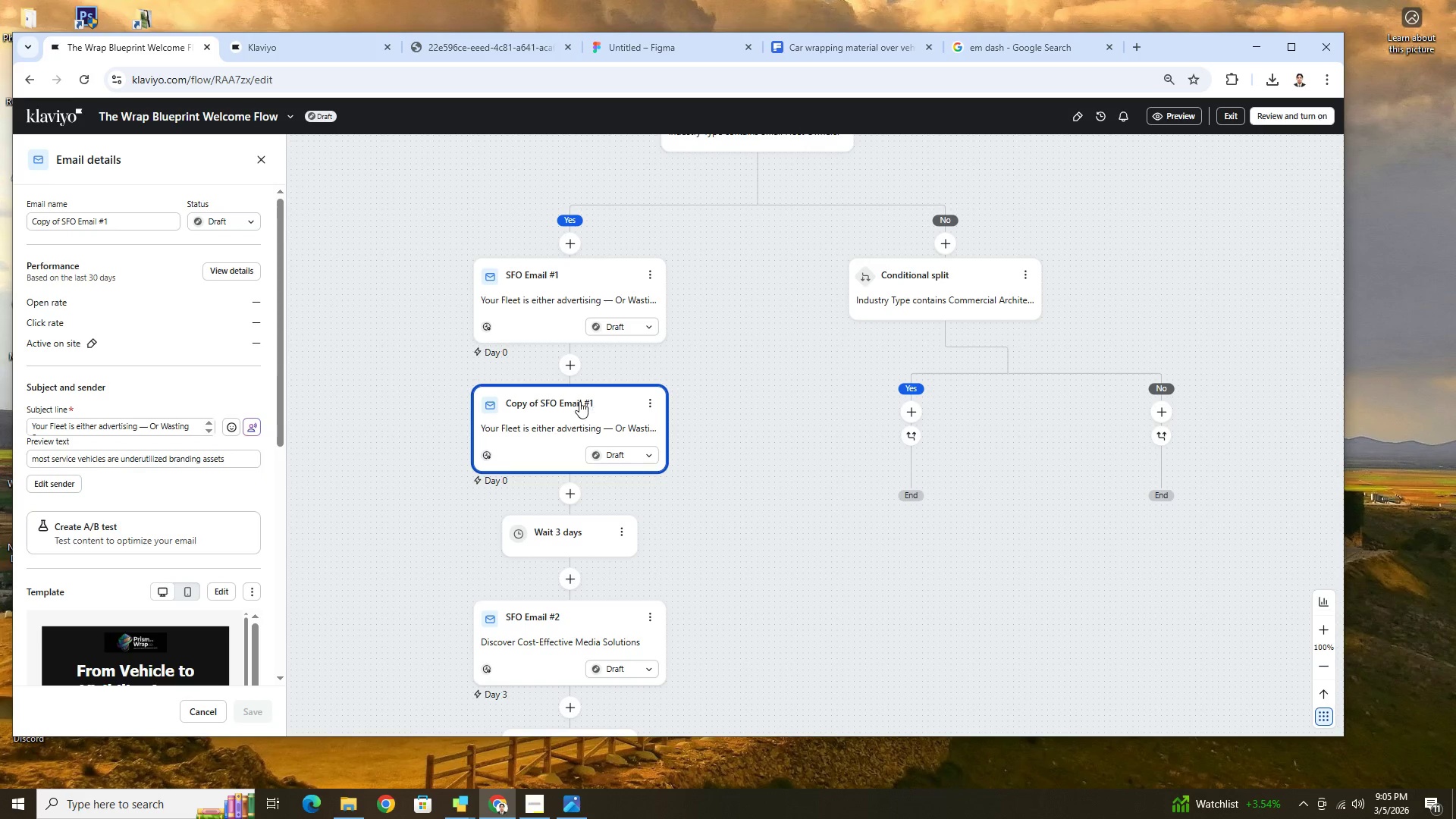 
left_click_drag(start_coordinate=[579, 400], to_coordinate=[937, 408])
 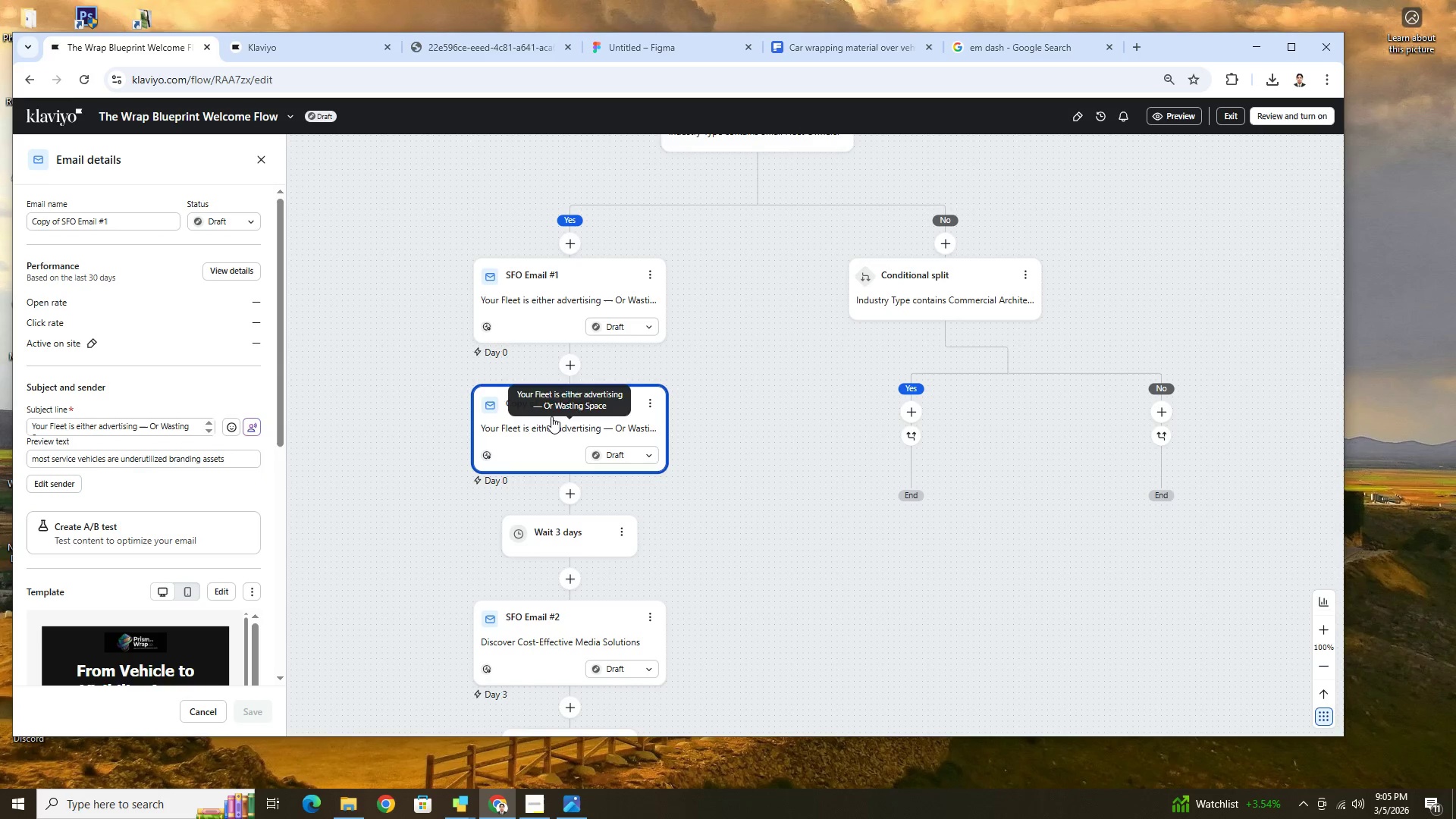 
left_click_drag(start_coordinate=[538, 406], to_coordinate=[634, 410])
 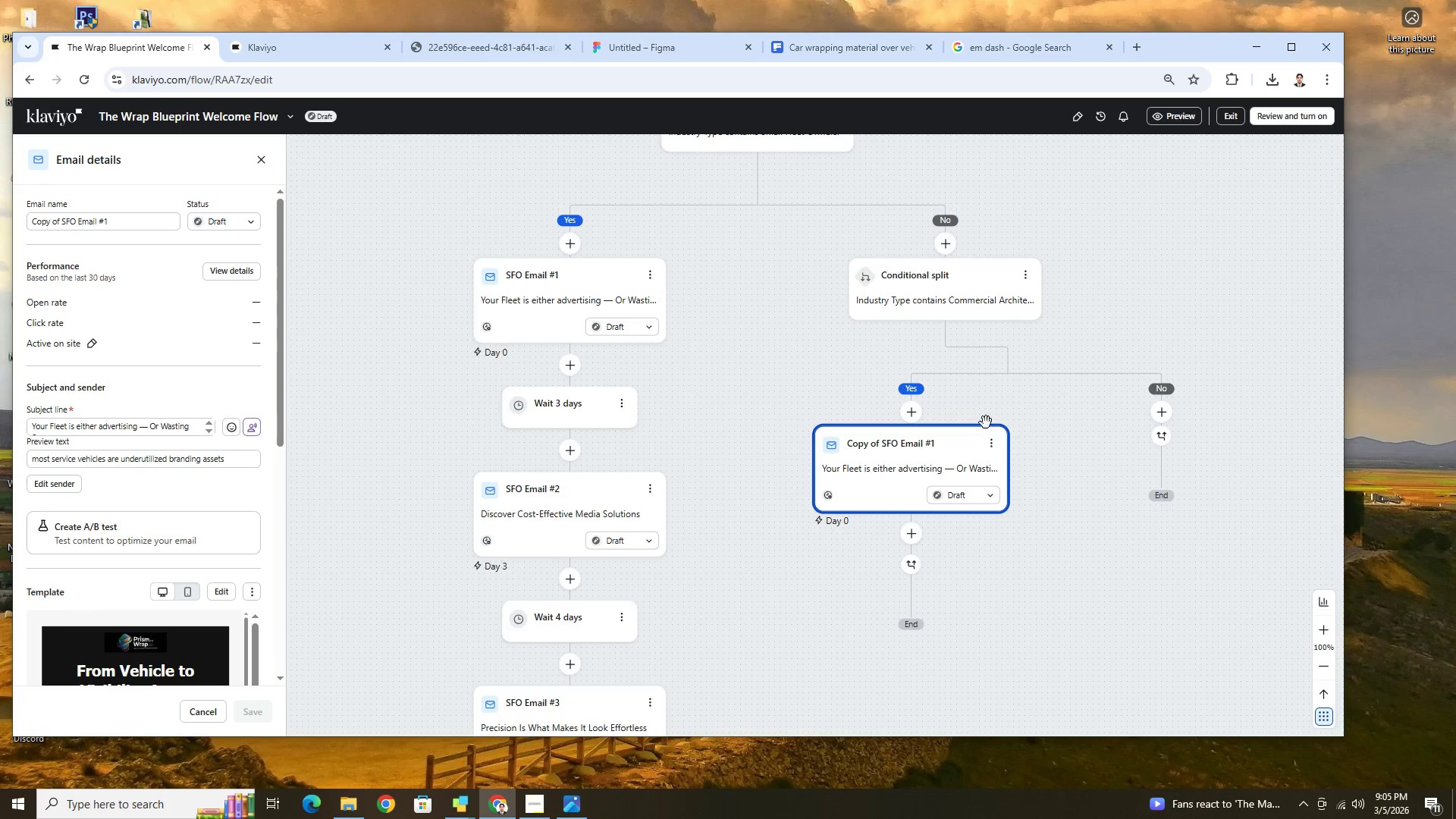 
left_click([1020, 409])
 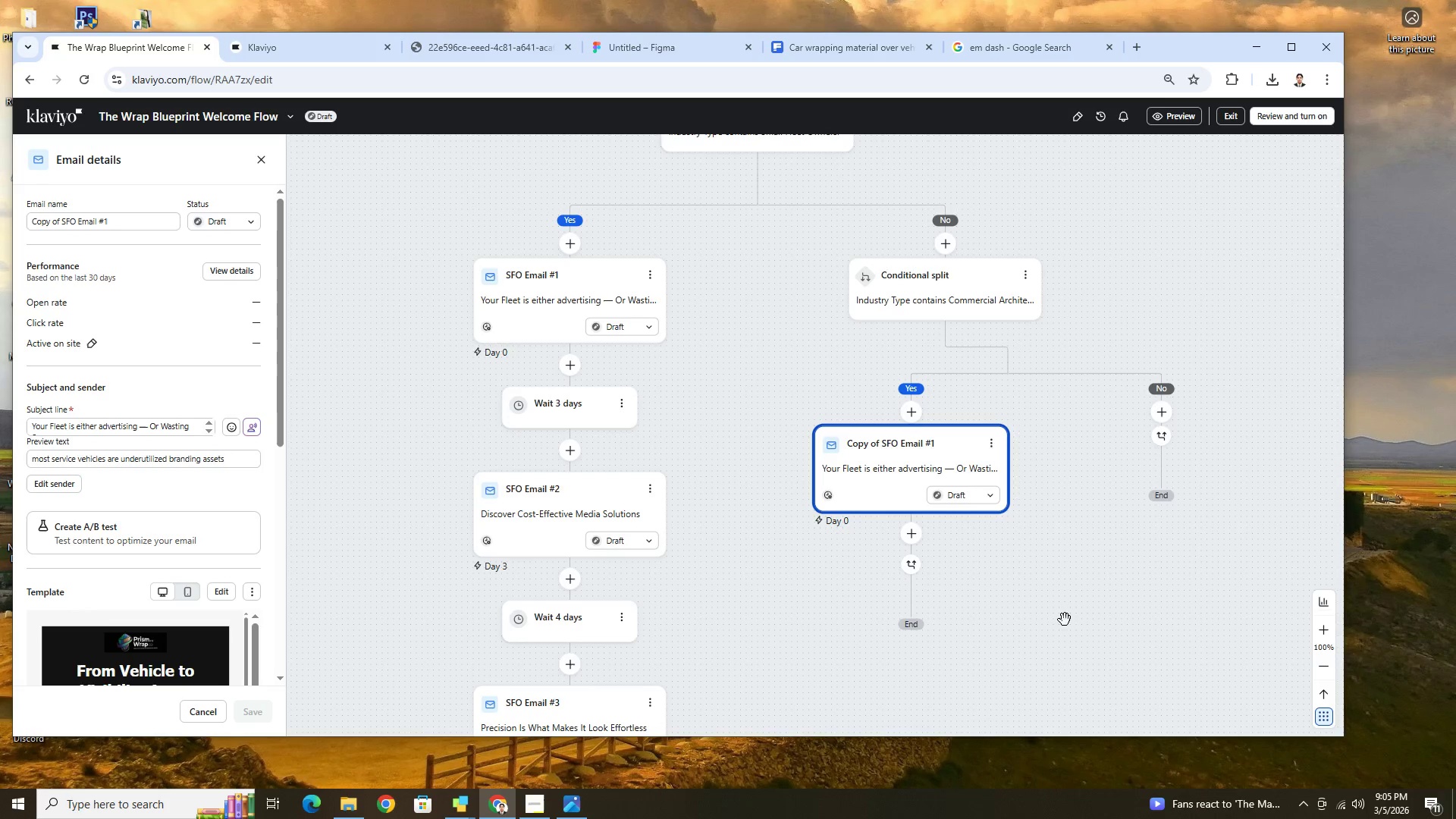 
scroll: coordinate [1066, 614], scroll_direction: up, amount: 1.0
 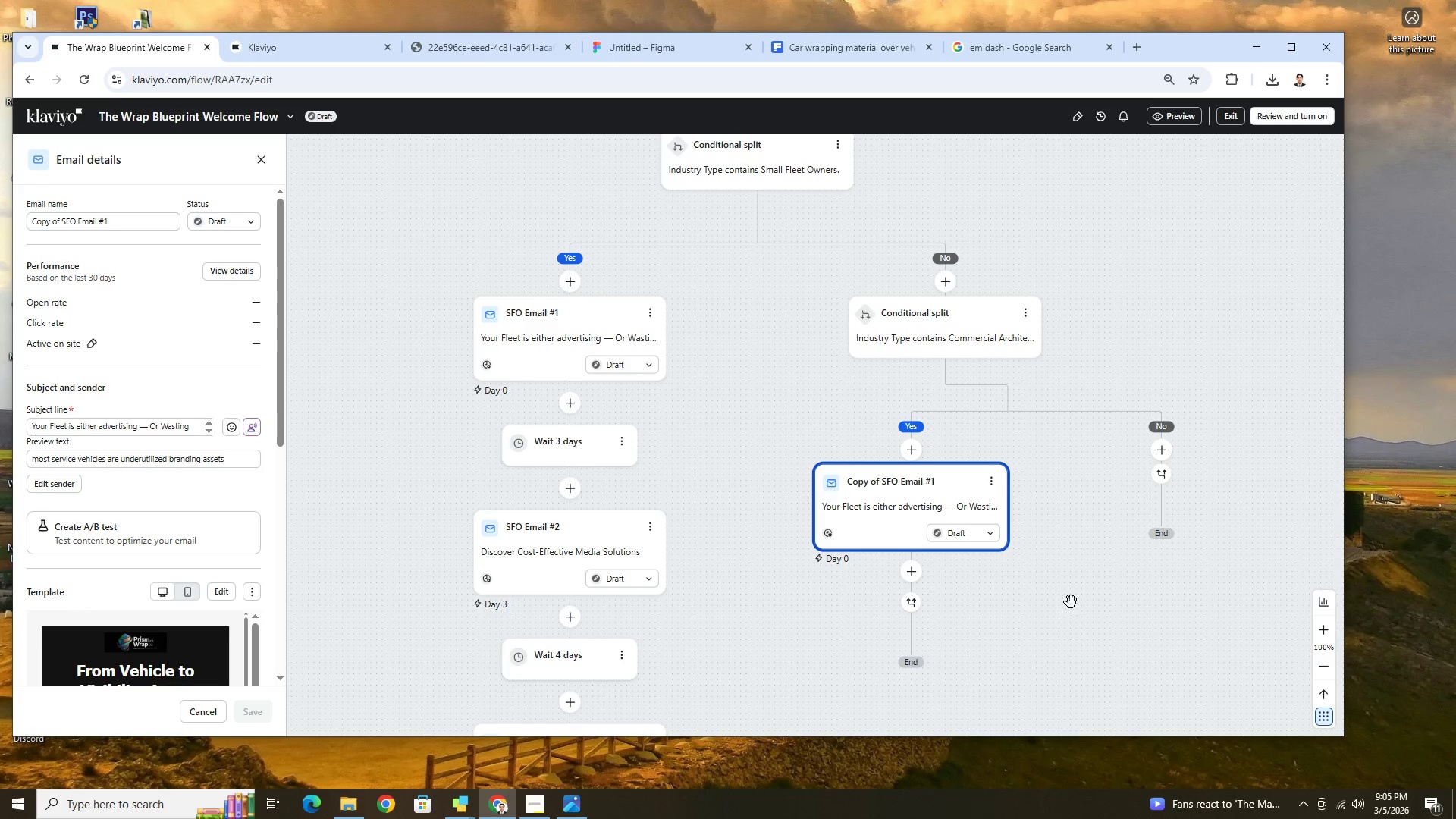 
left_click_drag(start_coordinate=[1100, 548], to_coordinate=[946, 466])
 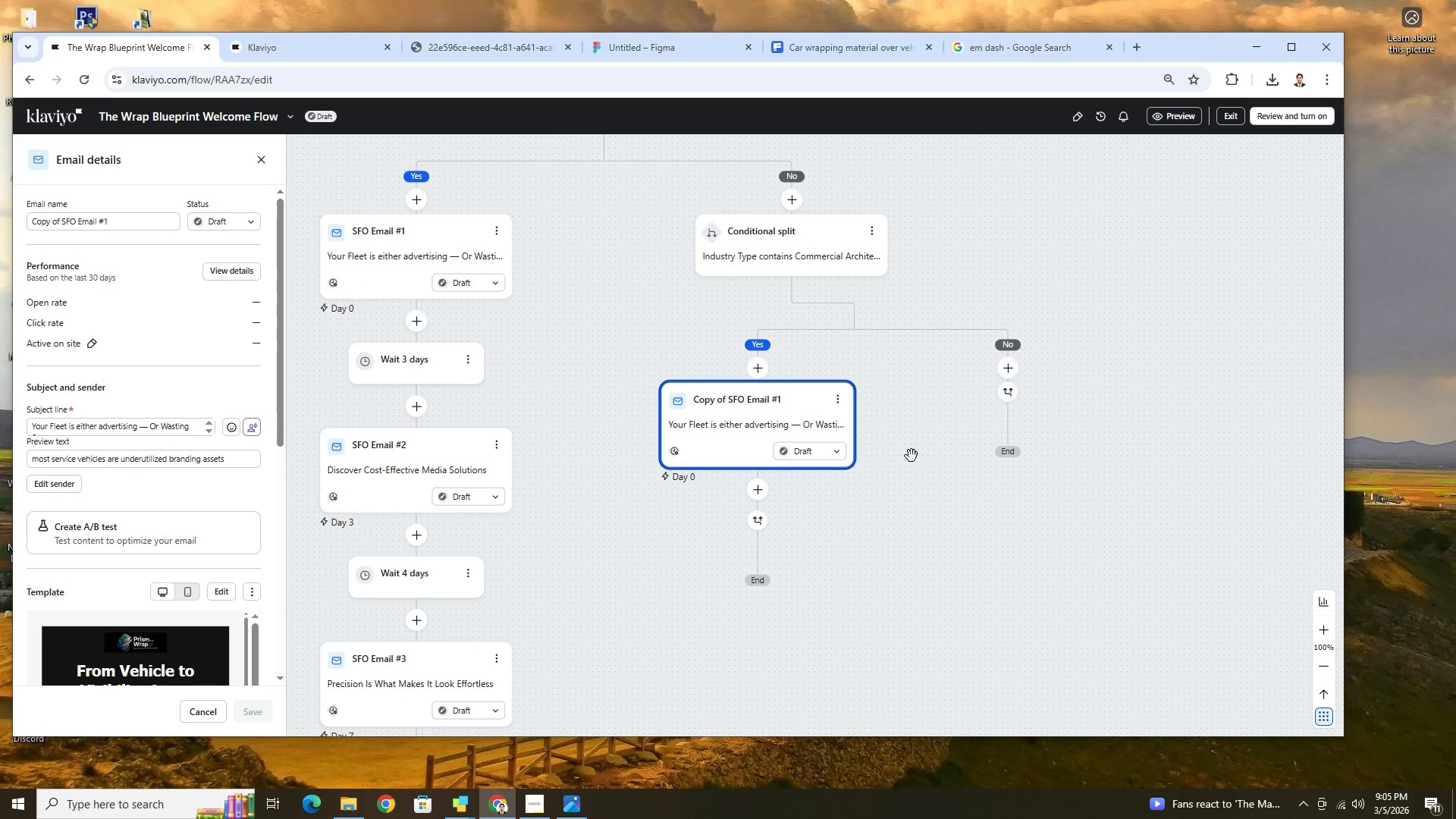 
left_click_drag(start_coordinate=[909, 458], to_coordinate=[949, 504])
 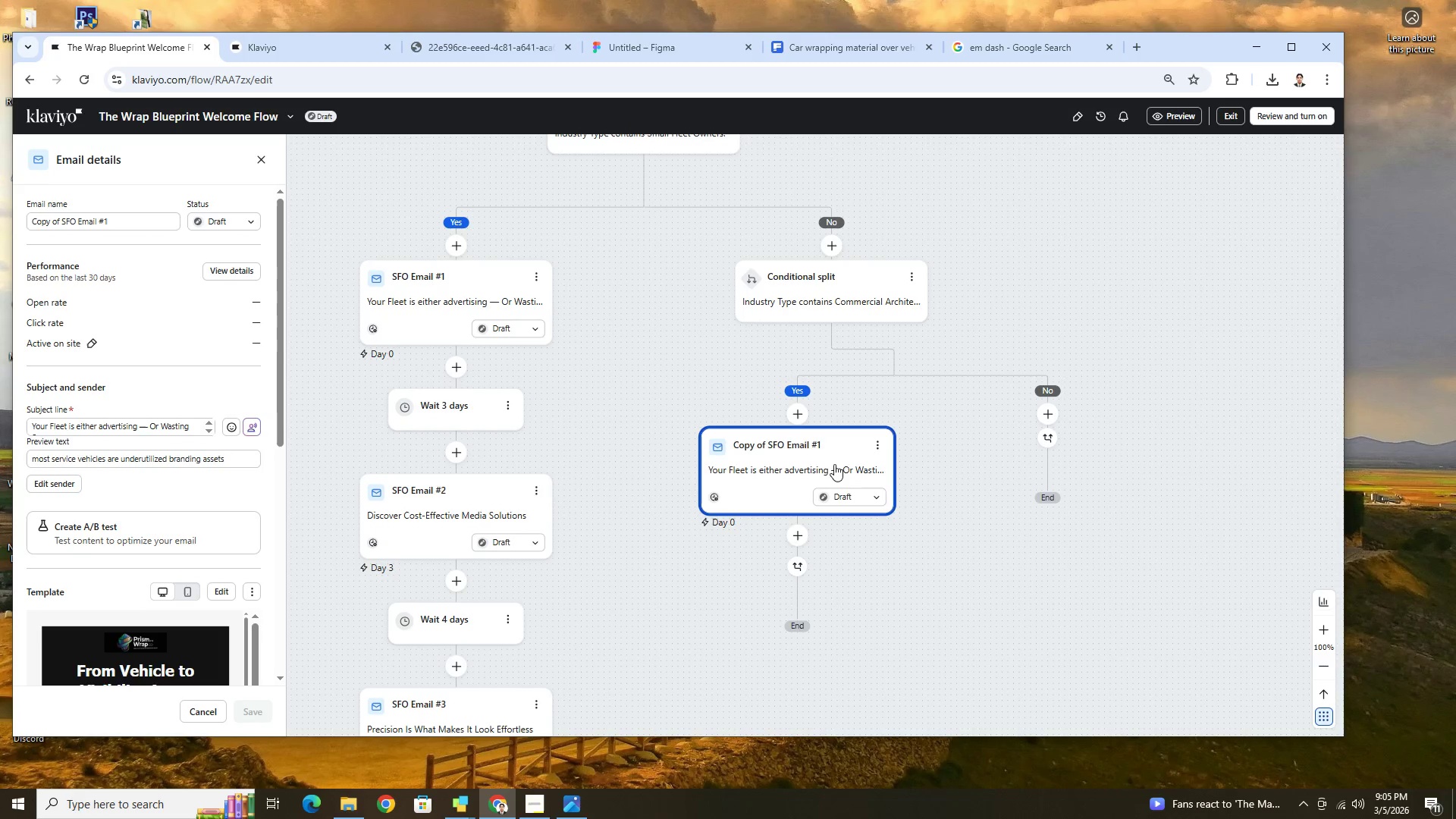 
mouse_move([860, 444])
 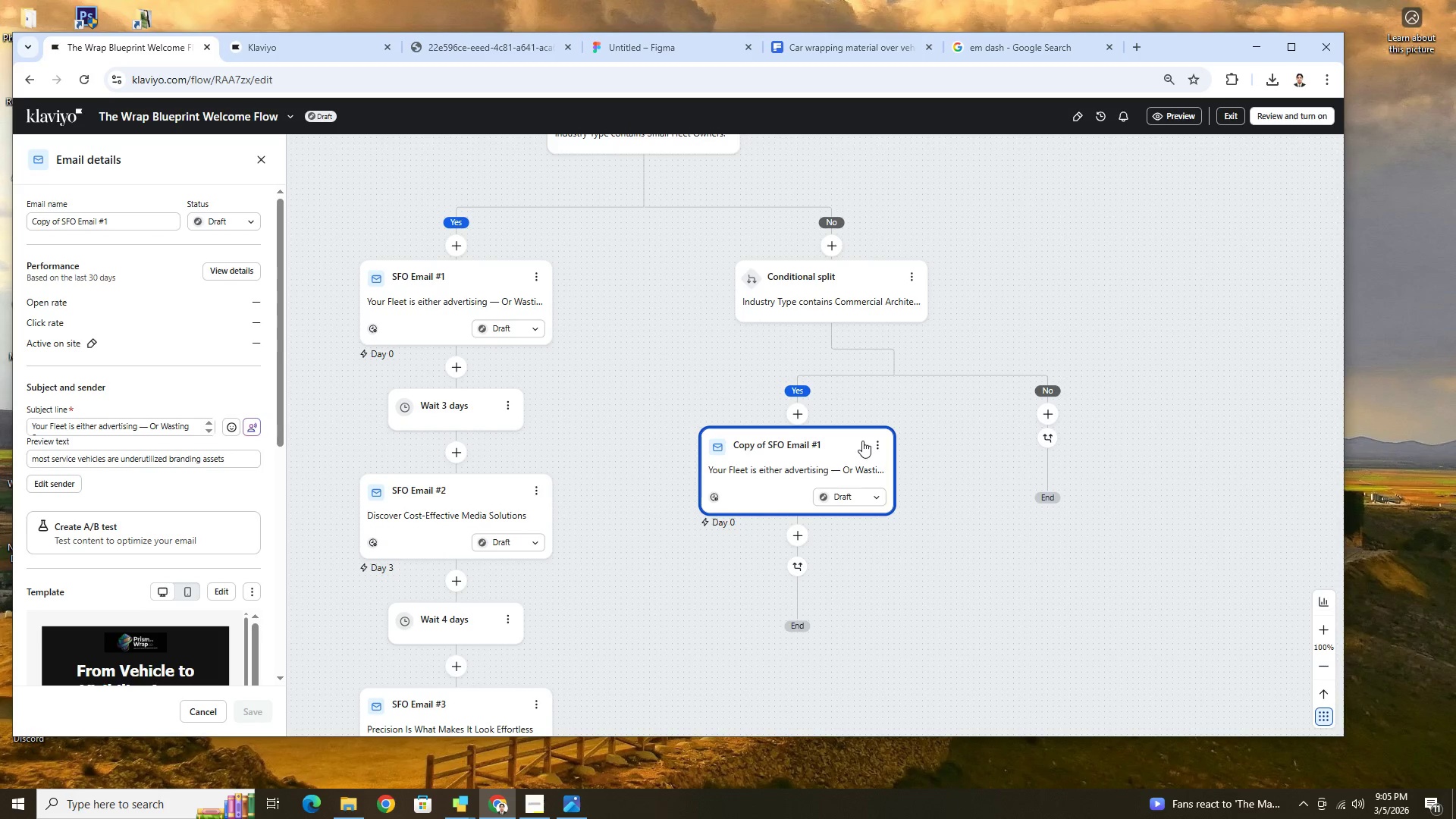 
left_click([872, 441])
 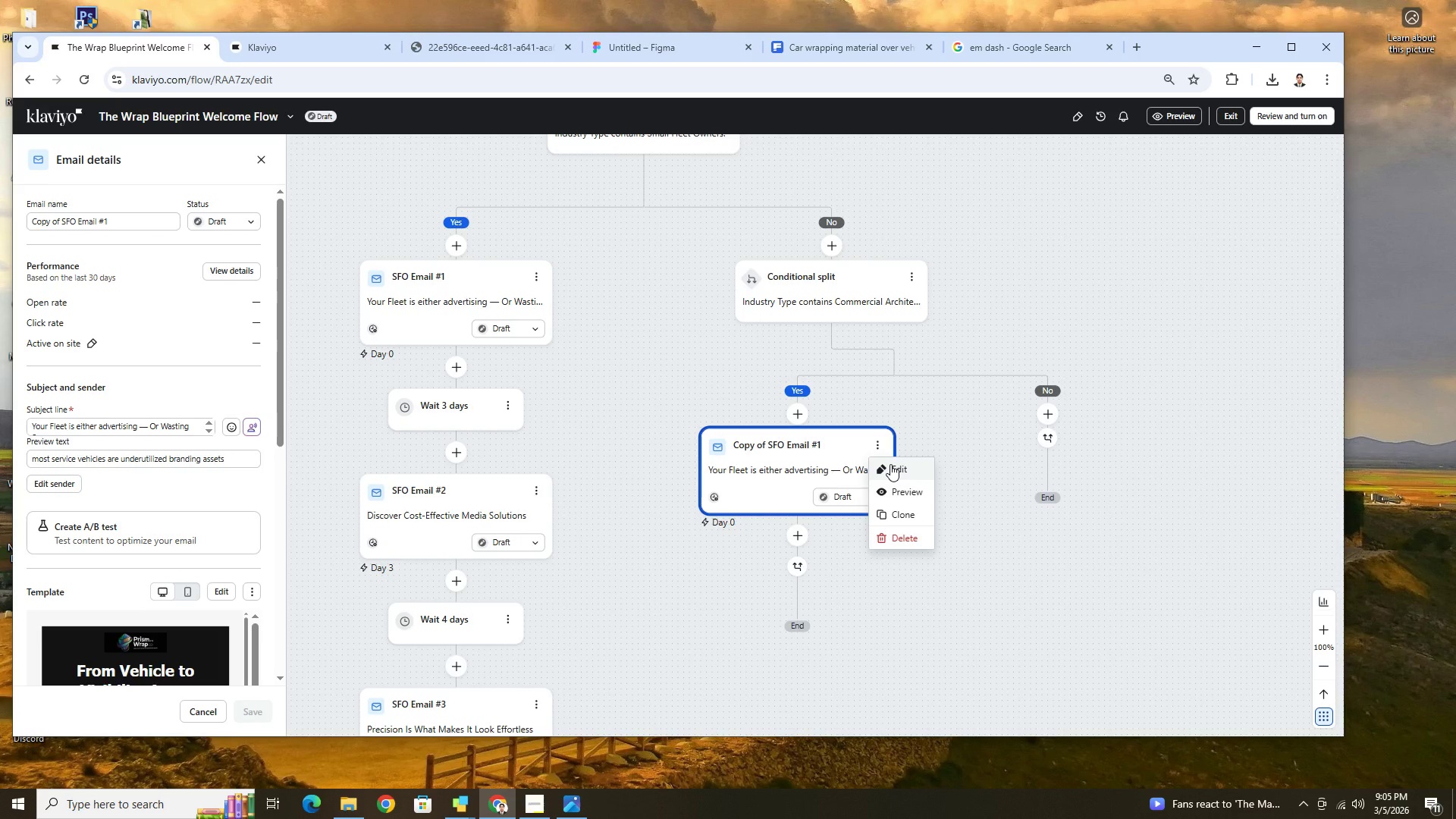 
left_click([890, 464])
 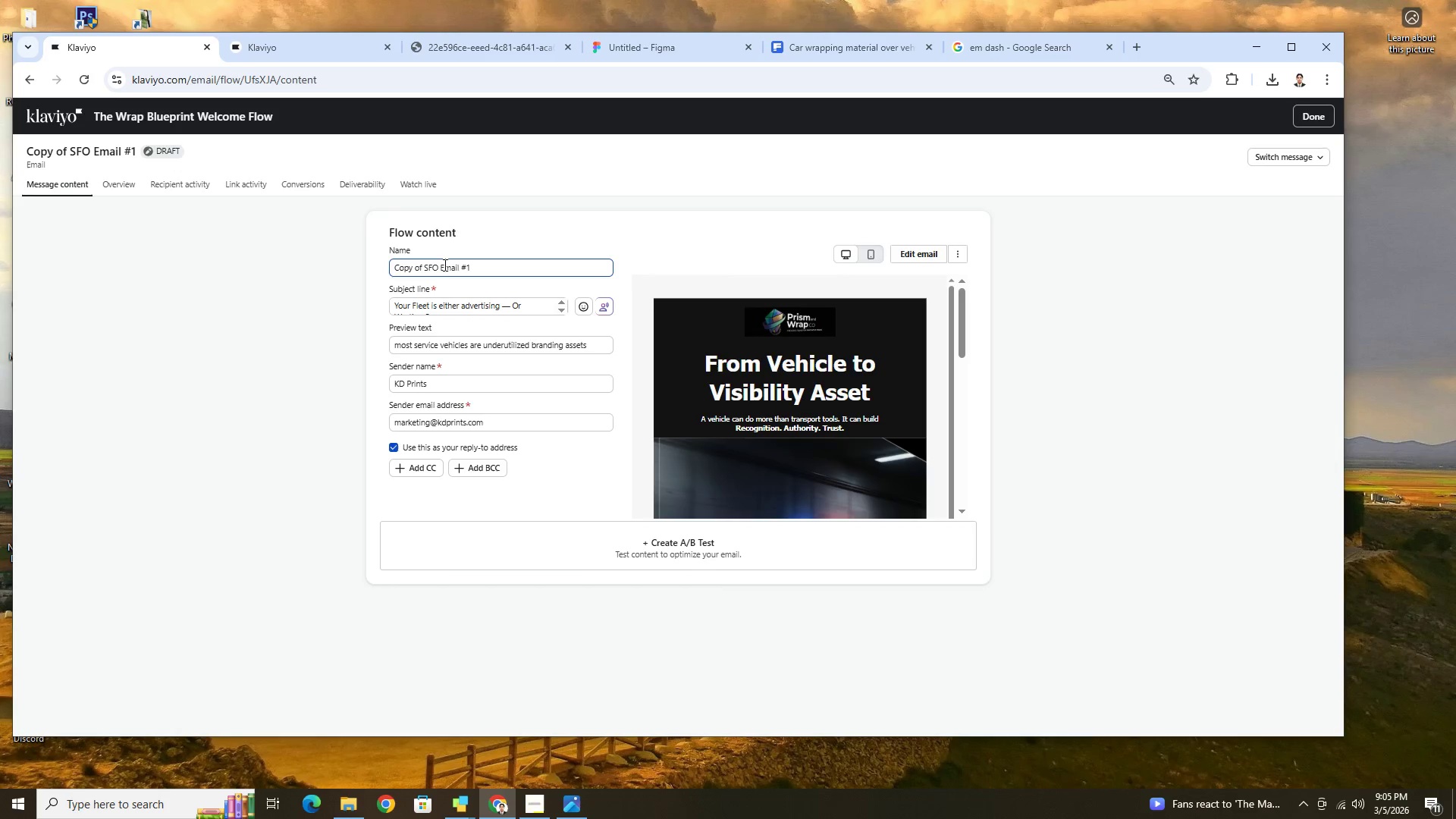 
wait(5.33)
 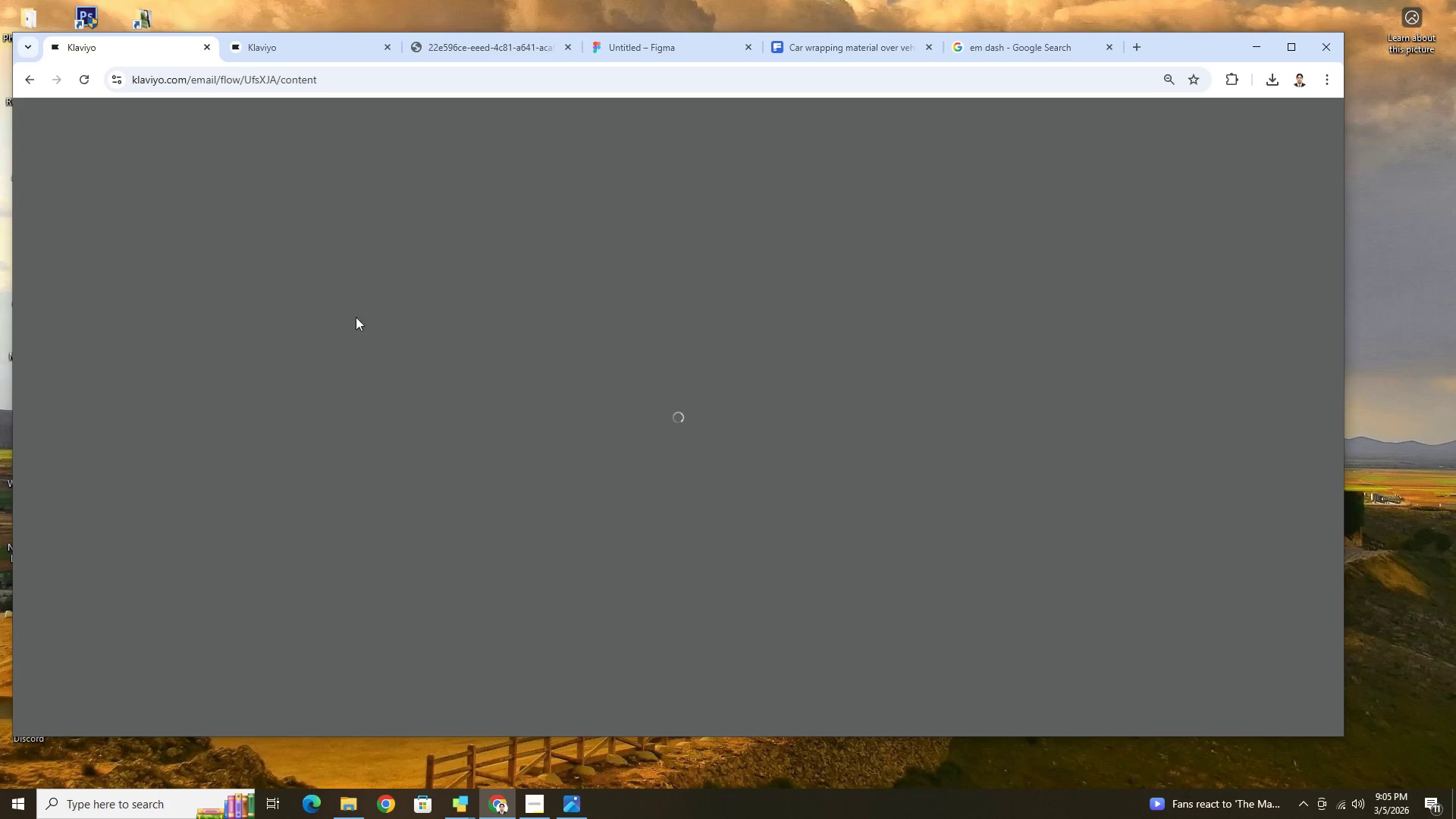 
left_click_drag(start_coordinate=[438, 266], to_coordinate=[383, 265])
 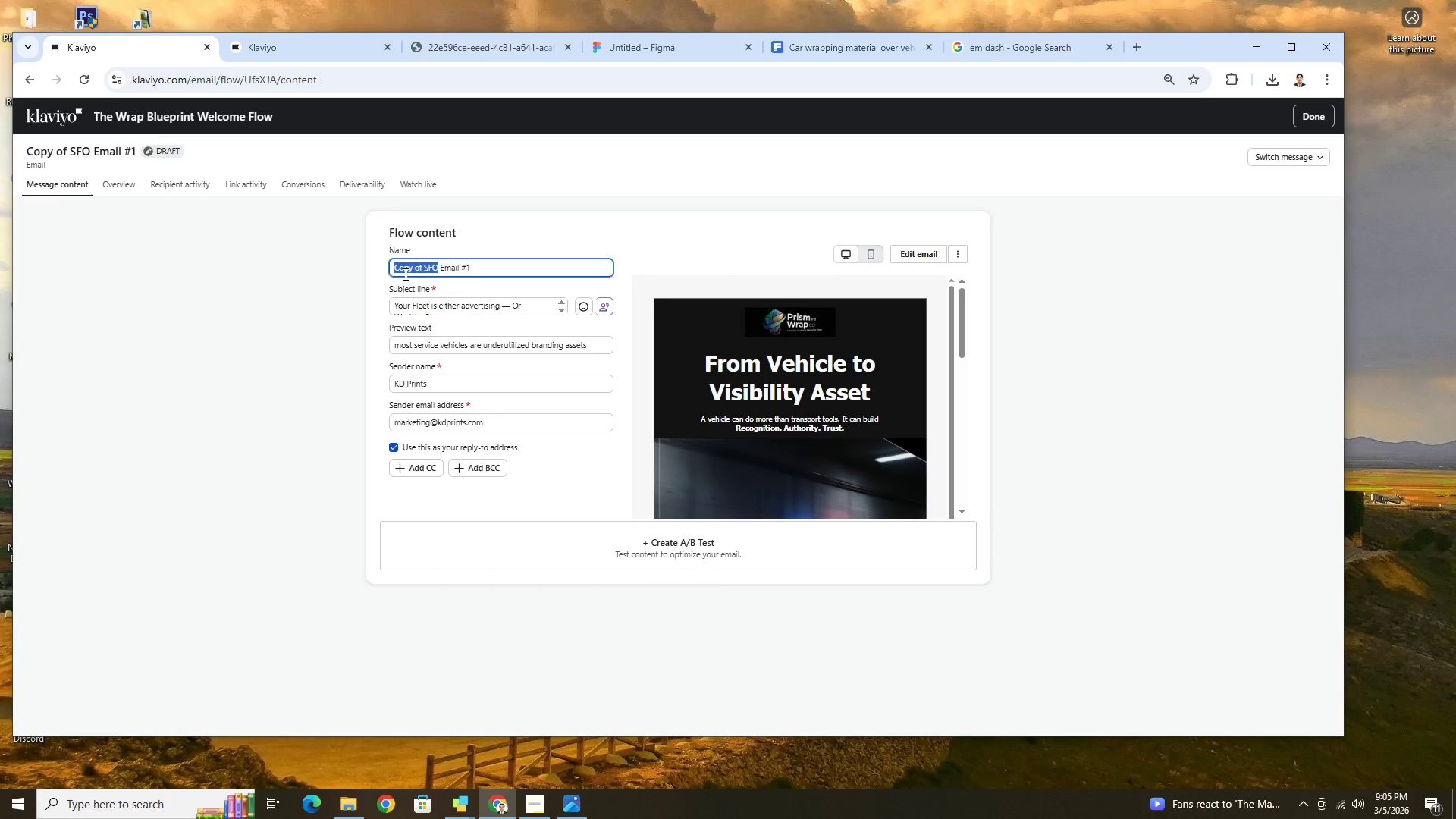 
key(Shift+C)
 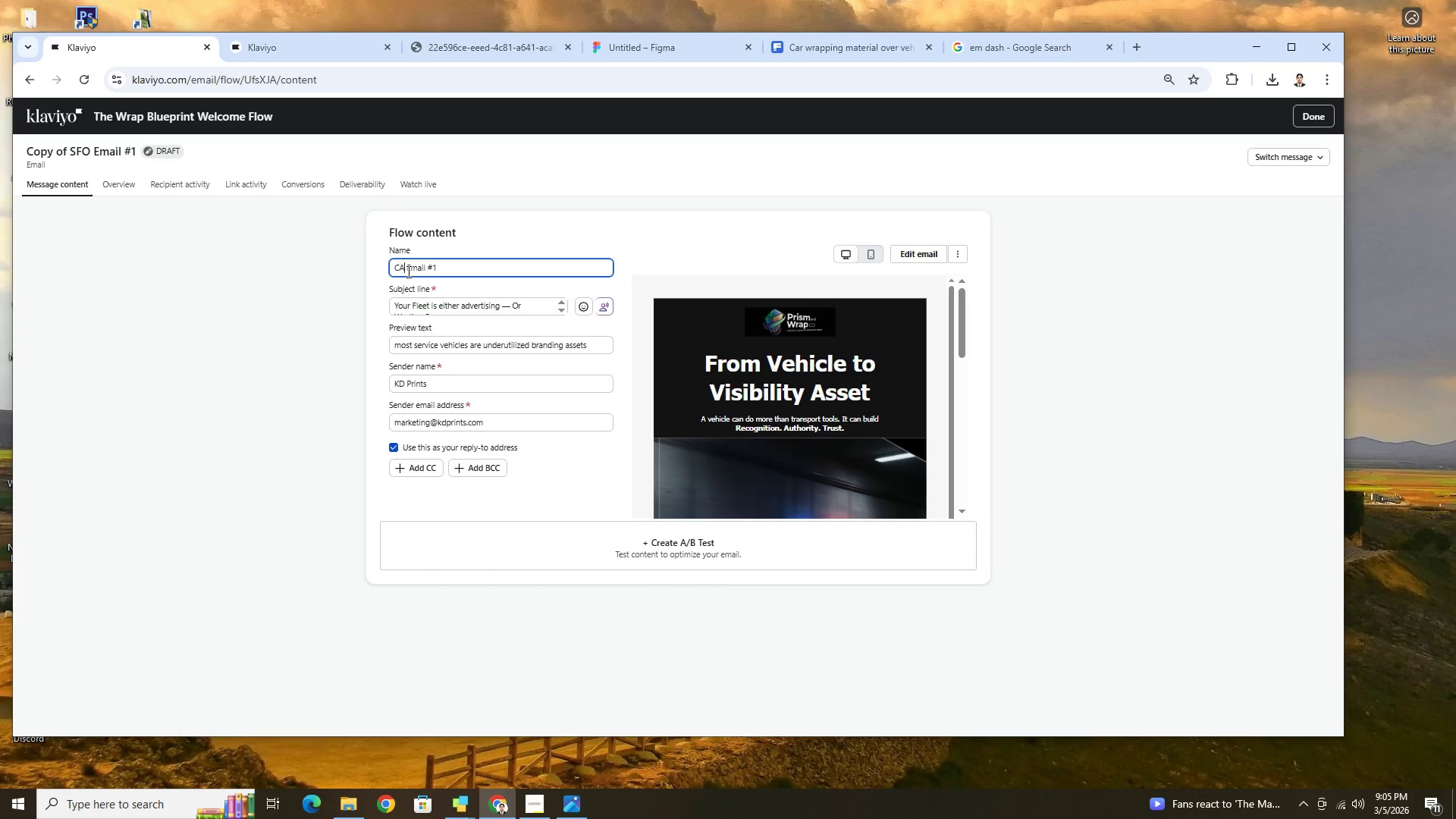 
key(Shift+A)
 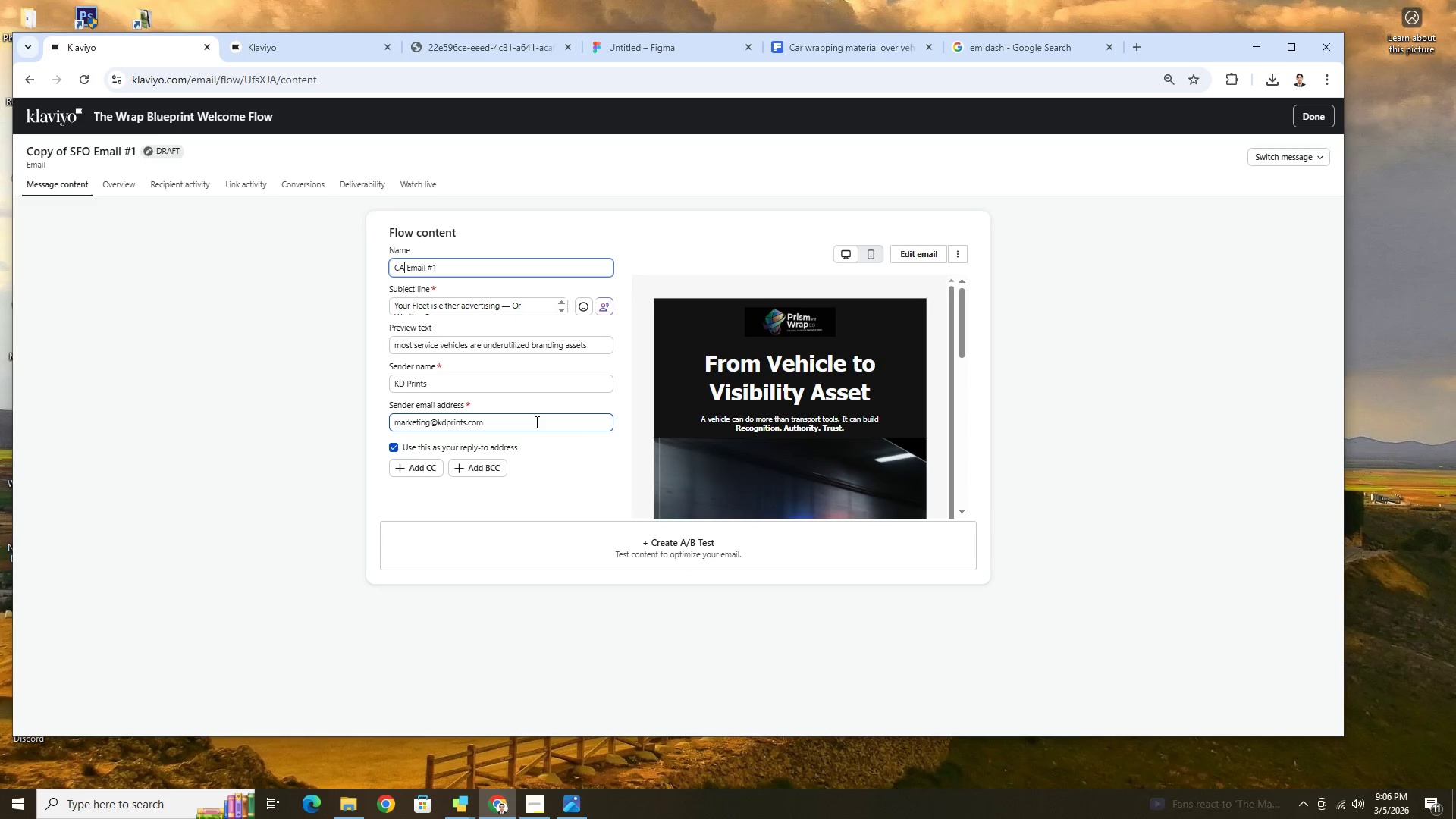 
wait(38.05)
 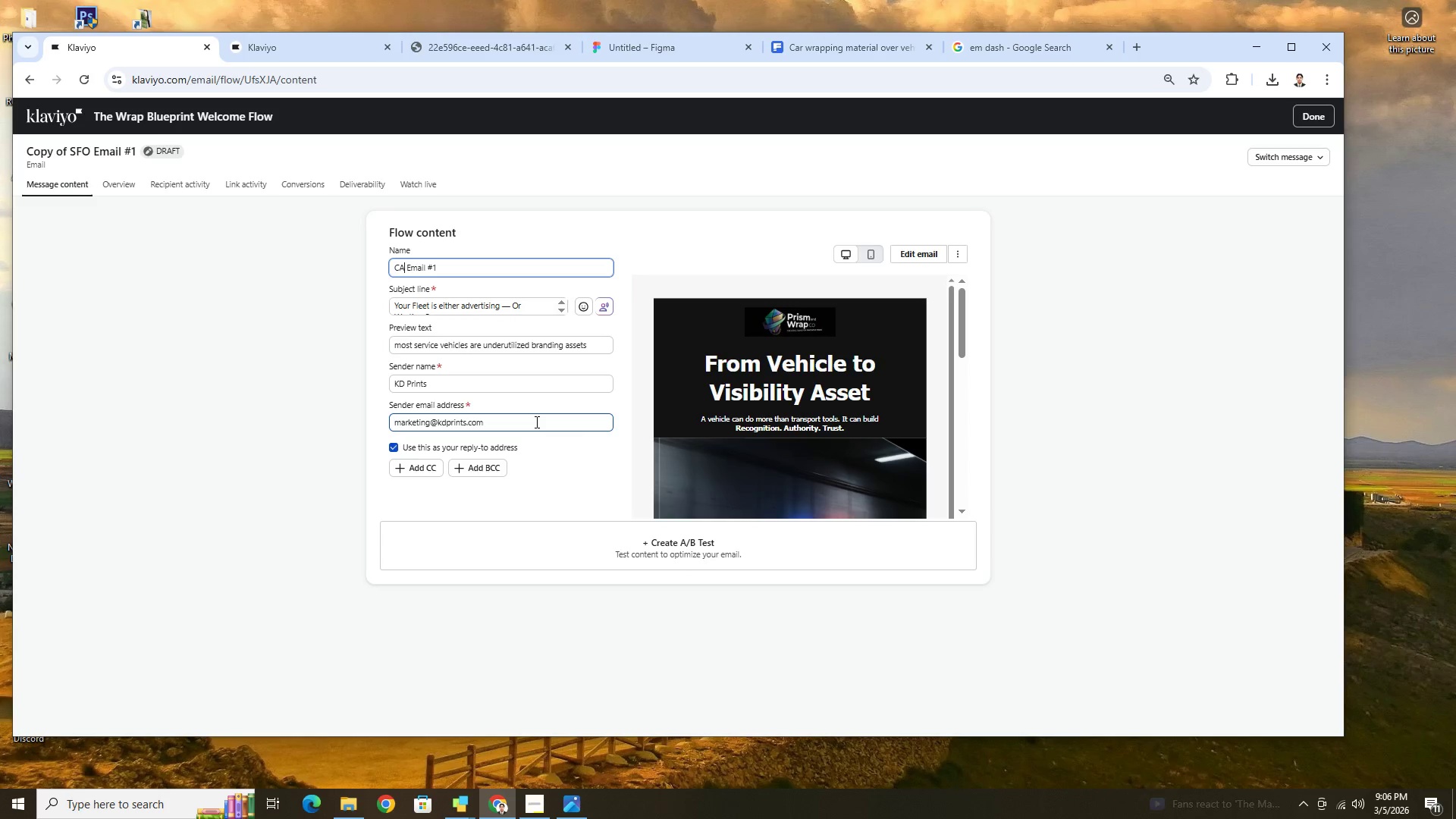 
left_click([1429, 805])
 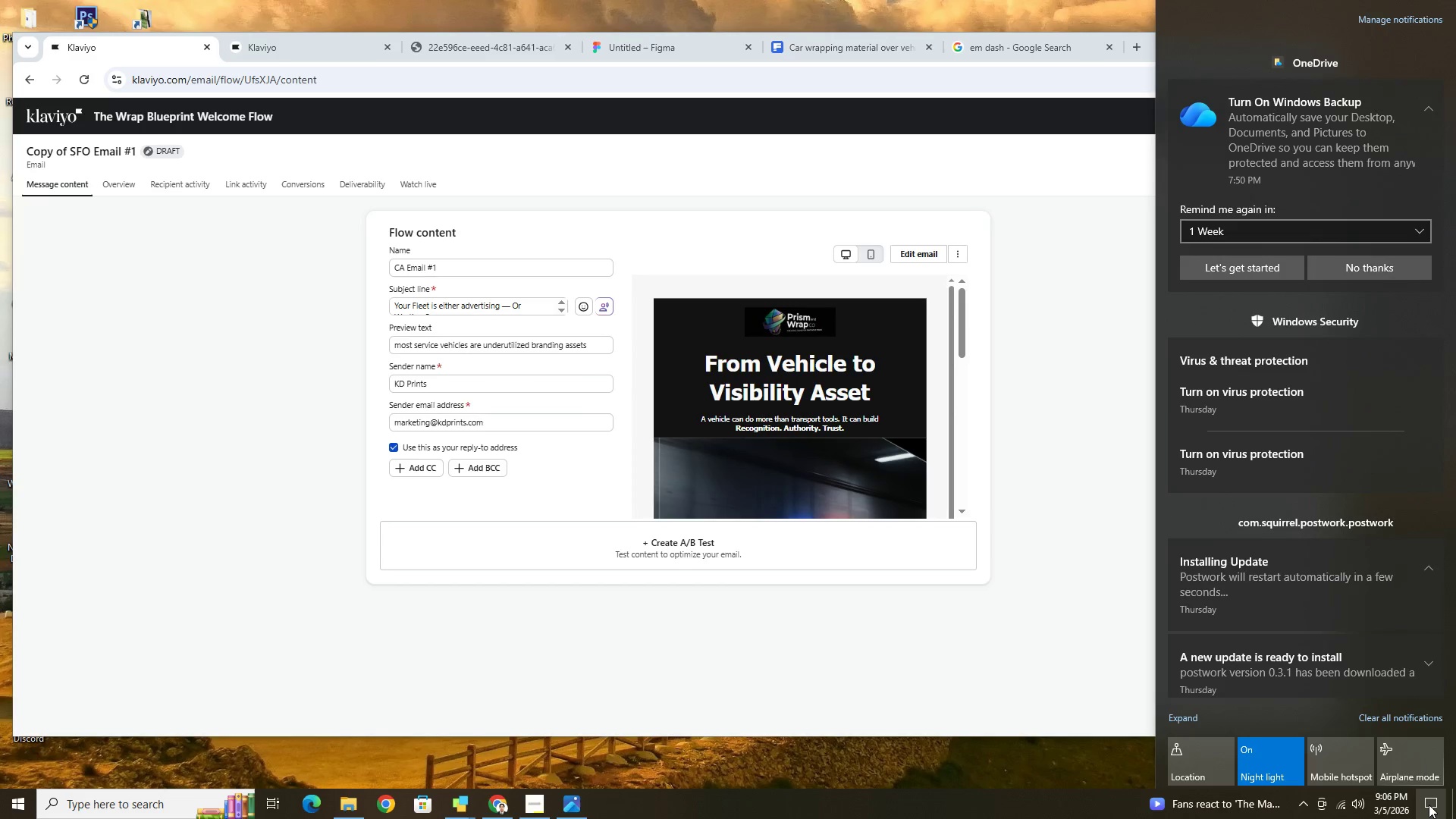 
left_click([1429, 805])
 